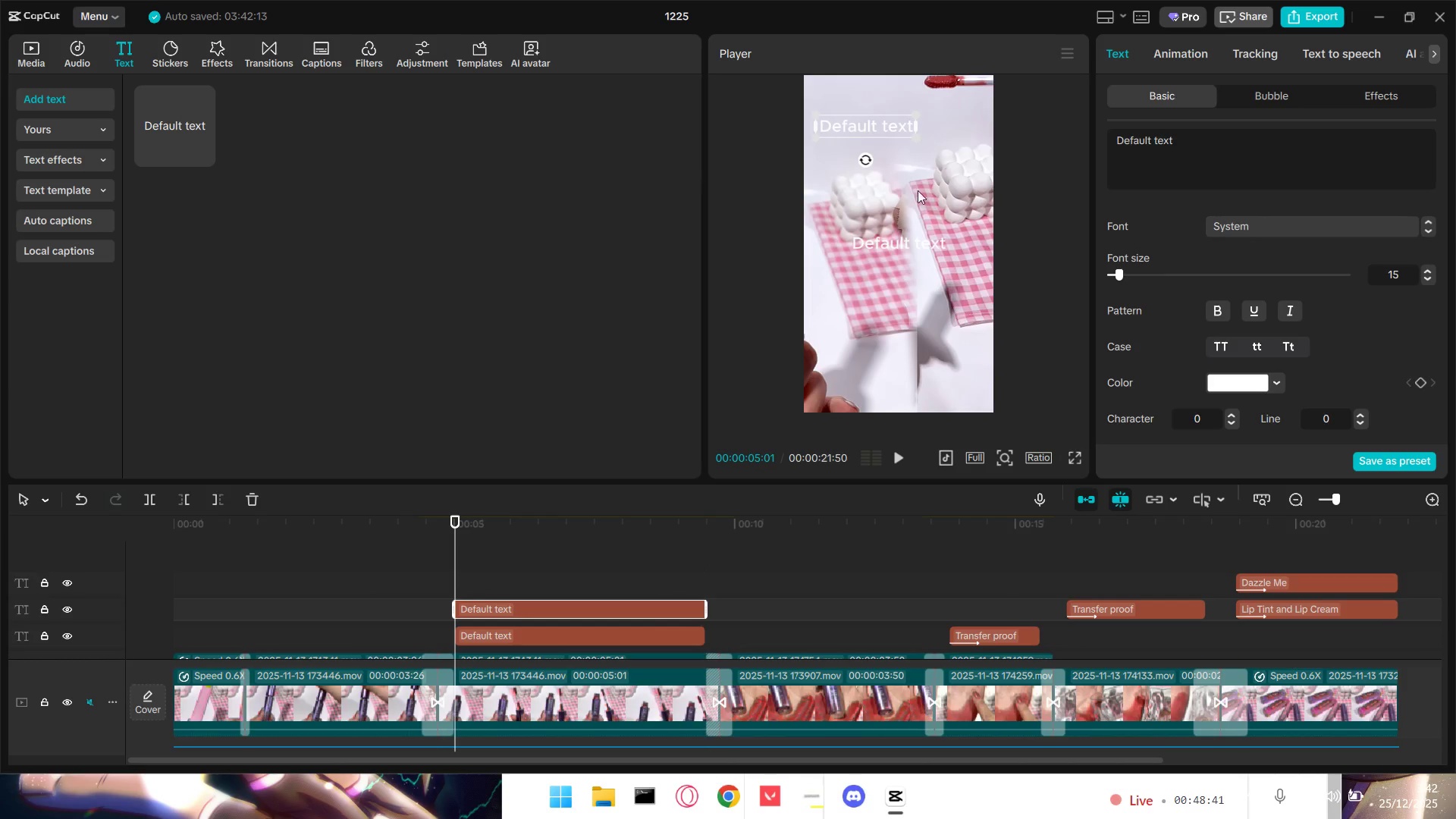 
left_click_drag(start_coordinate=[907, 246], to_coordinate=[950, 129])
 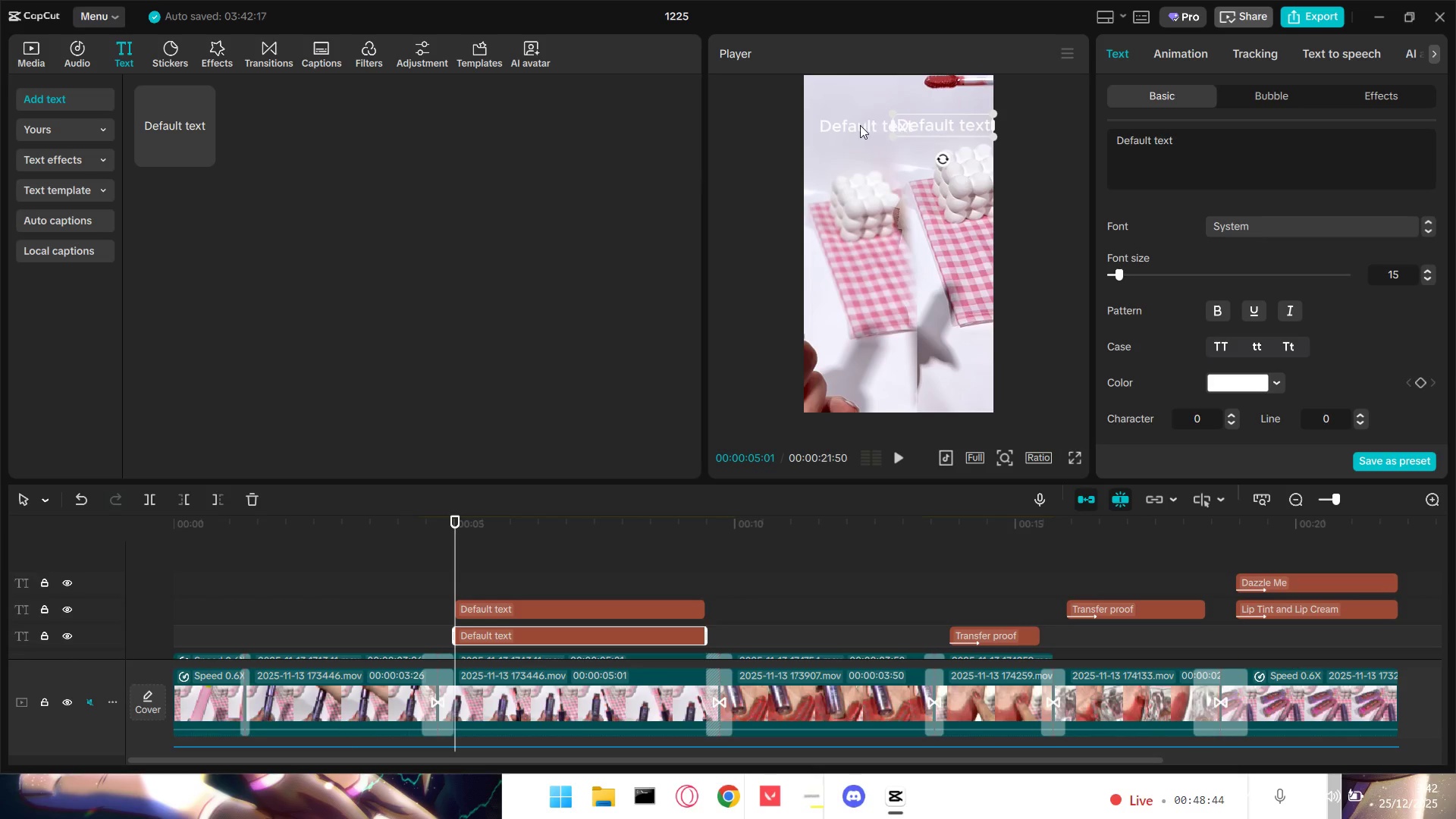 
left_click([860, 125])
 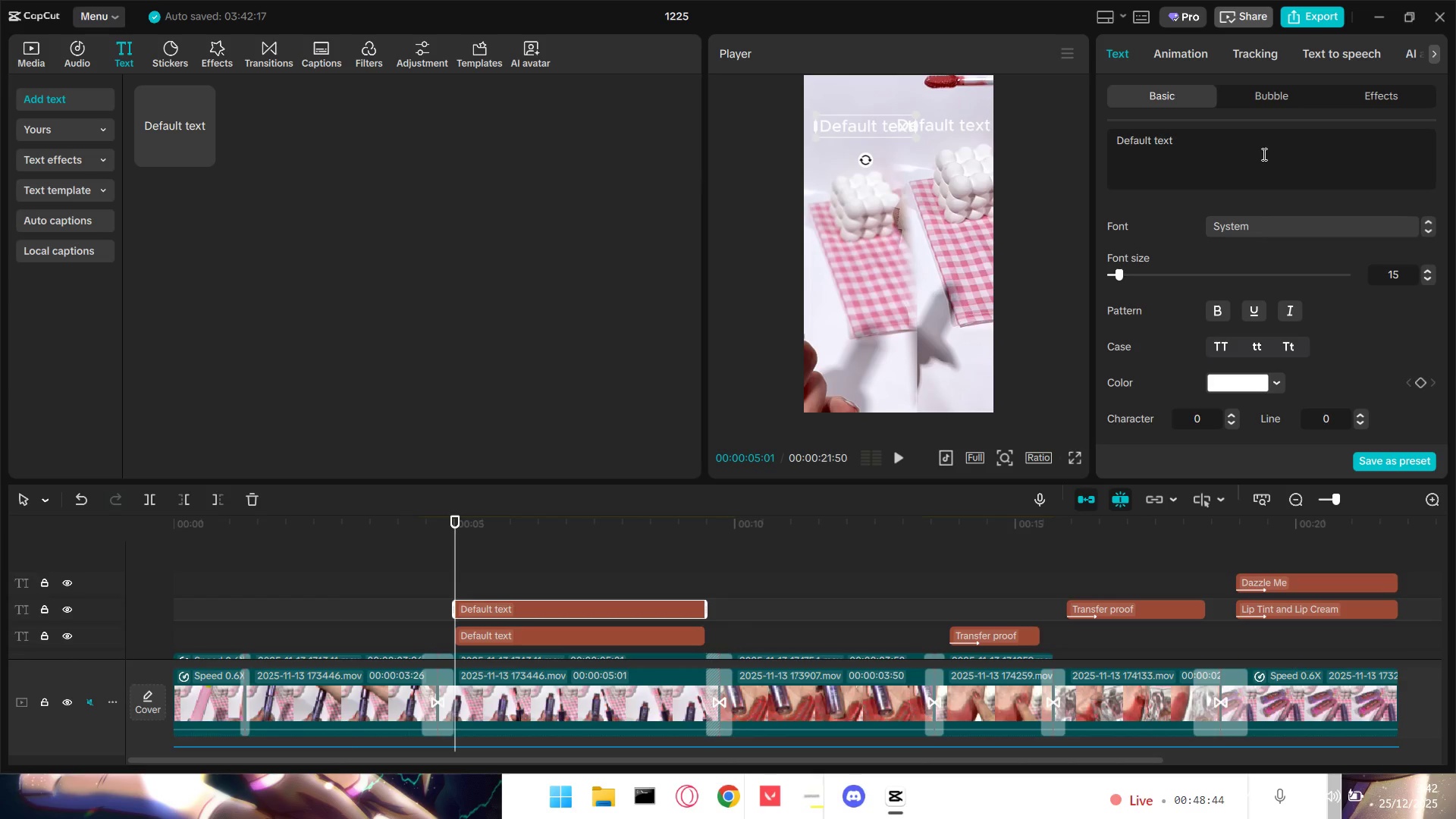 
left_click_drag(start_coordinate=[1252, 151], to_coordinate=[1029, 149])
 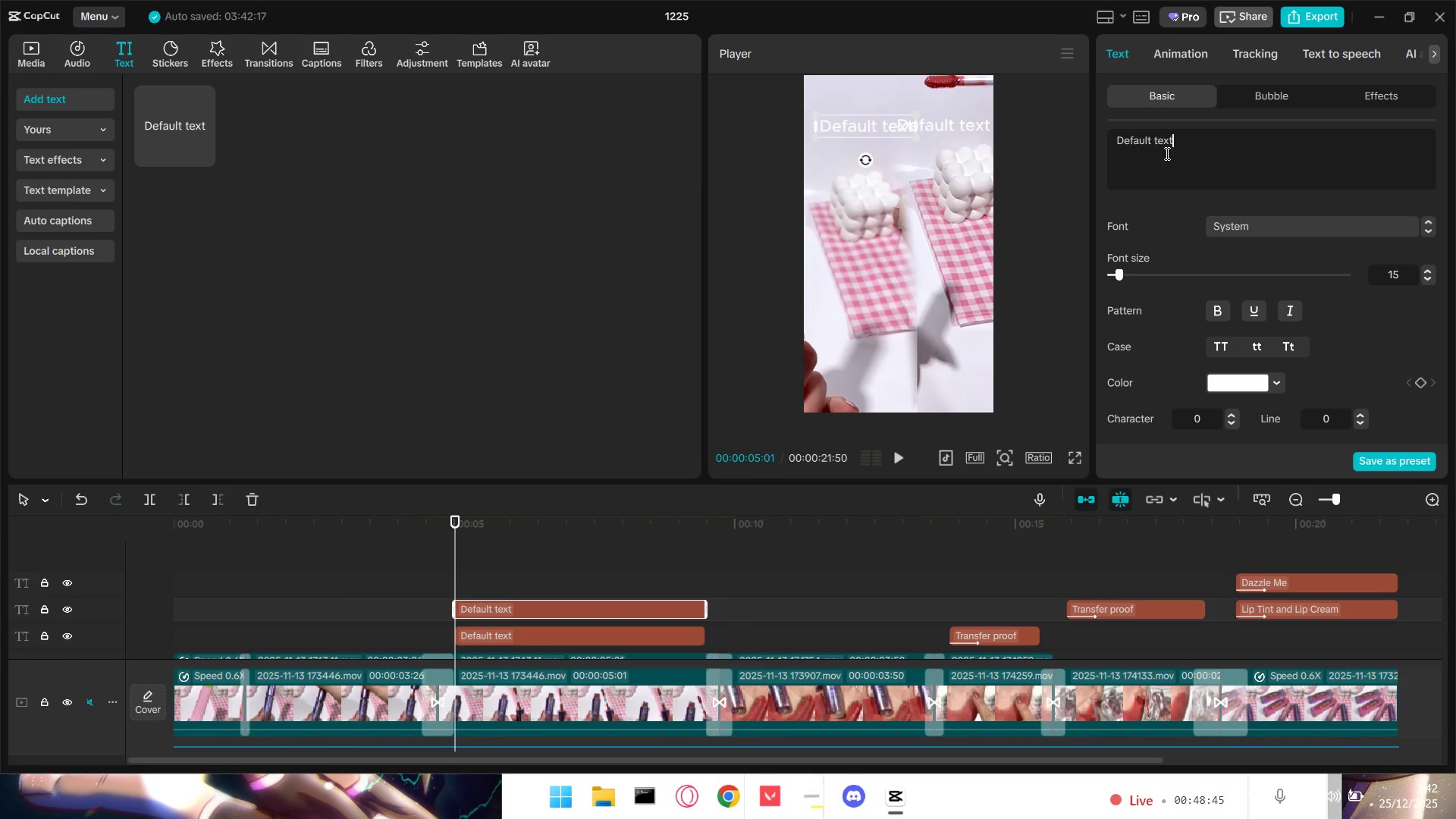 
left_click_drag(start_coordinate=[1185, 147], to_coordinate=[1063, 143])
 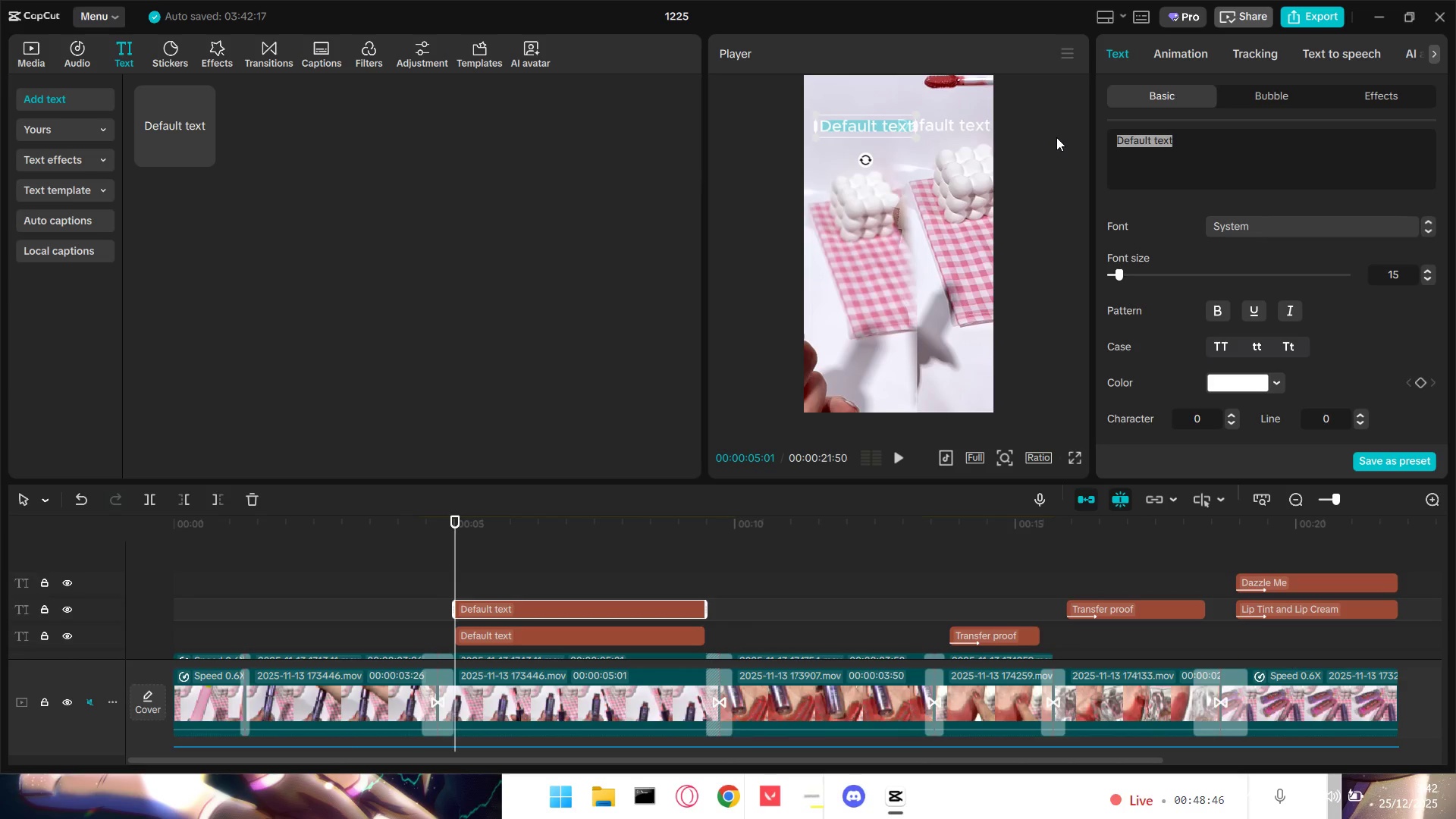 
type(Kip)
key(Backspace)
key(Backspace)
key(Backspace)
key(Backspace)
type(Lip Cream)
 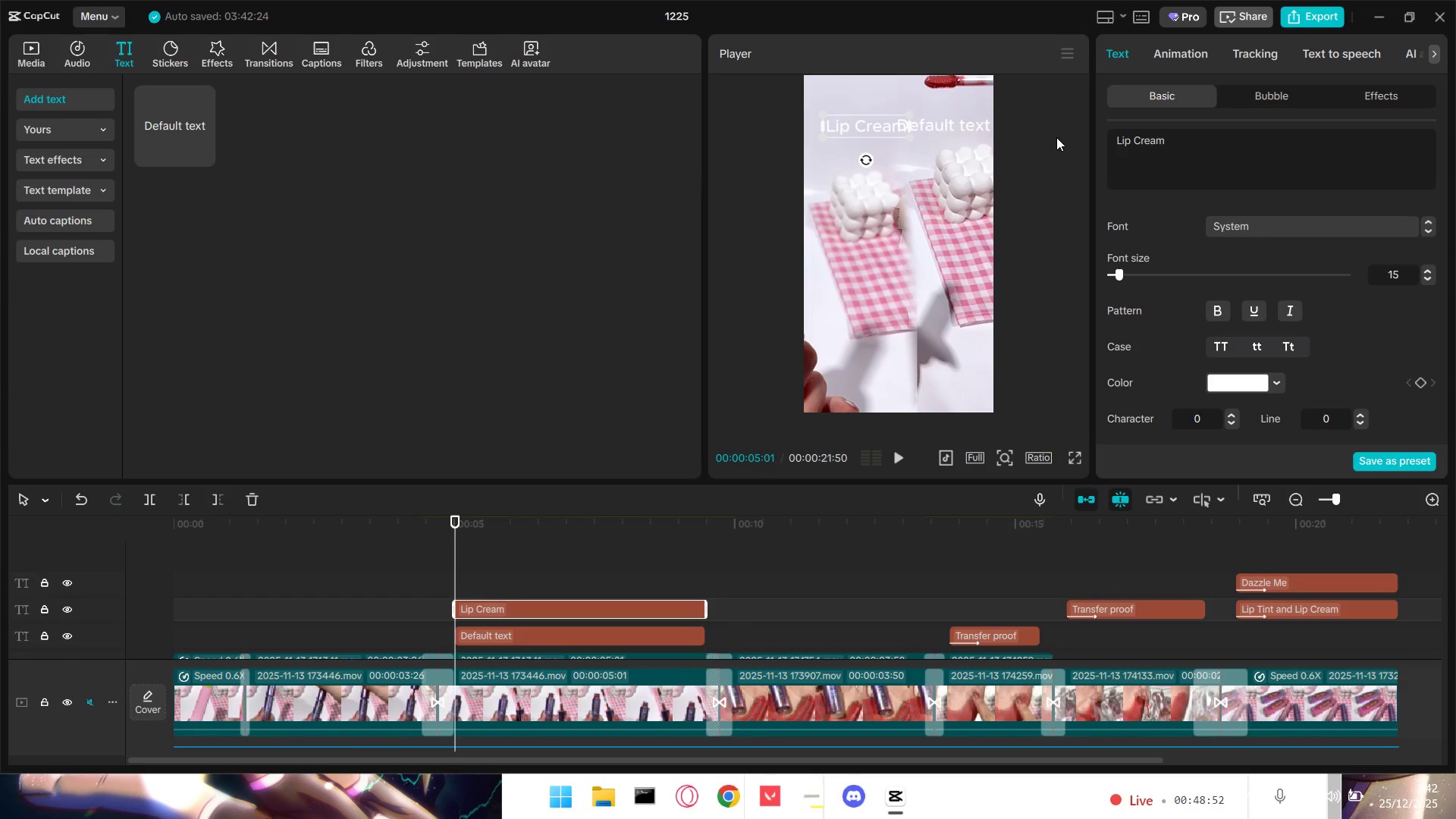 
left_click_drag(start_coordinate=[821, 114], to_coordinate=[837, 122])
 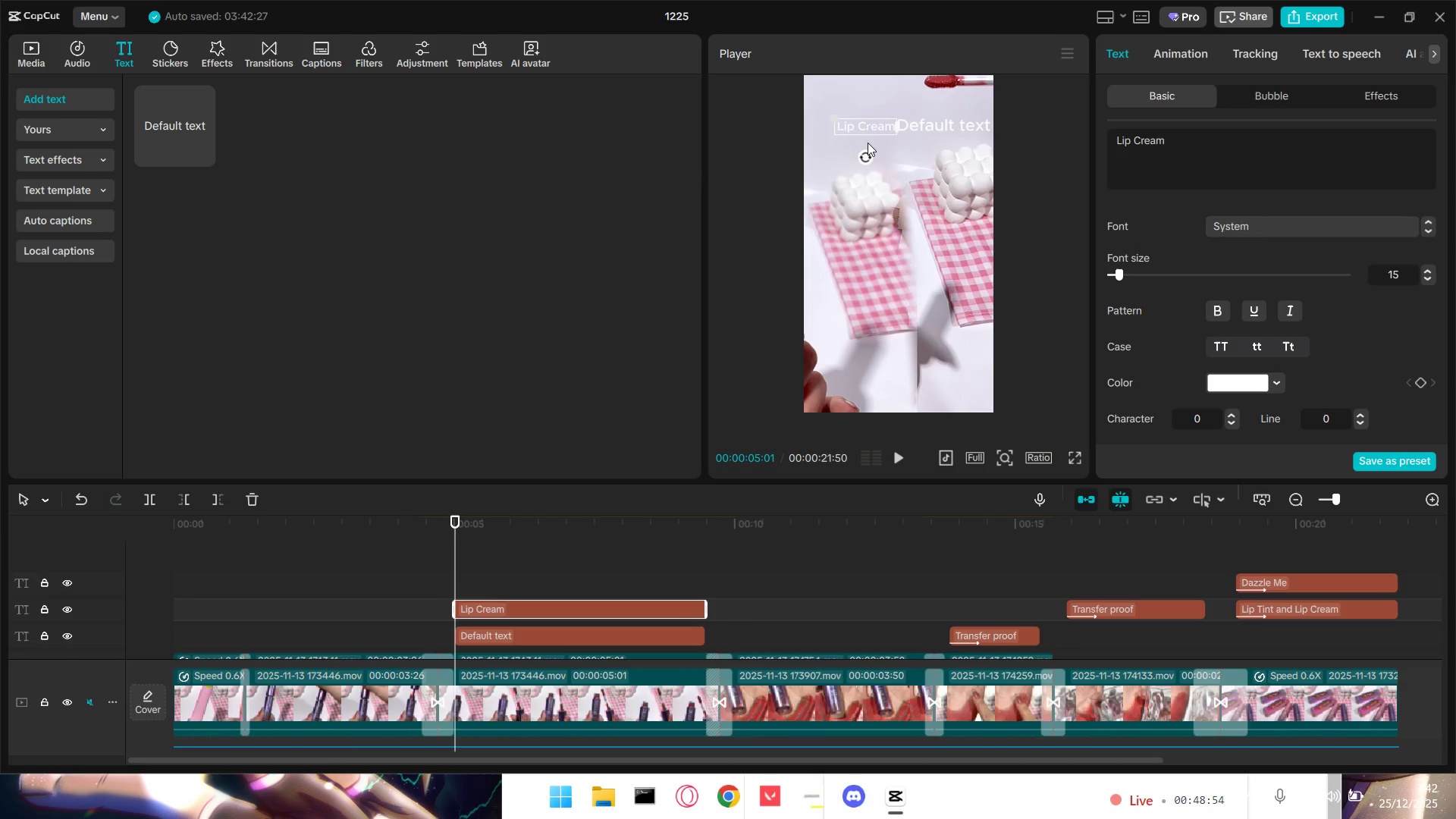 
left_click_drag(start_coordinate=[868, 124], to_coordinate=[859, 130])
 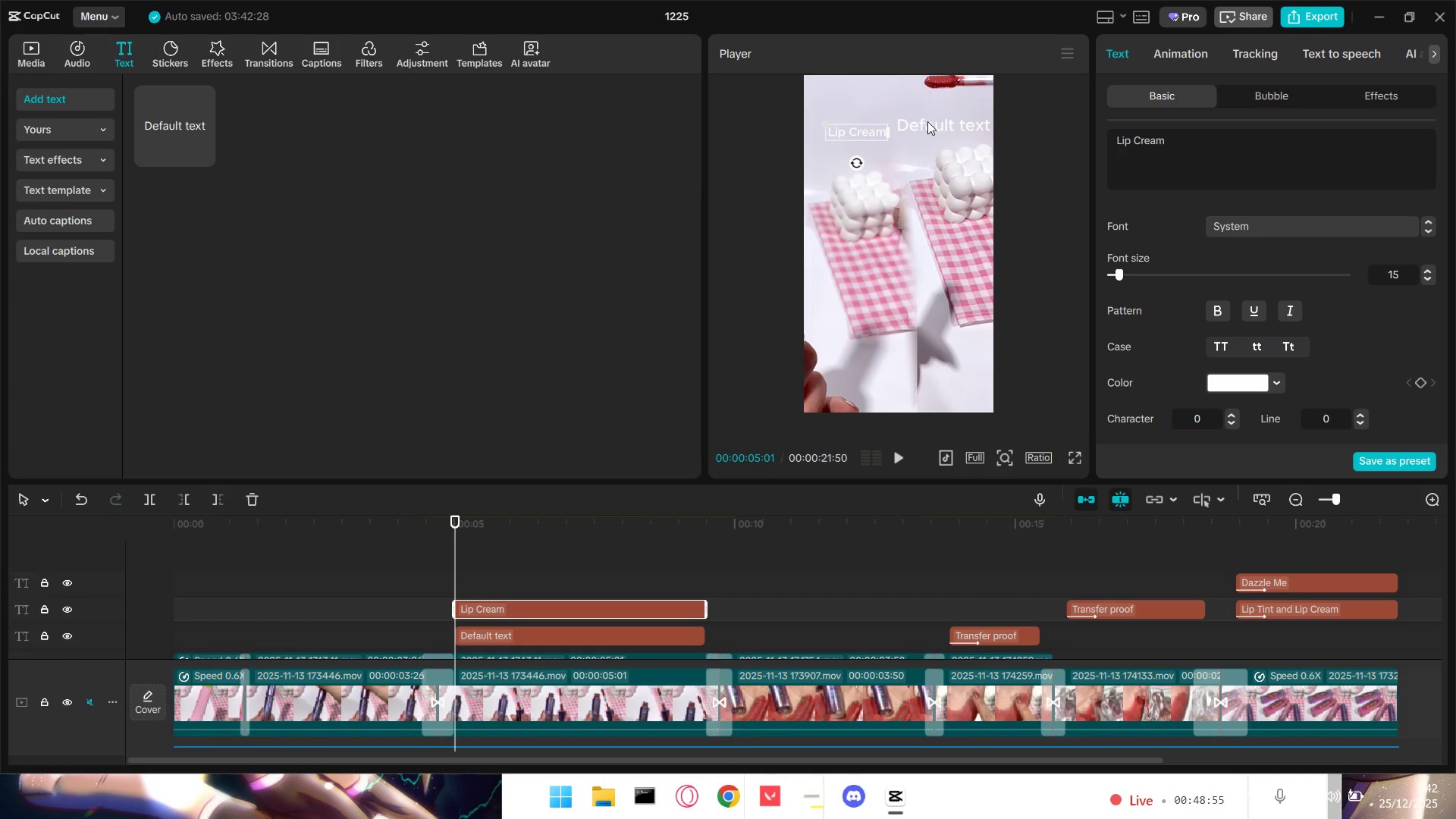 
left_click([927, 121])
 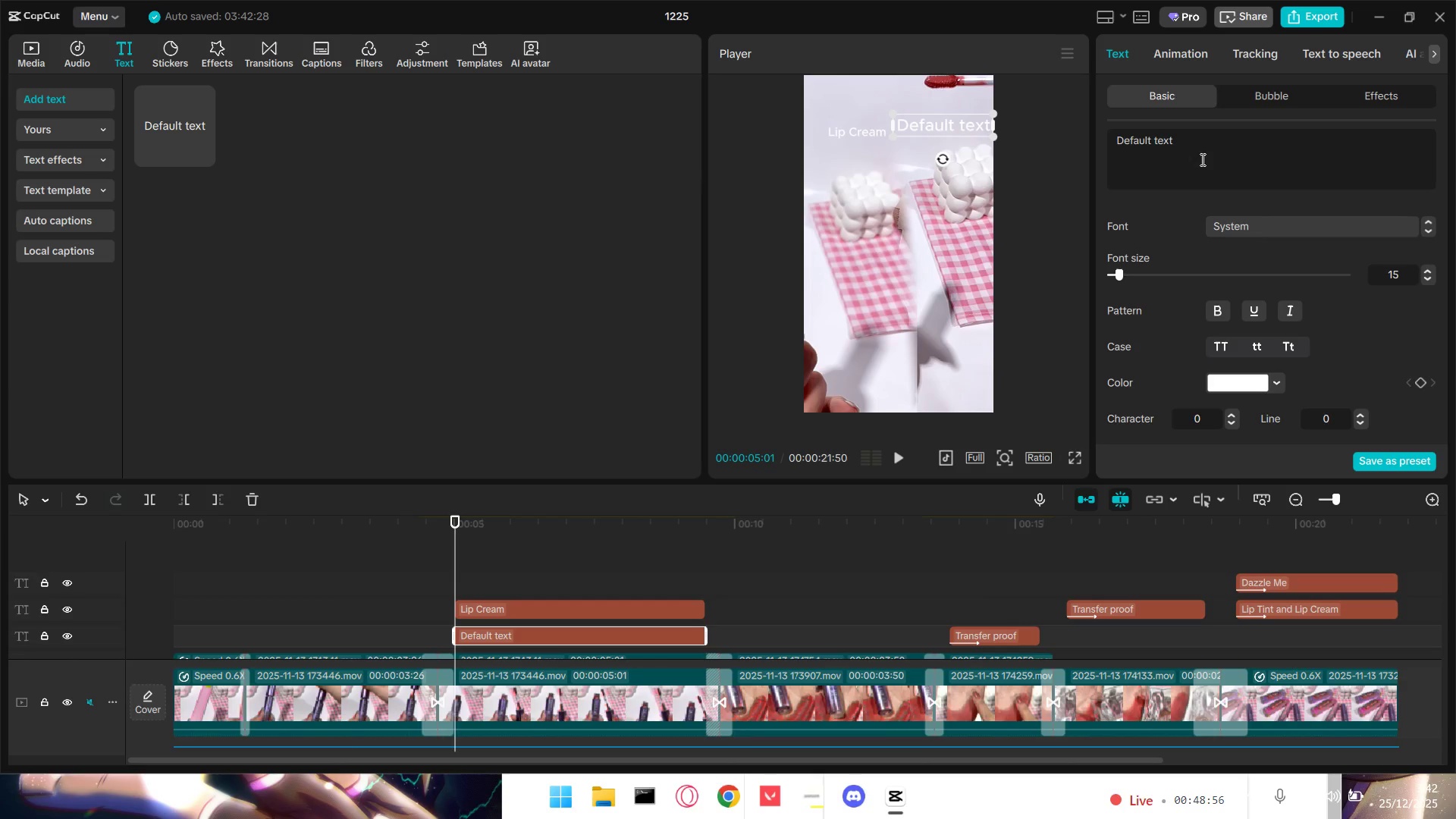 
left_click_drag(start_coordinate=[1203, 159], to_coordinate=[1042, 143])
 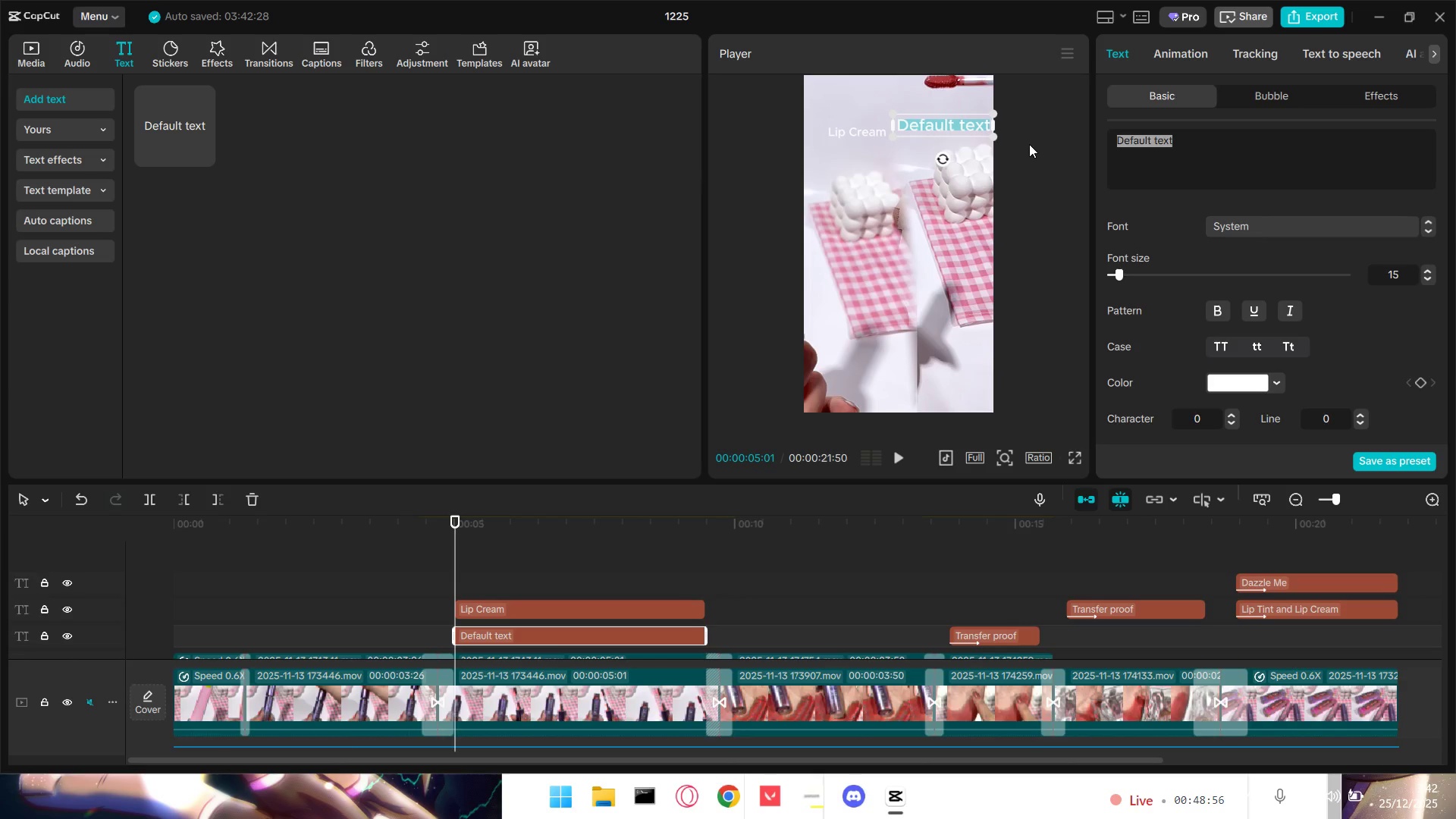 
type(Lip Tinti)
 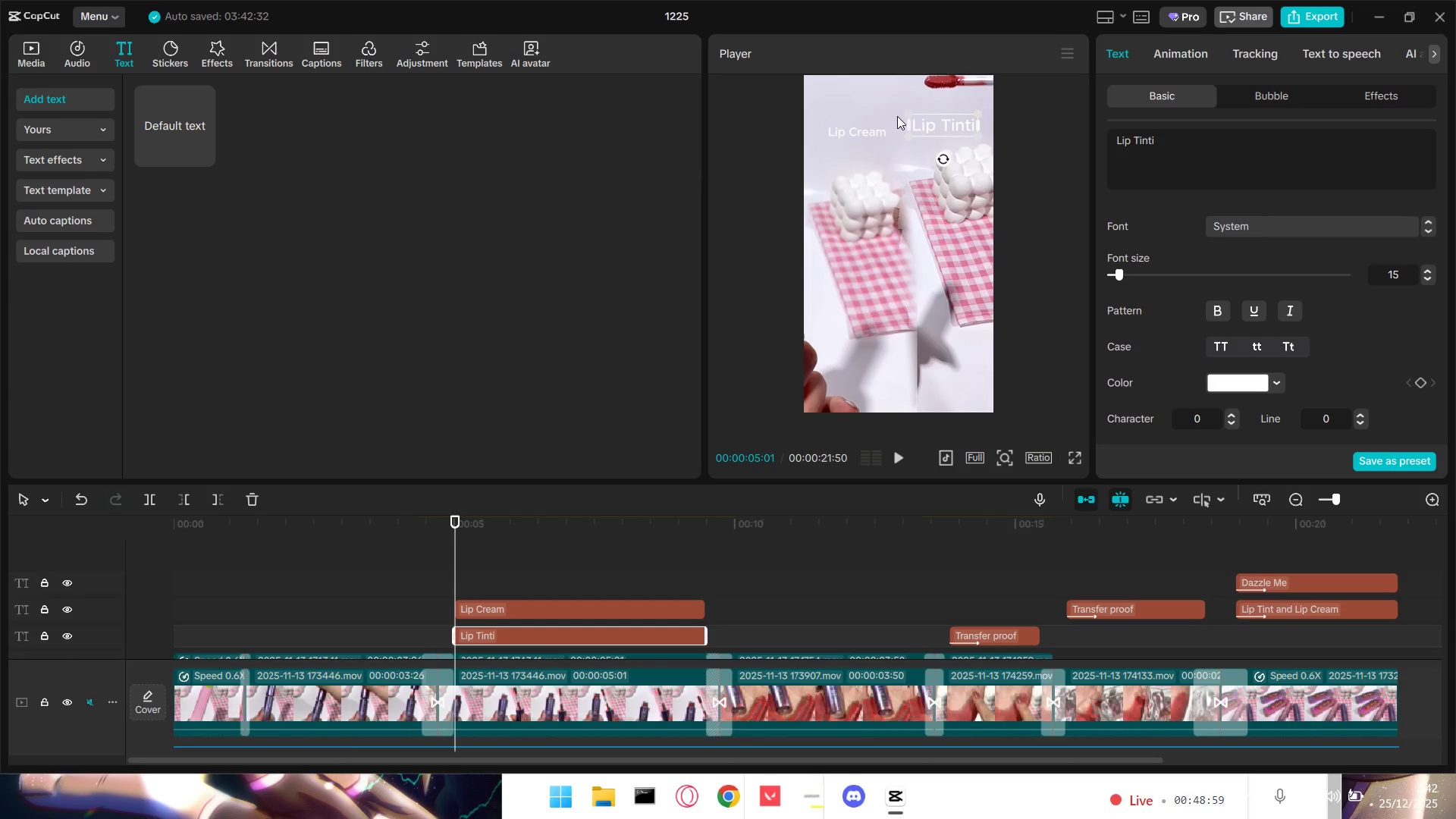 
left_click_drag(start_coordinate=[905, 115], to_coordinate=[915, 122])
 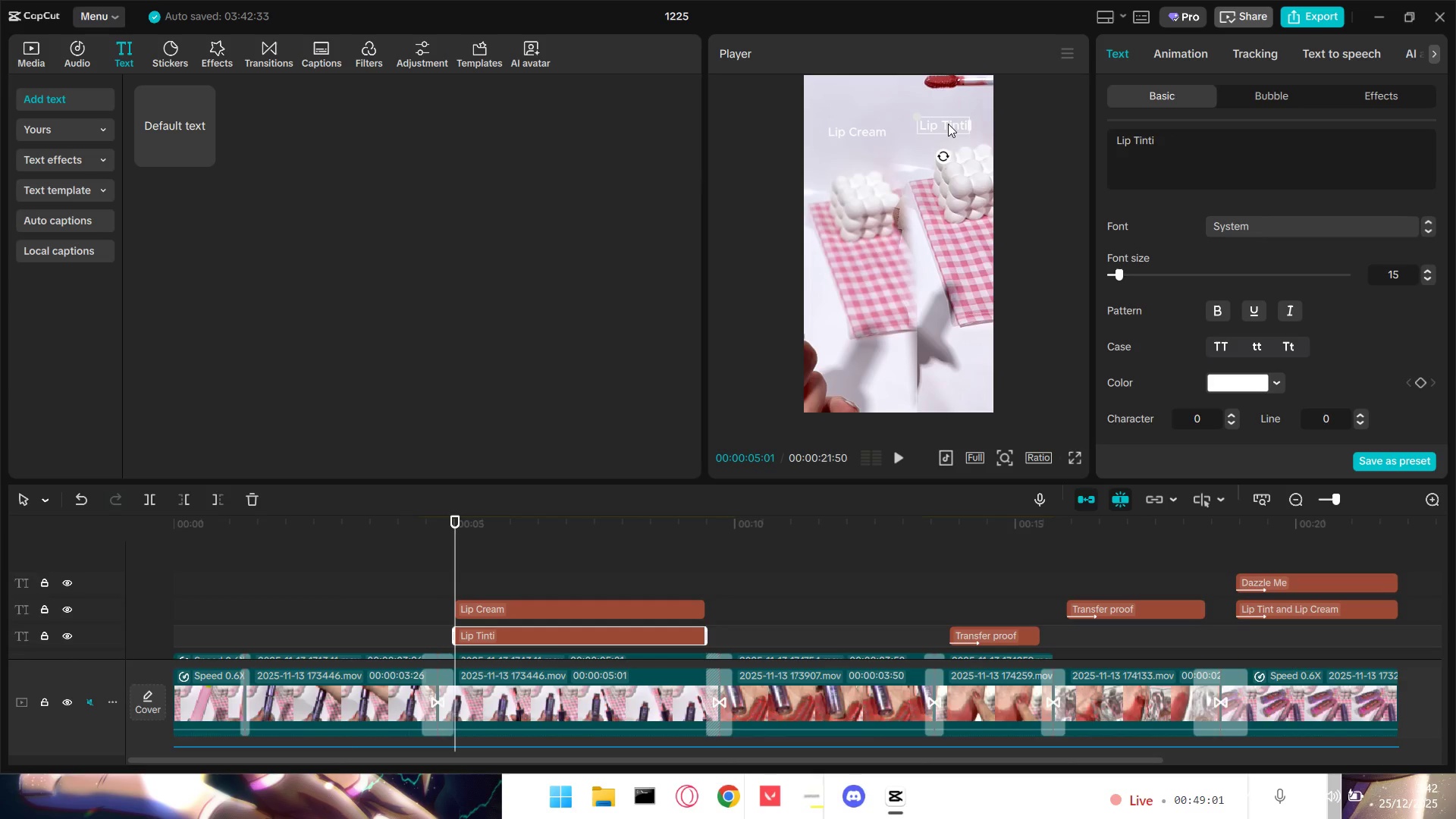 
left_click_drag(start_coordinate=[948, 123], to_coordinate=[956, 122])
 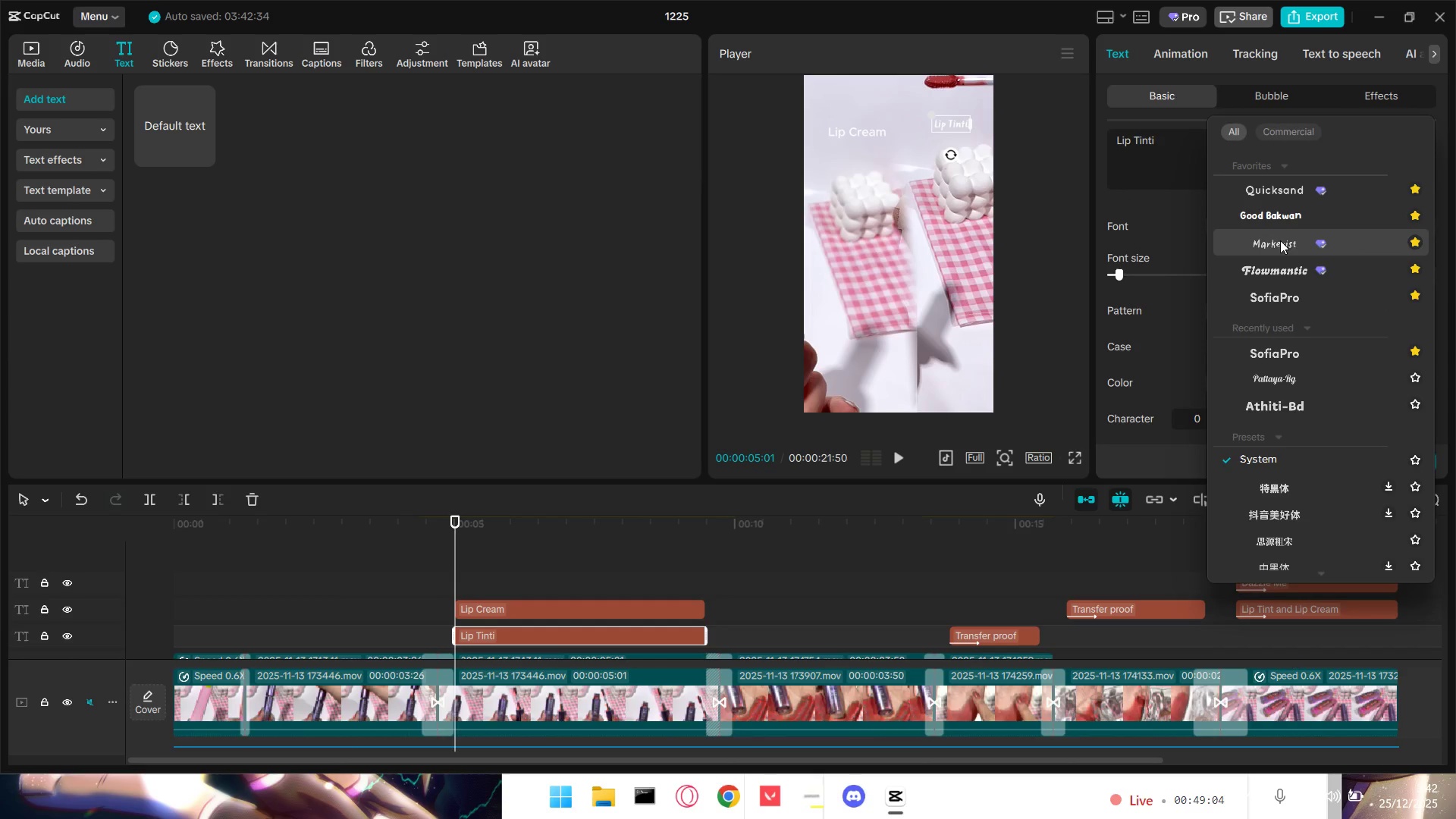 
left_click([1280, 240])
 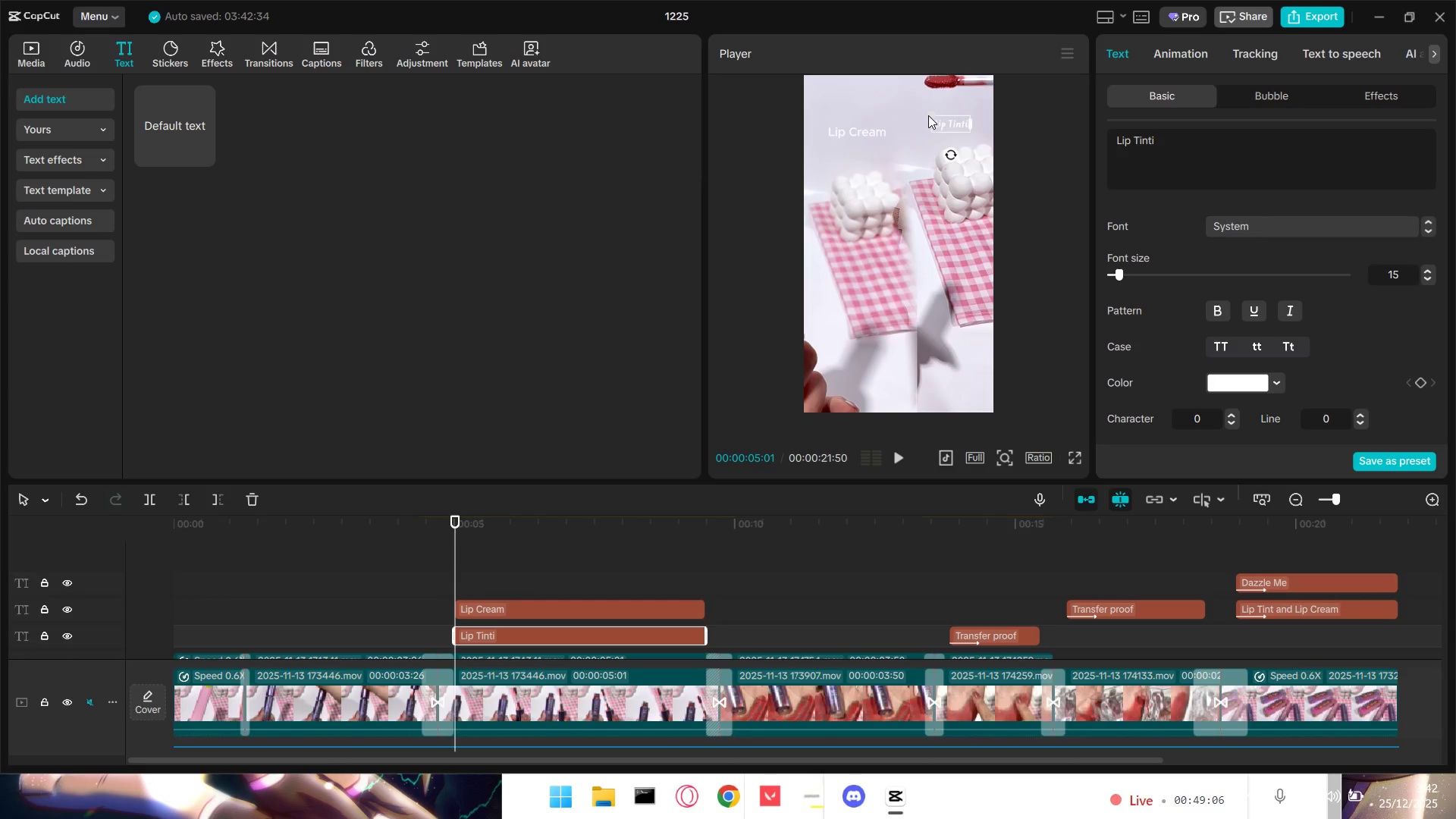 
left_click_drag(start_coordinate=[932, 113], to_coordinate=[917, 108])
 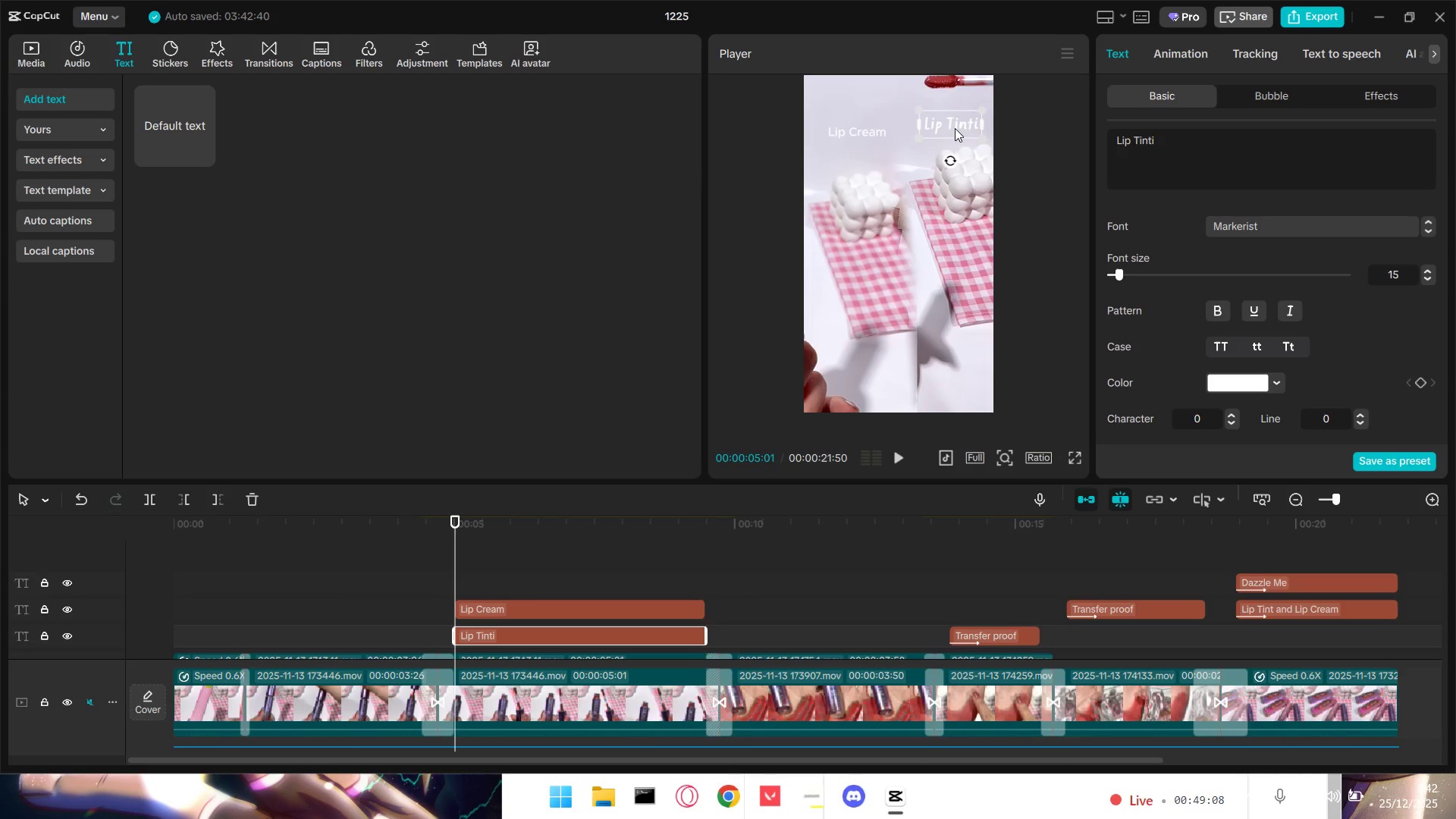 
left_click_drag(start_coordinate=[956, 126], to_coordinate=[959, 131])
 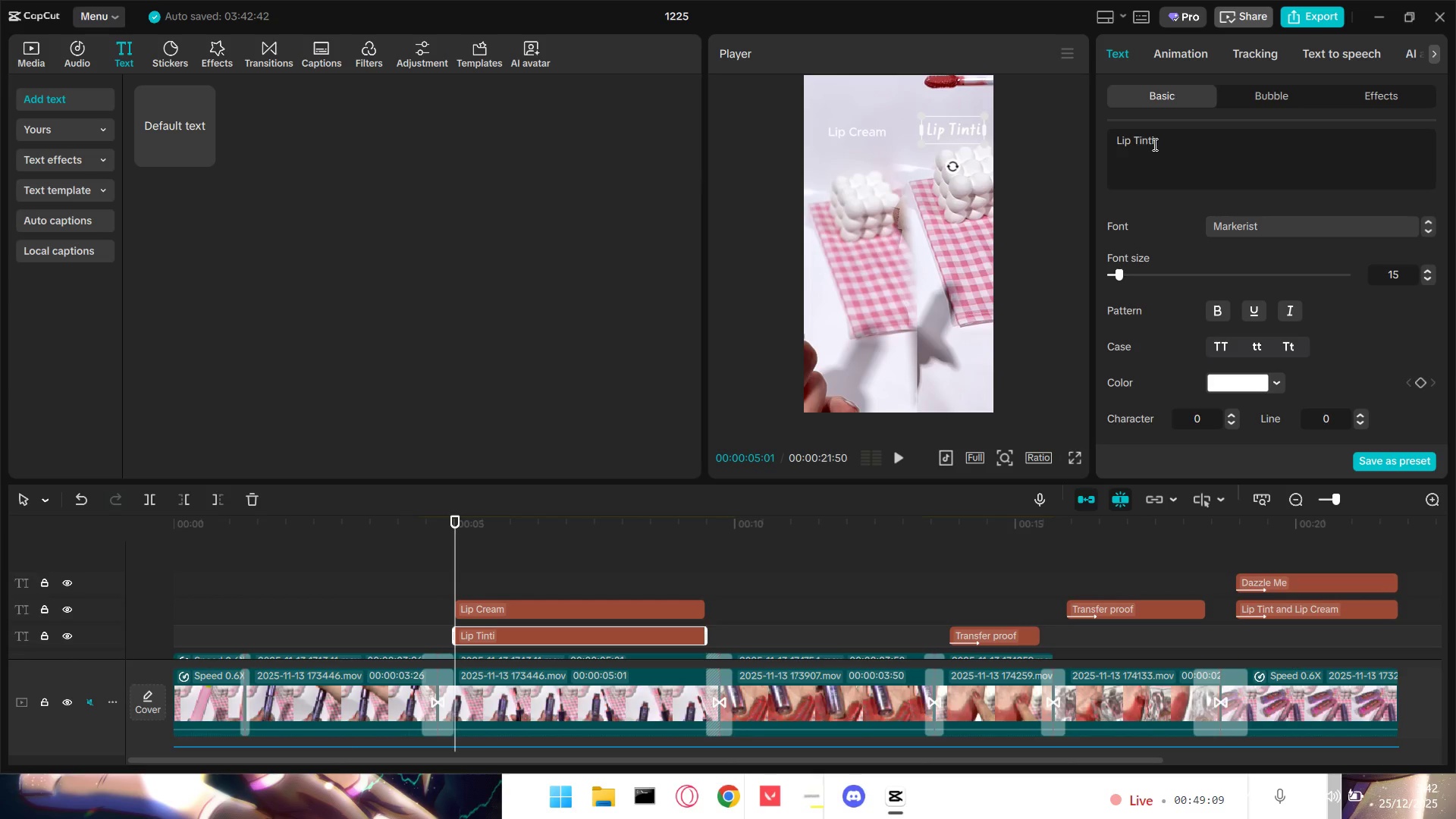 
double_click([1161, 140])
 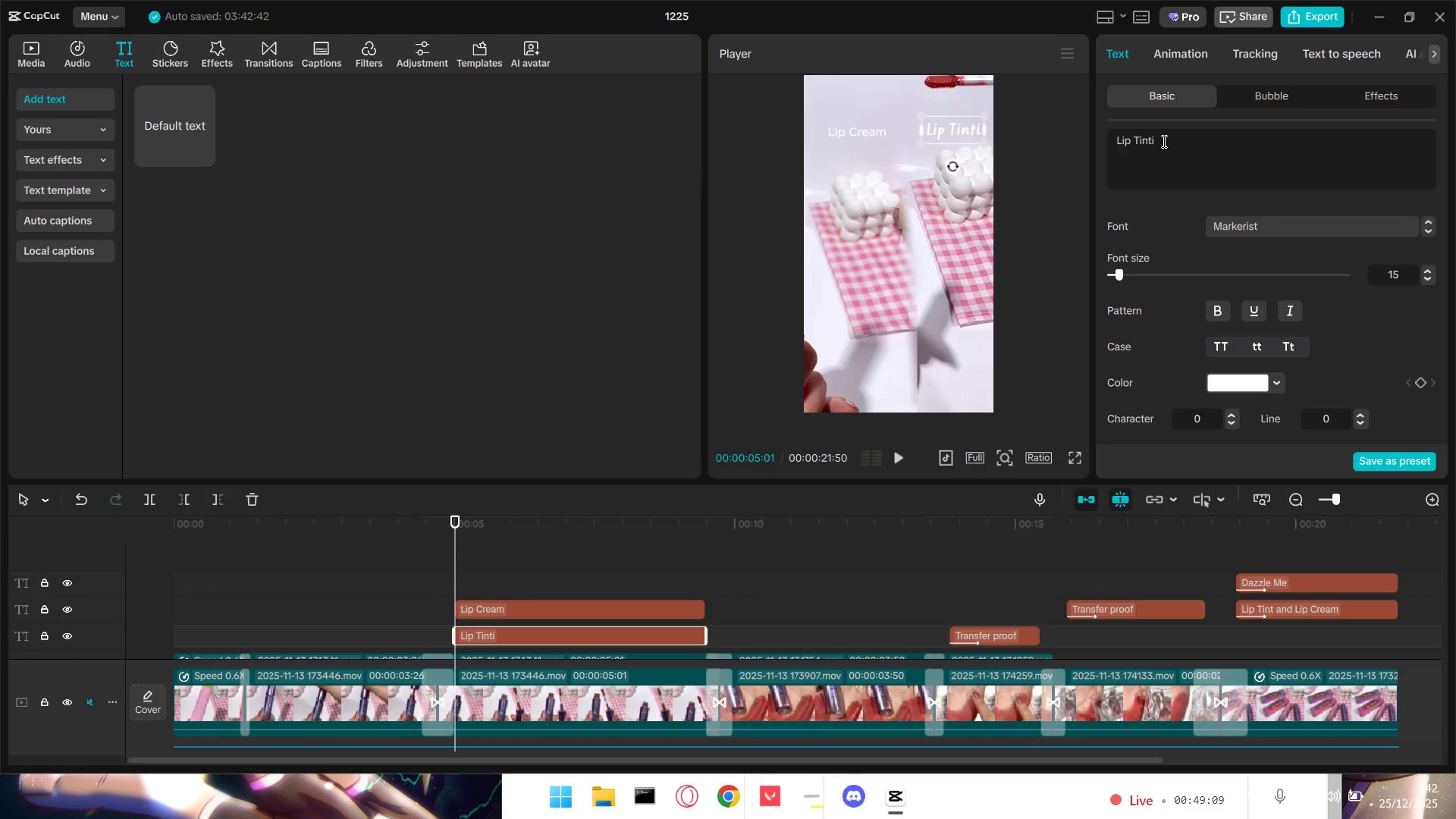 
key(Backspace)
 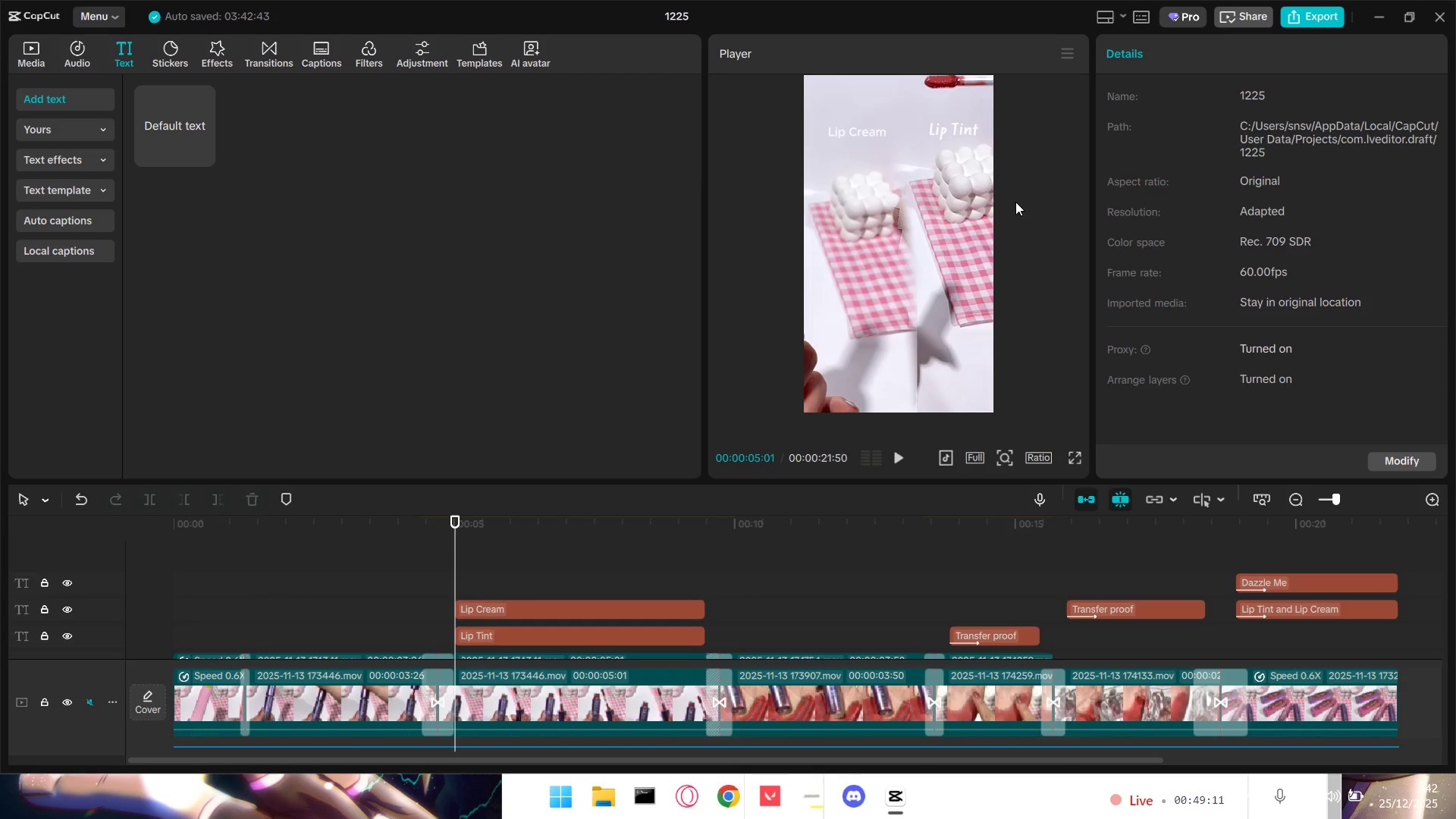 
double_click([849, 133])
 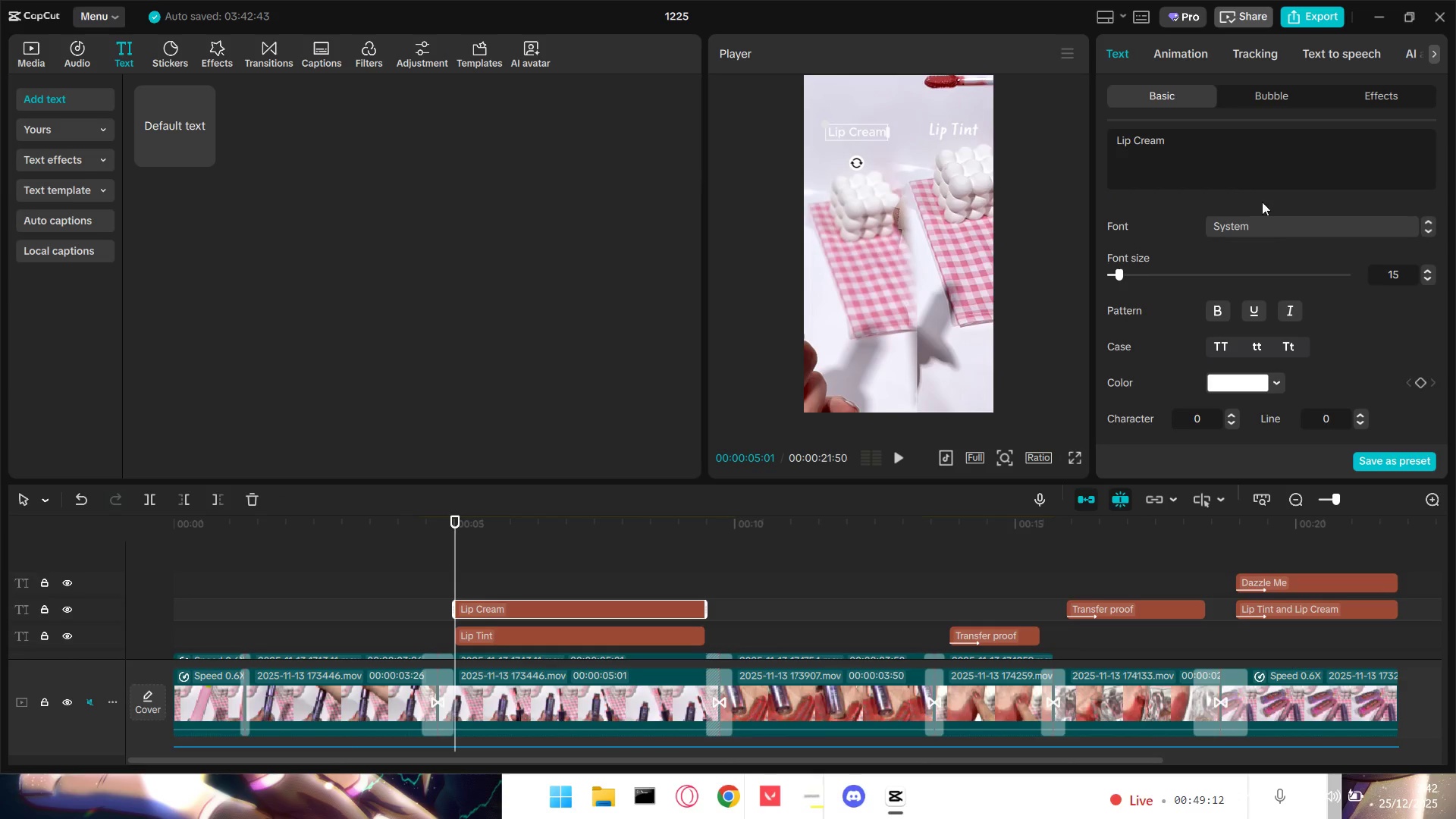 
left_click([1273, 224])
 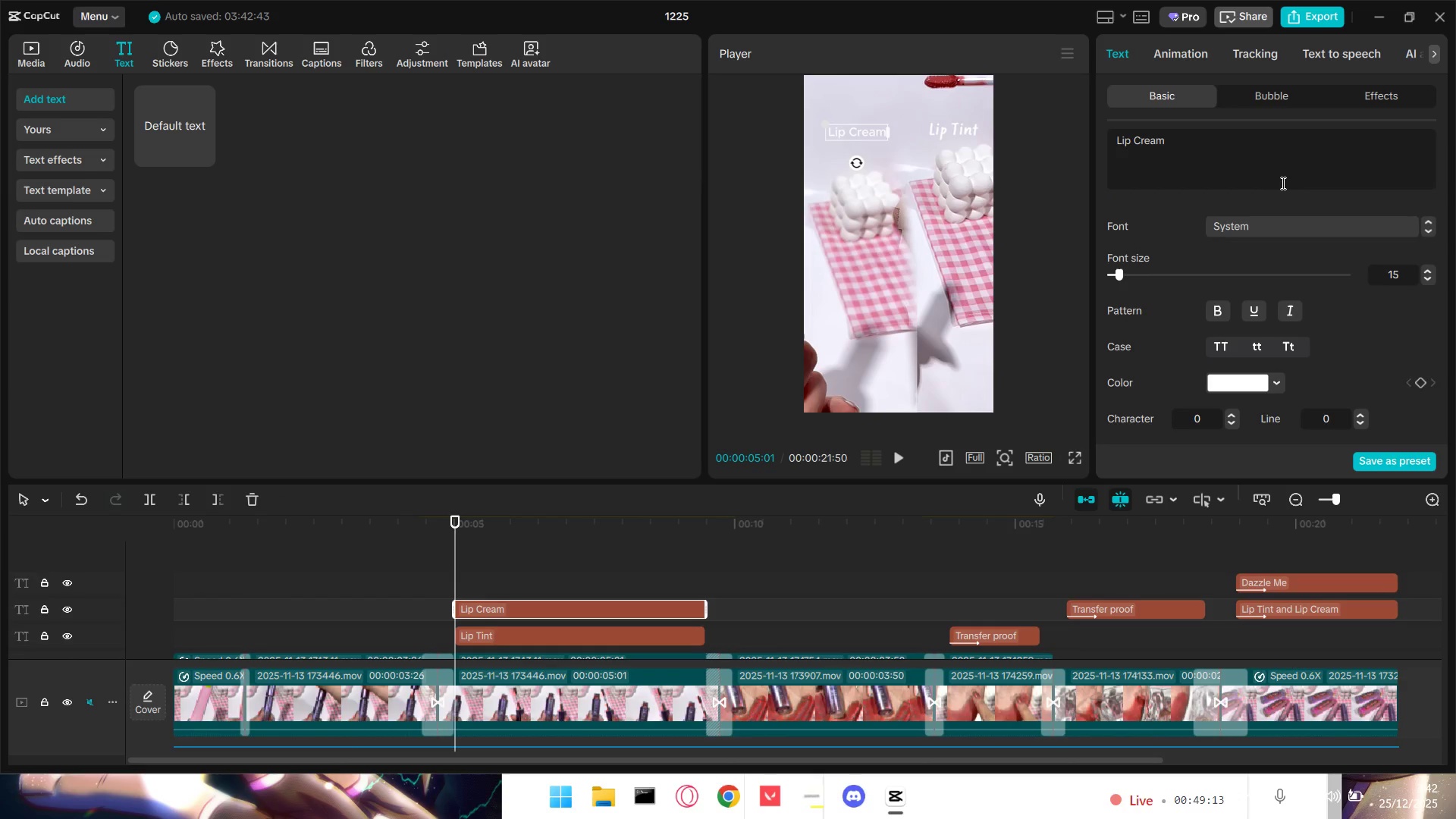 
left_click([1266, 224])
 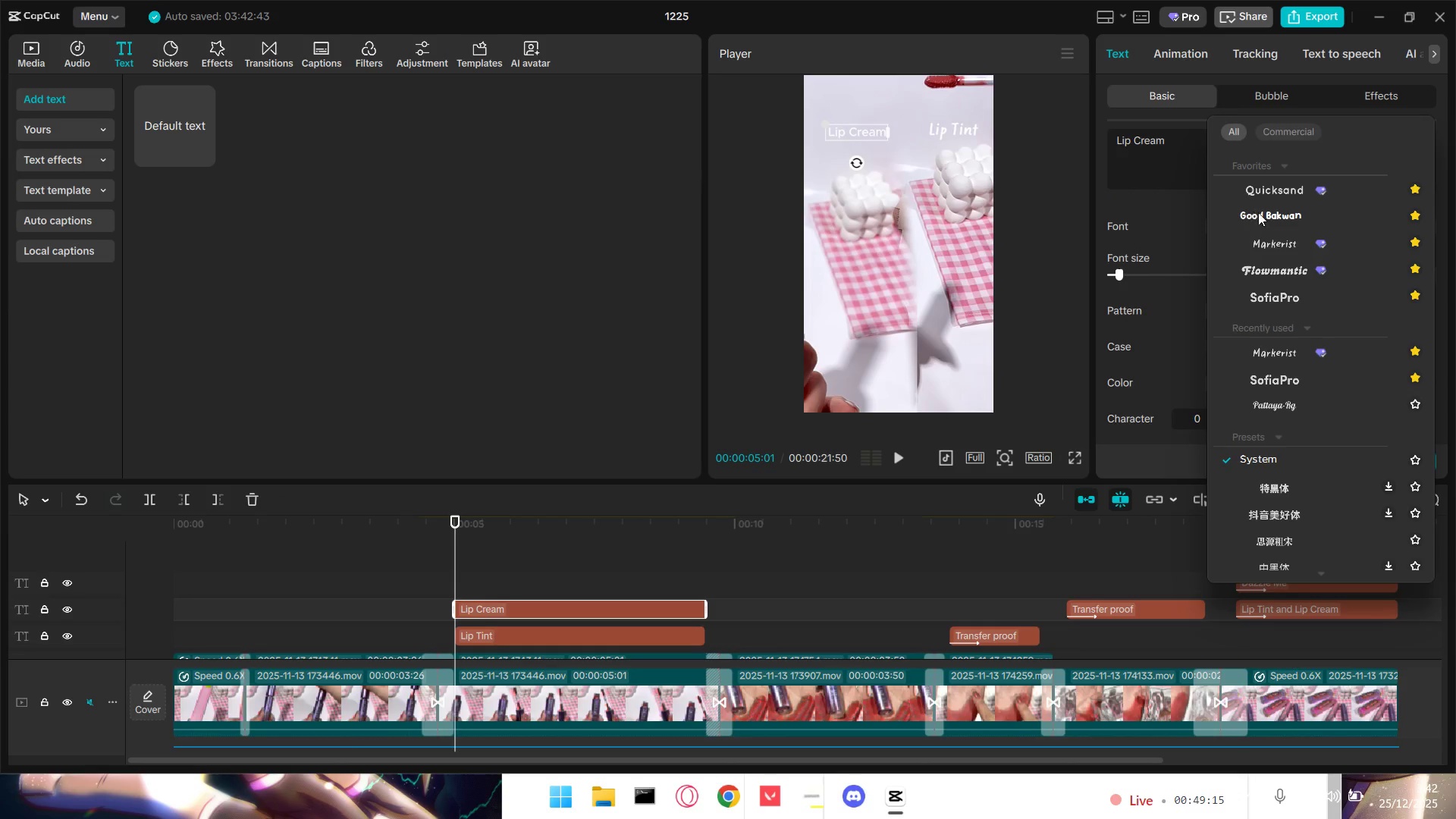 
left_click([1272, 212])
 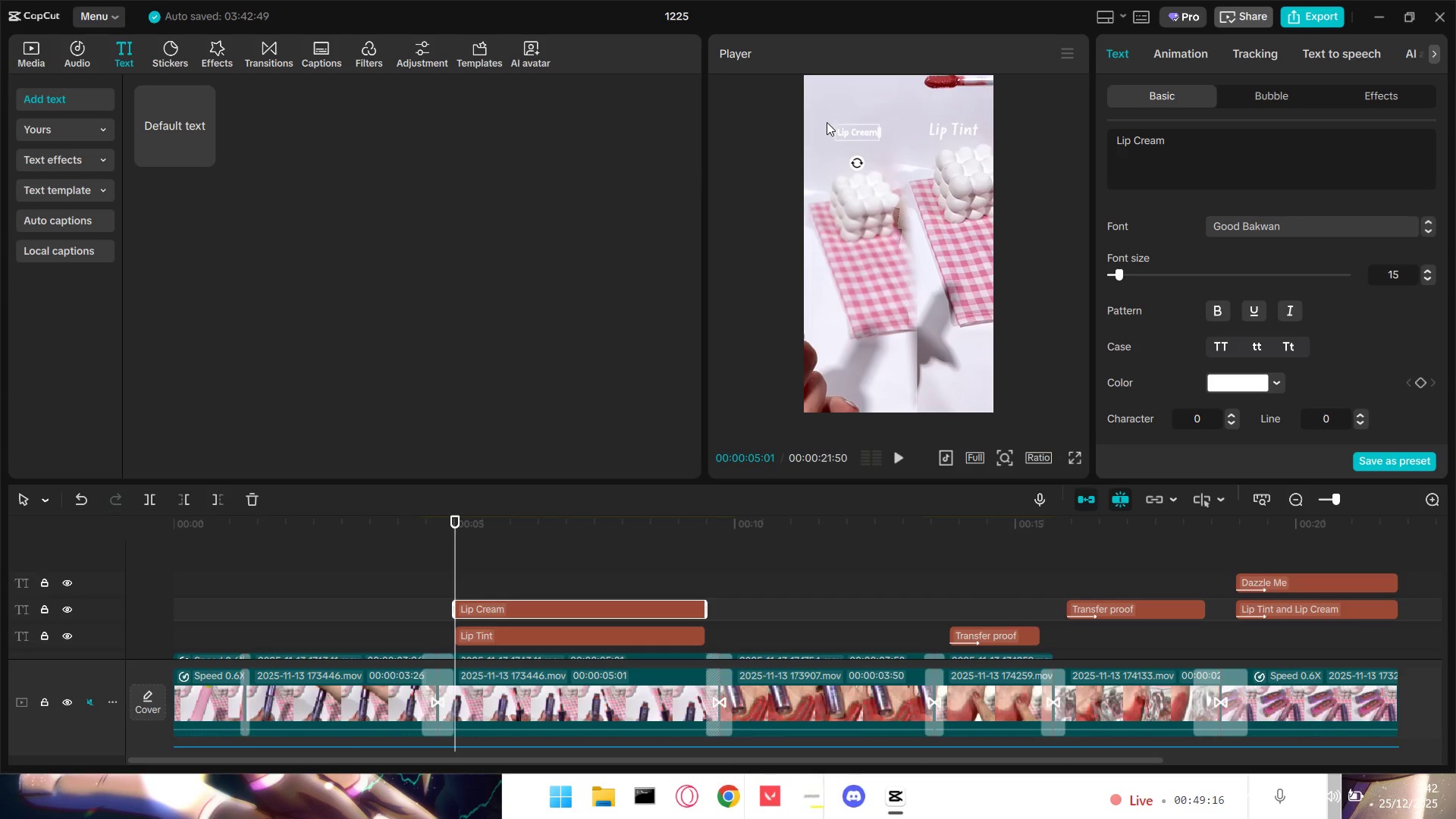 
left_click_drag(start_coordinate=[832, 123], to_coordinate=[822, 118])
 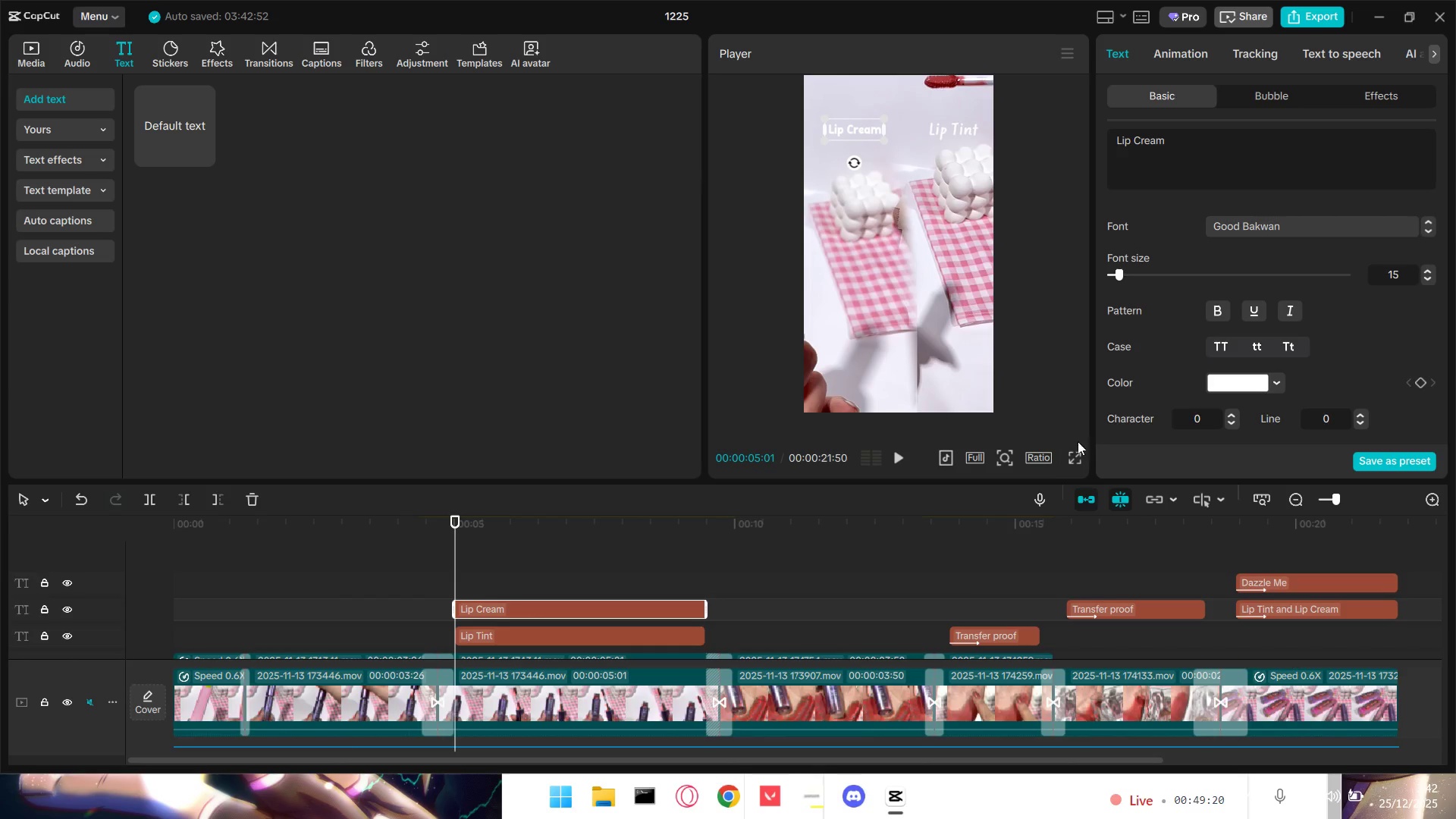 
left_click([1194, 61])
 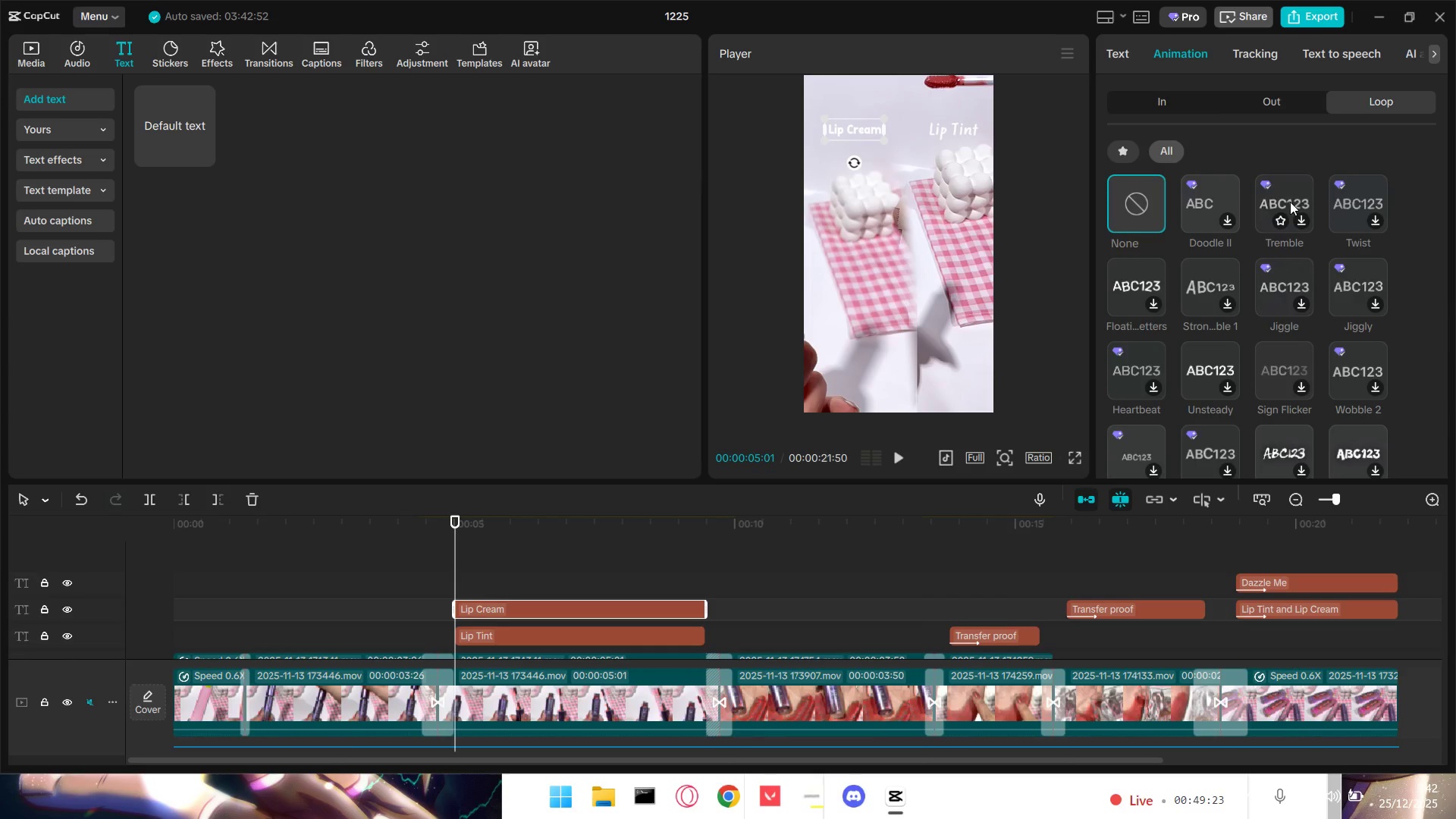 
left_click([1190, 102])
 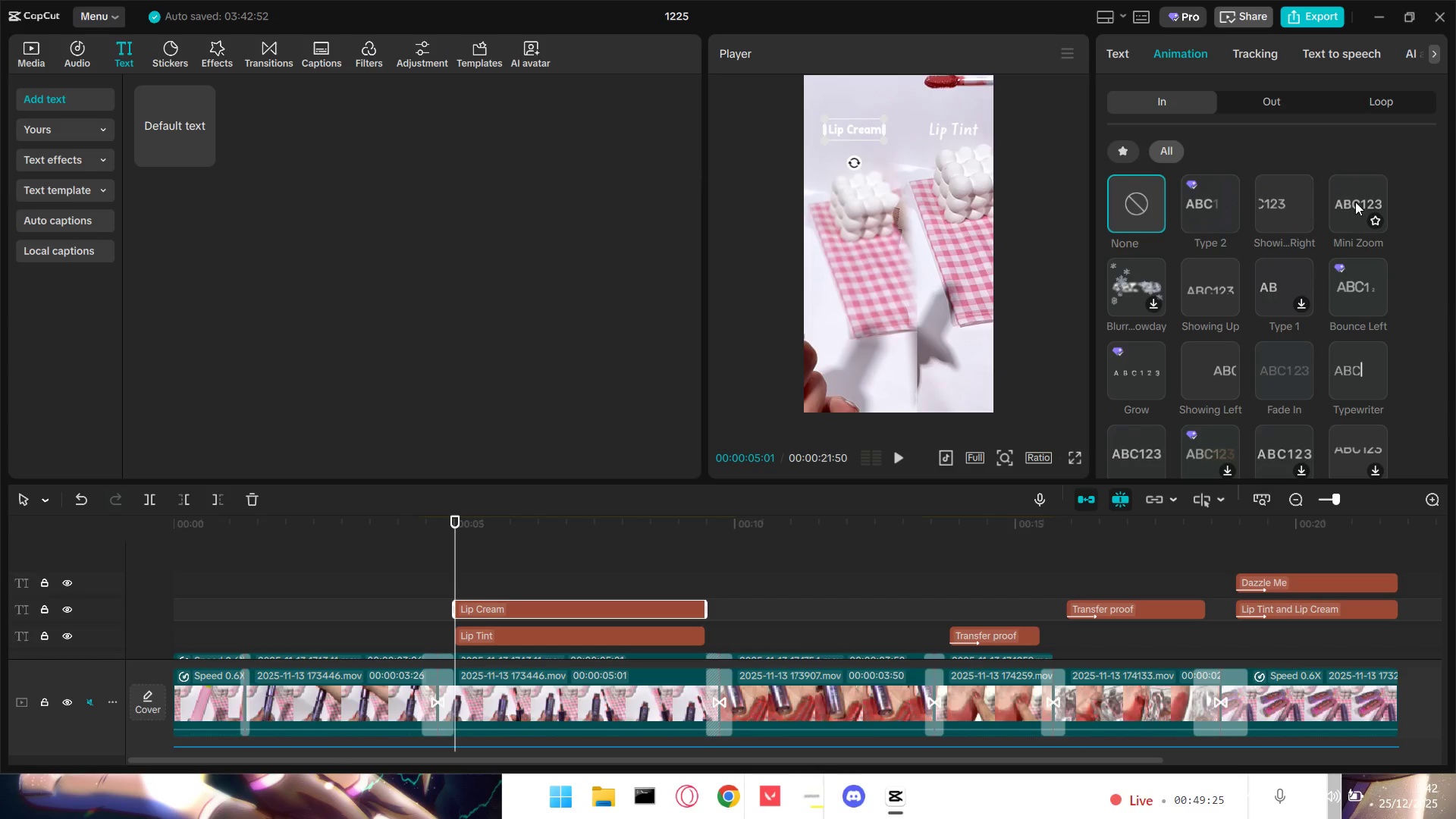 
left_click([1355, 202])
 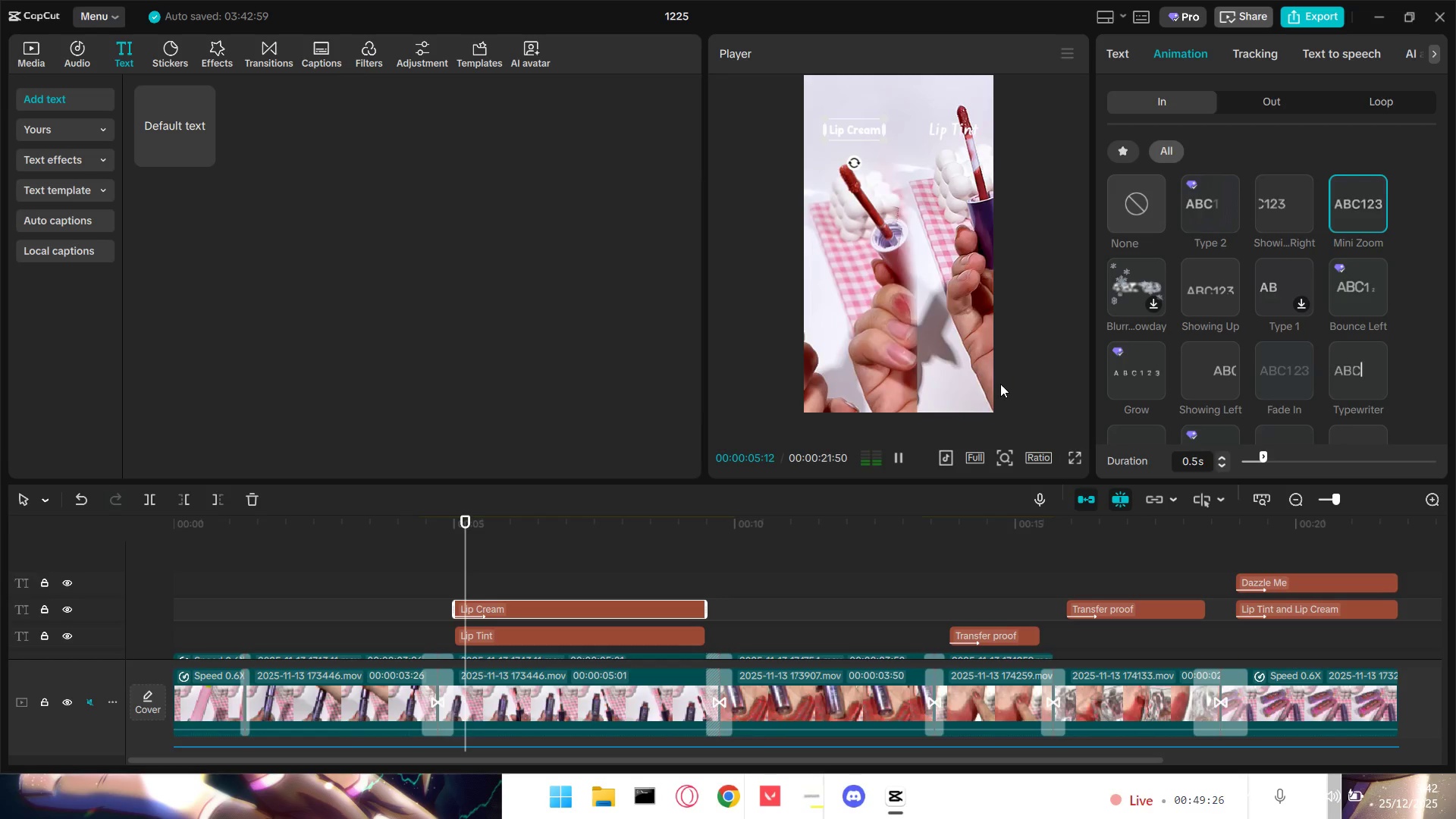 
left_click([625, 638])
 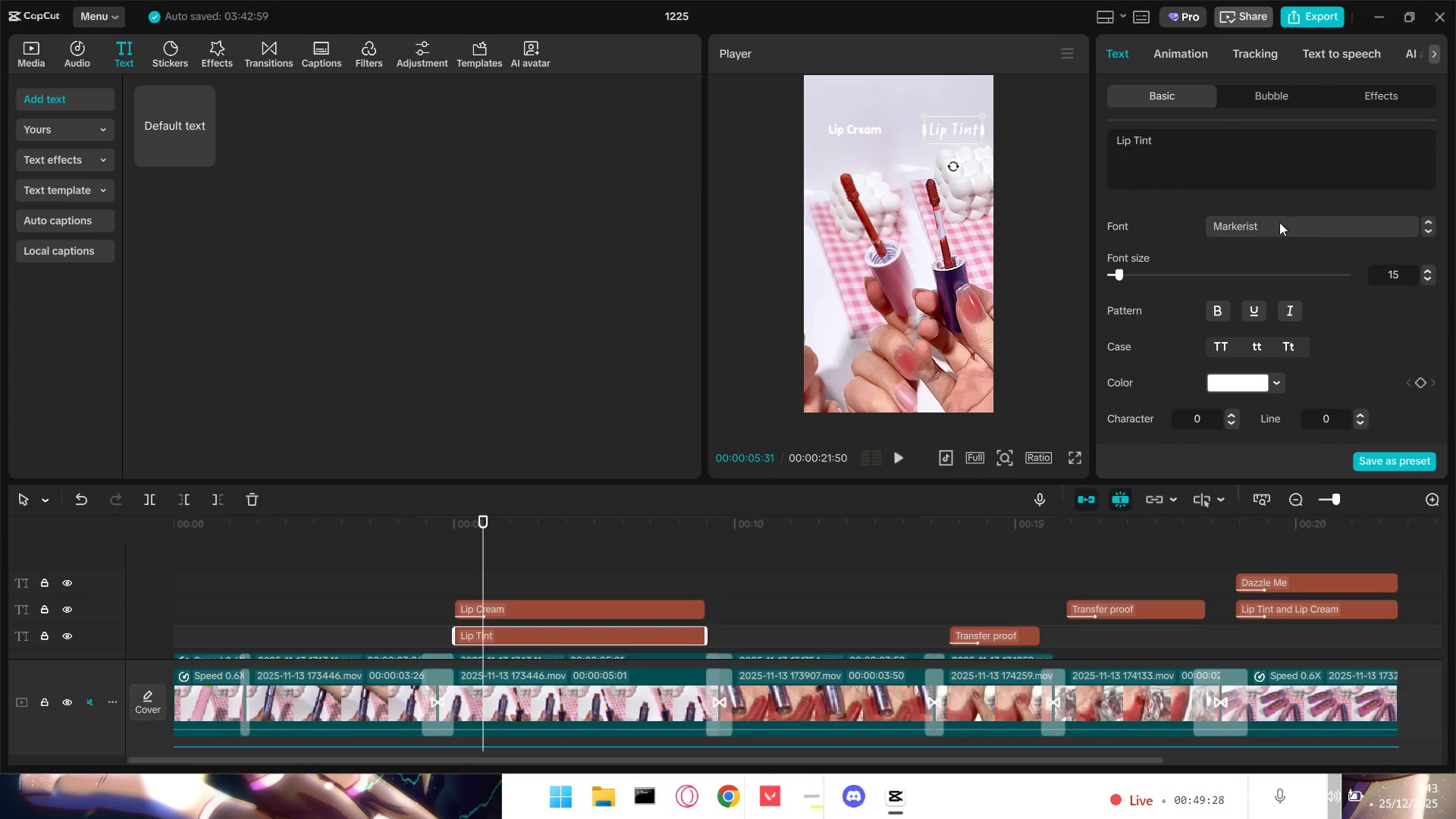 
left_click([1263, 218])
 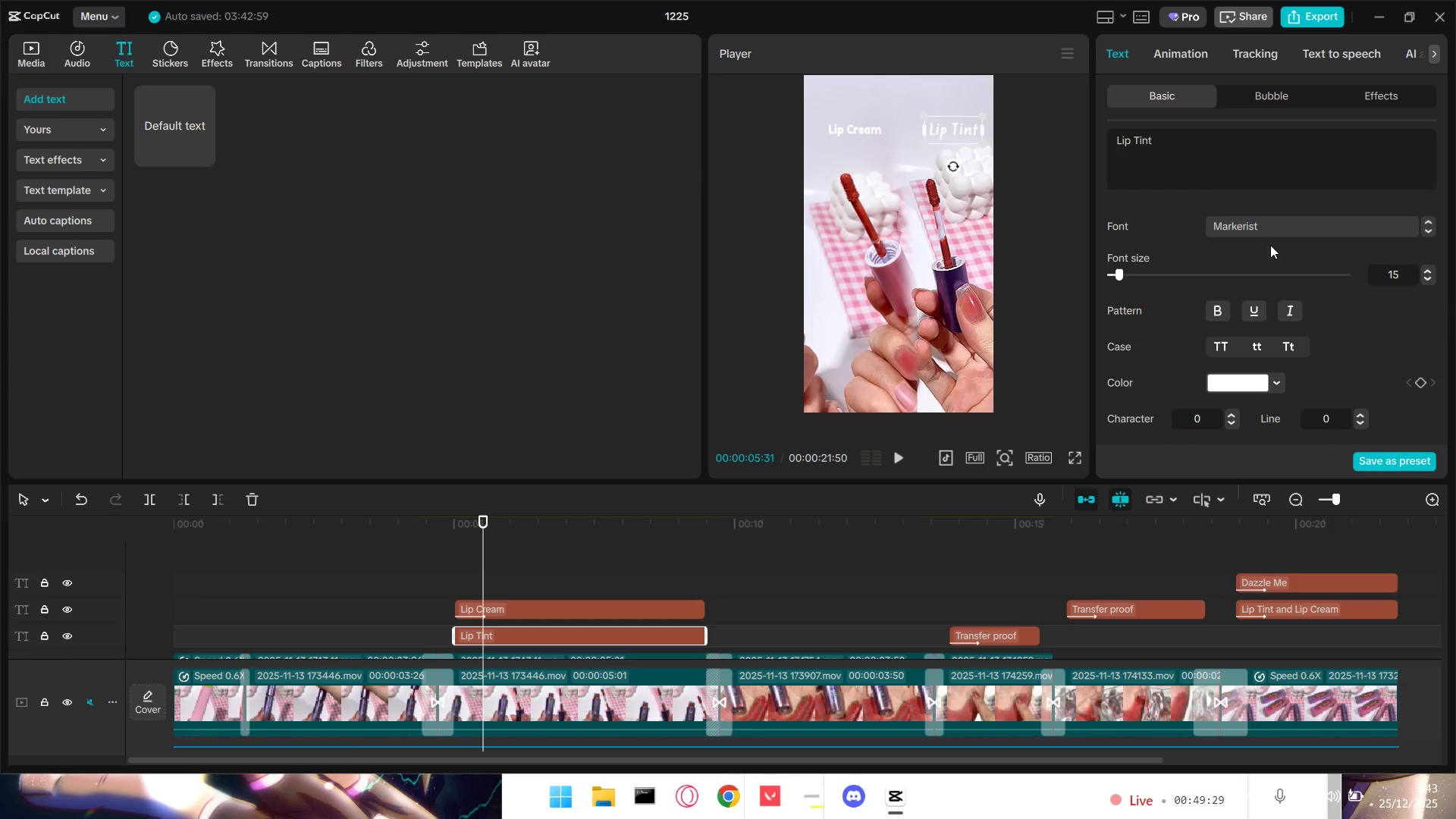 
double_click([1269, 227])
 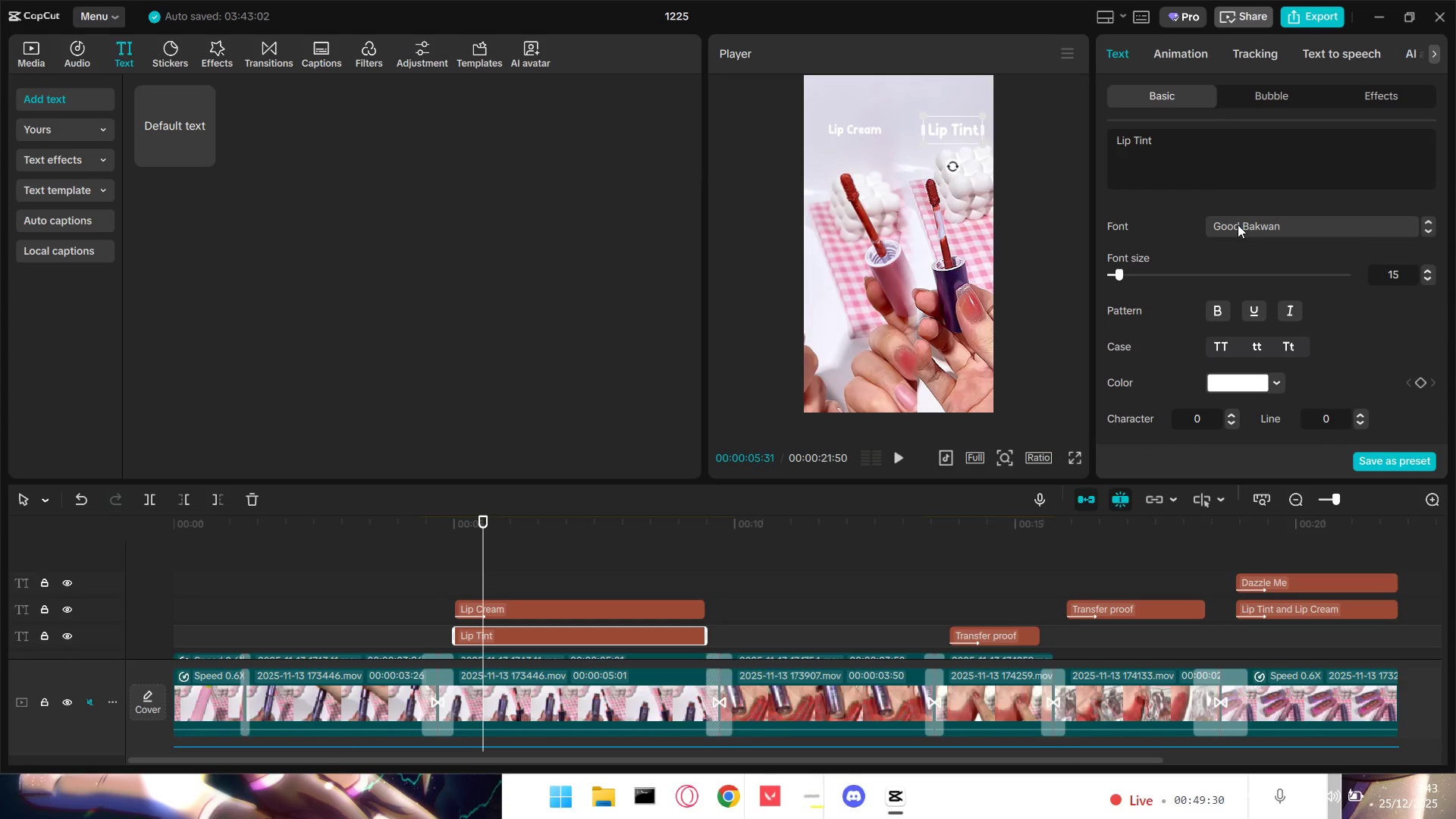 
triple_click([1238, 224])
 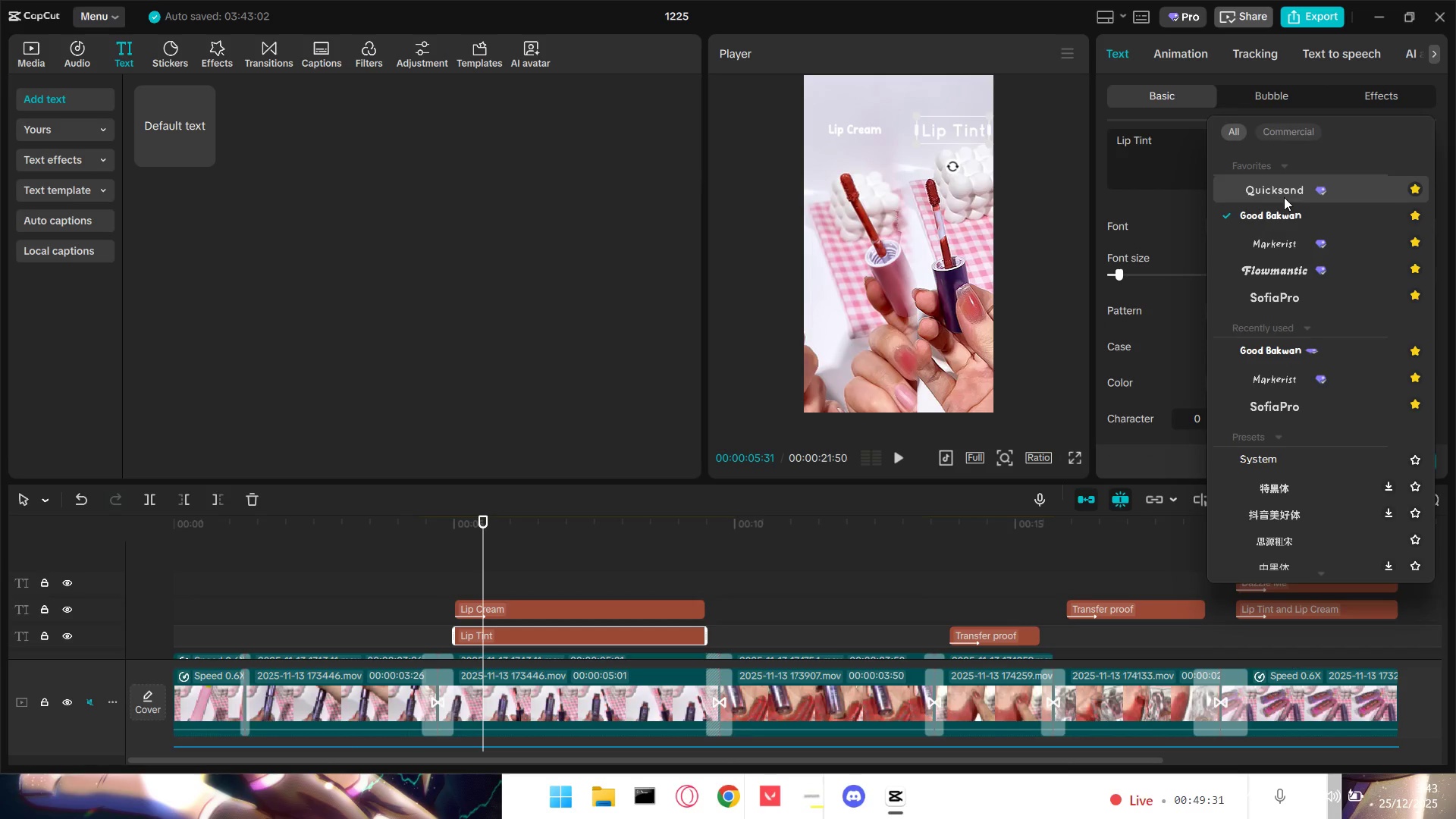 
left_click([1282, 236])
 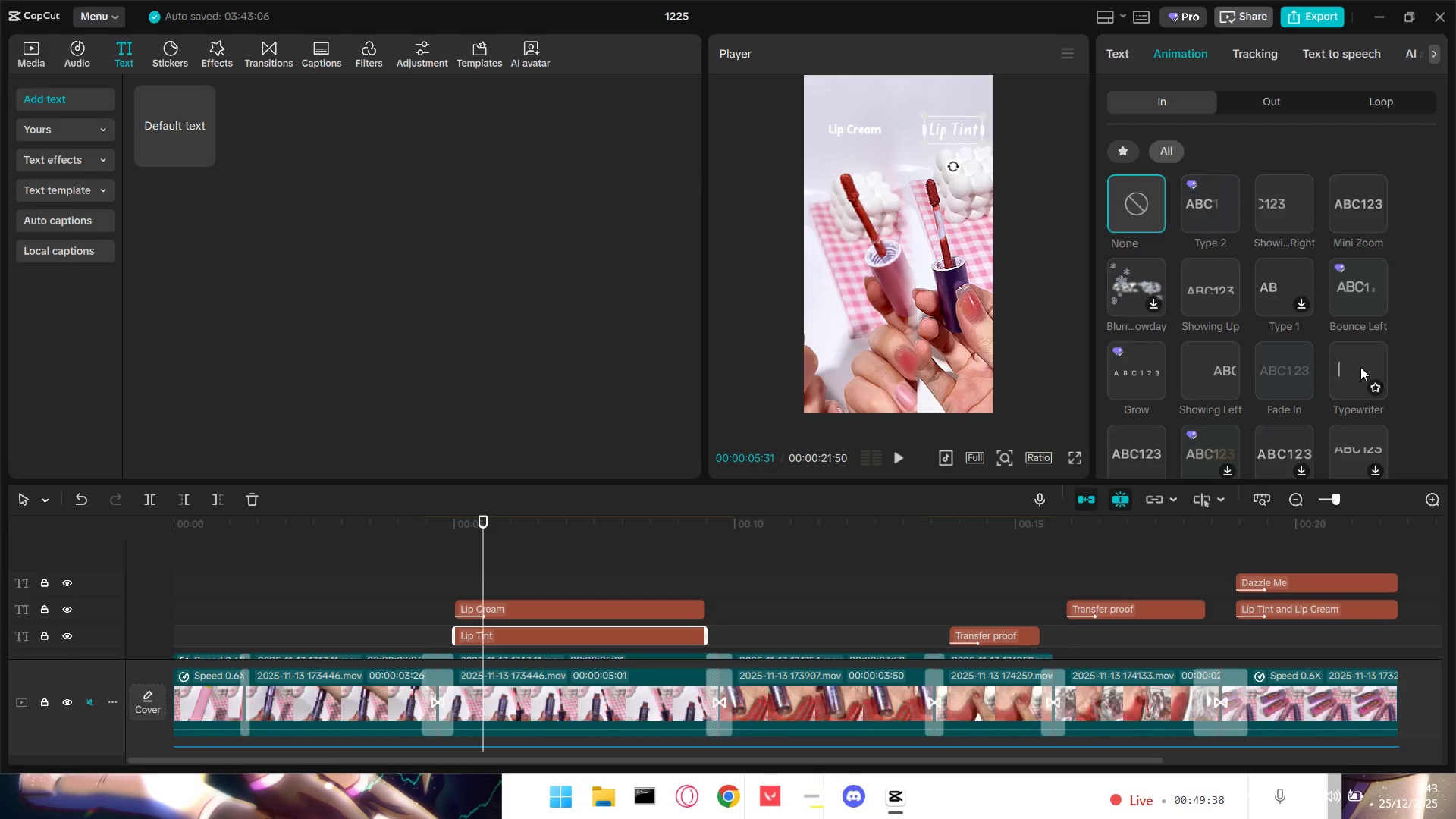 
wait(7.69)
 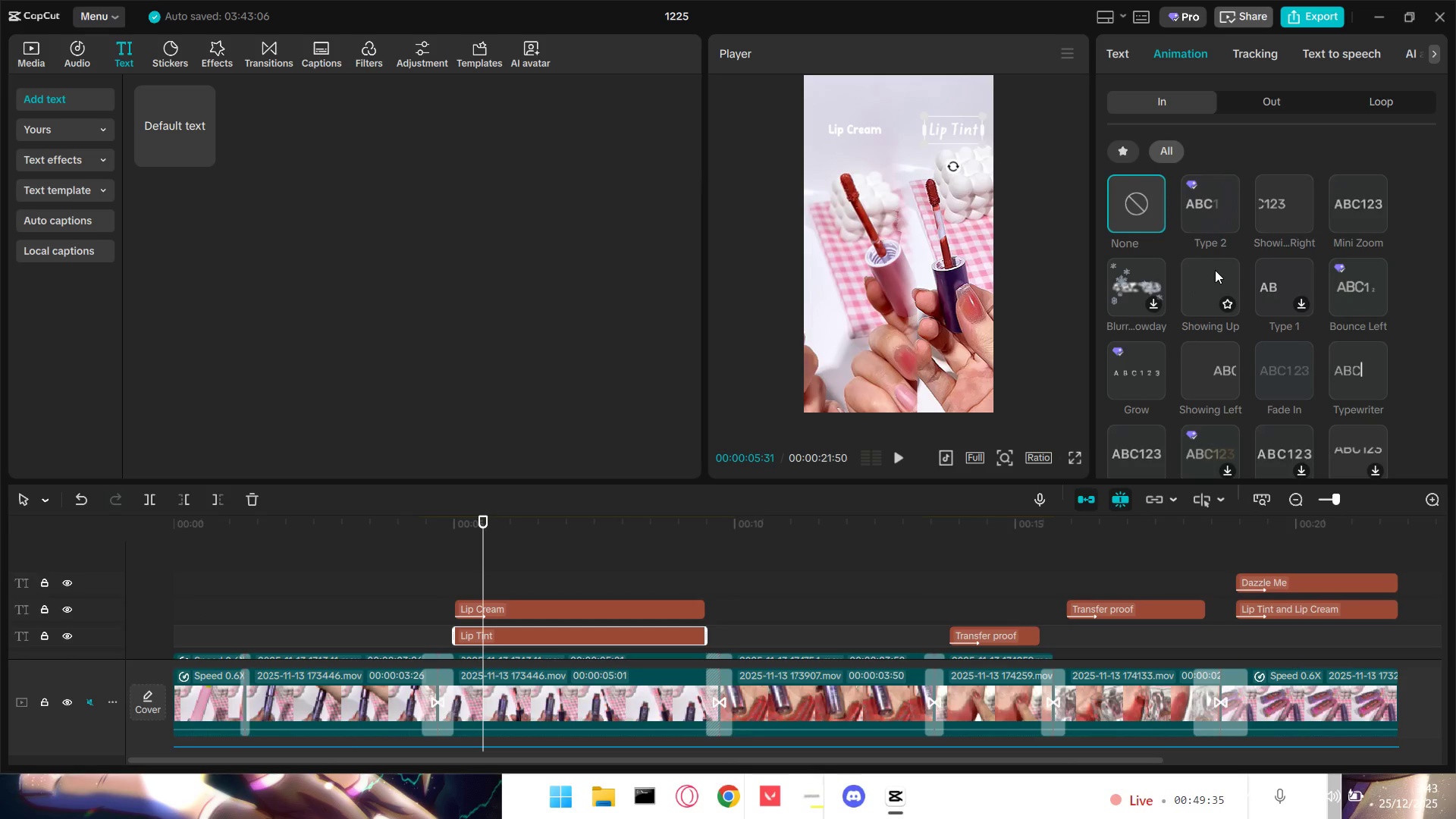 
left_click([1213, 380])
 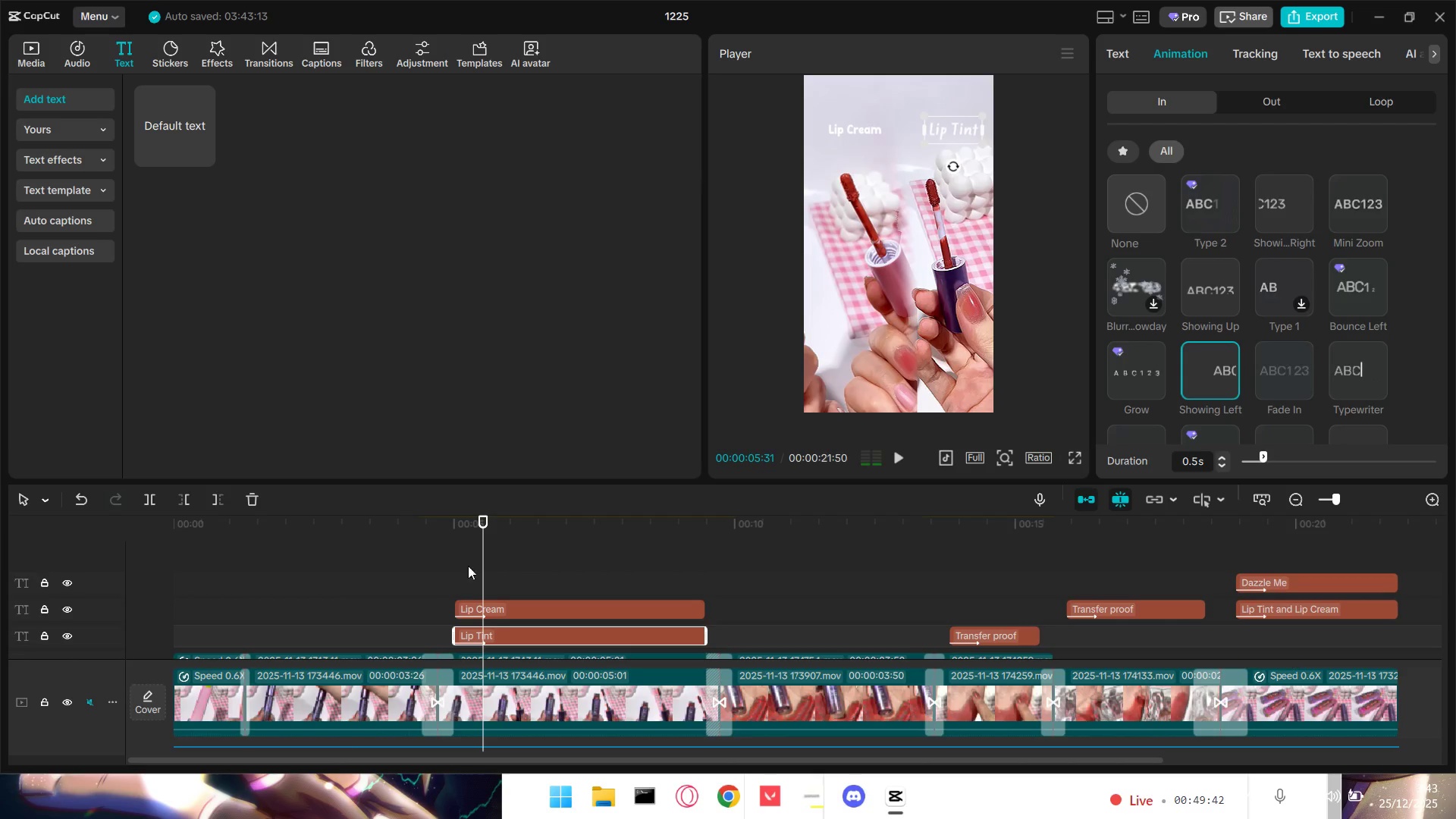 
key(Space)
 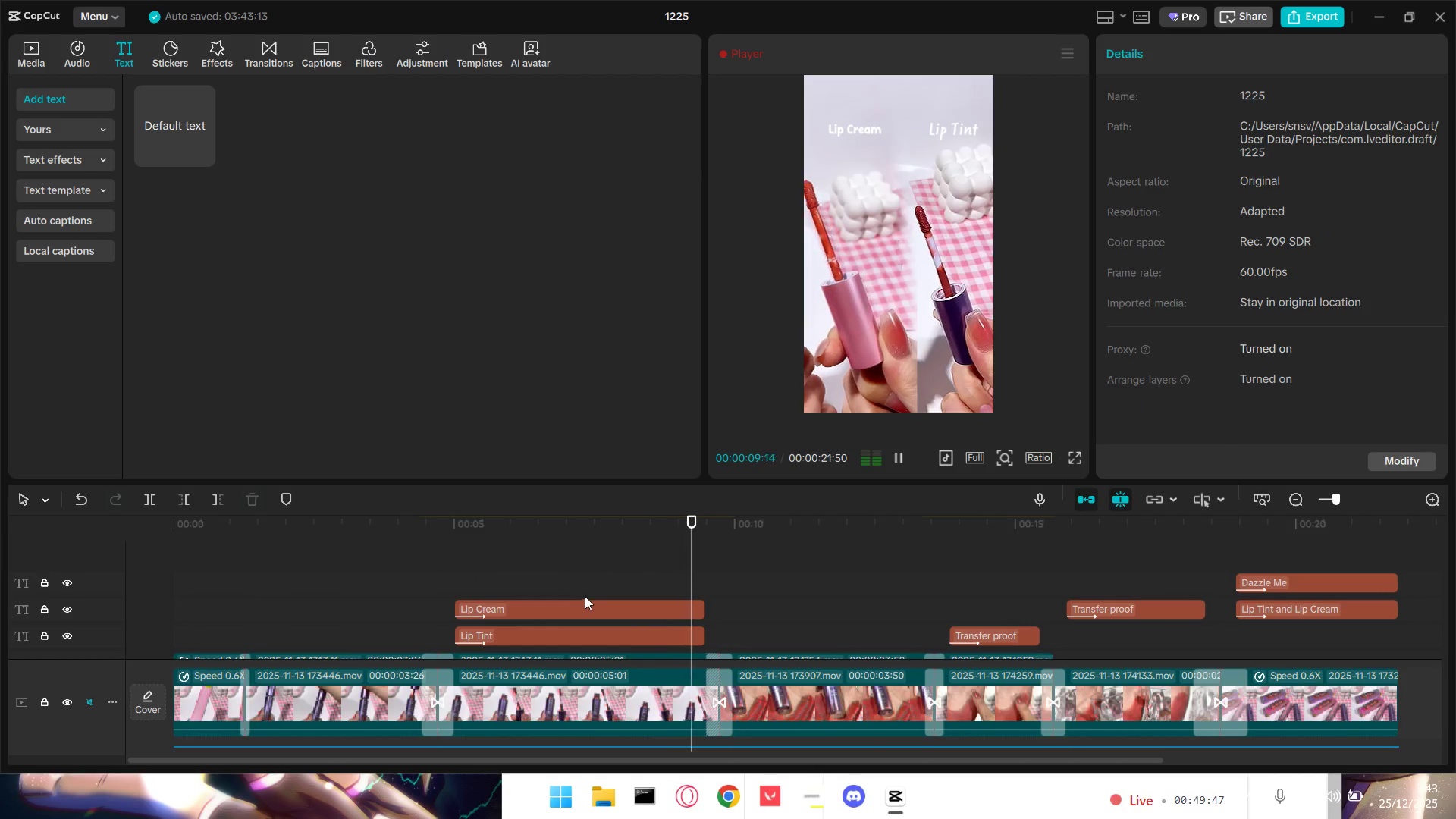 
wait(6.38)
 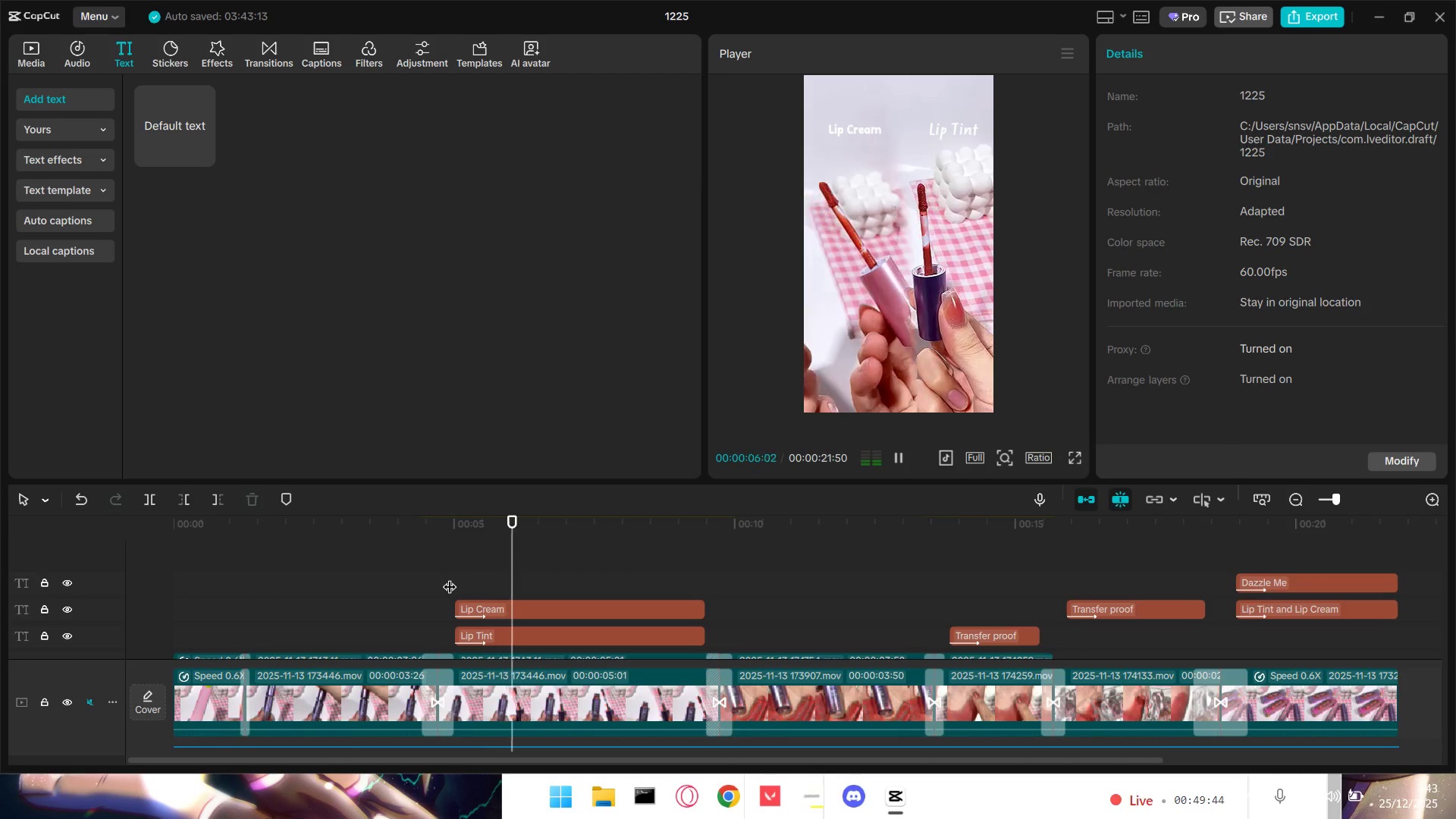 
key(Space)
 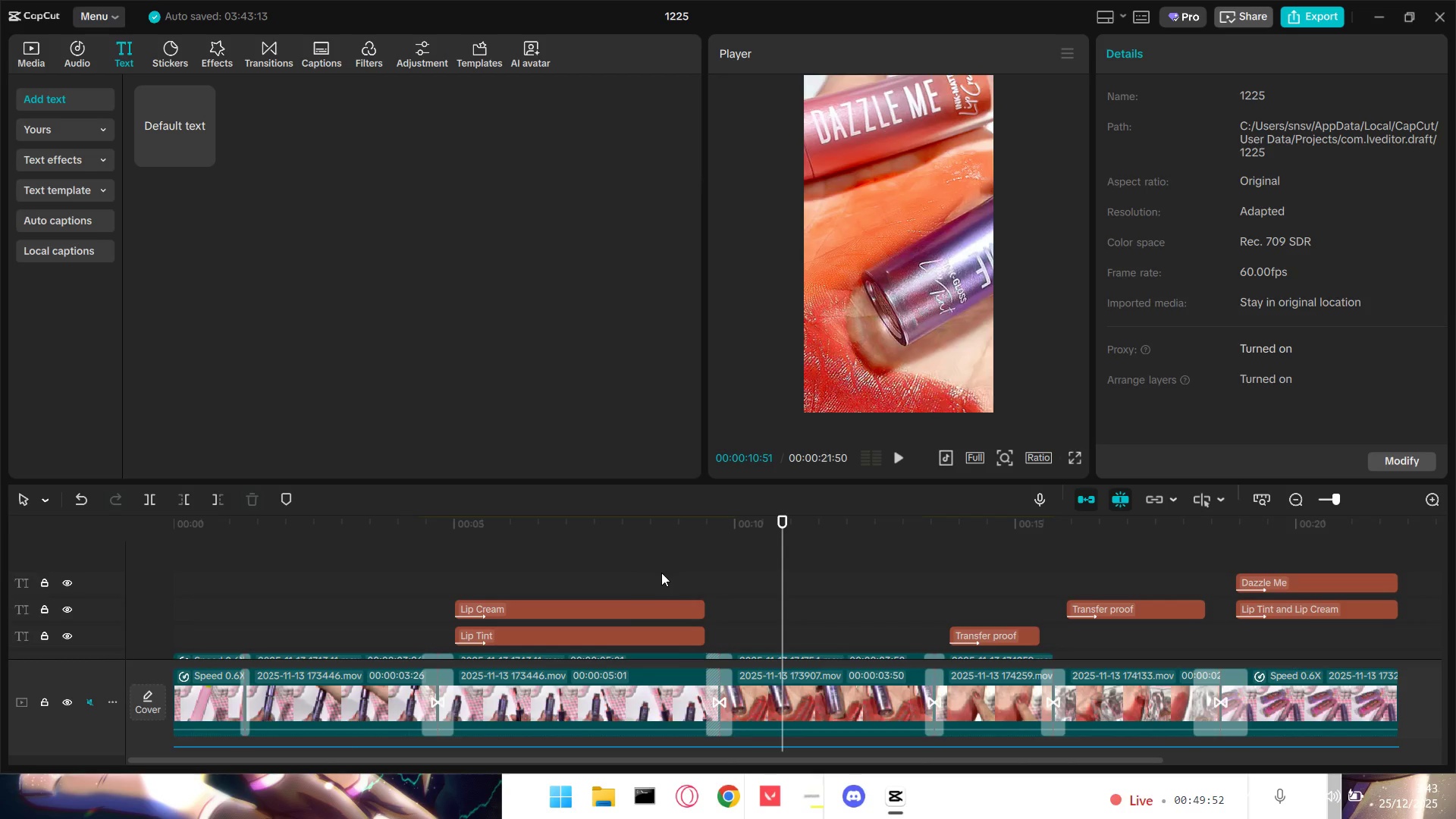 
wait(8.36)
 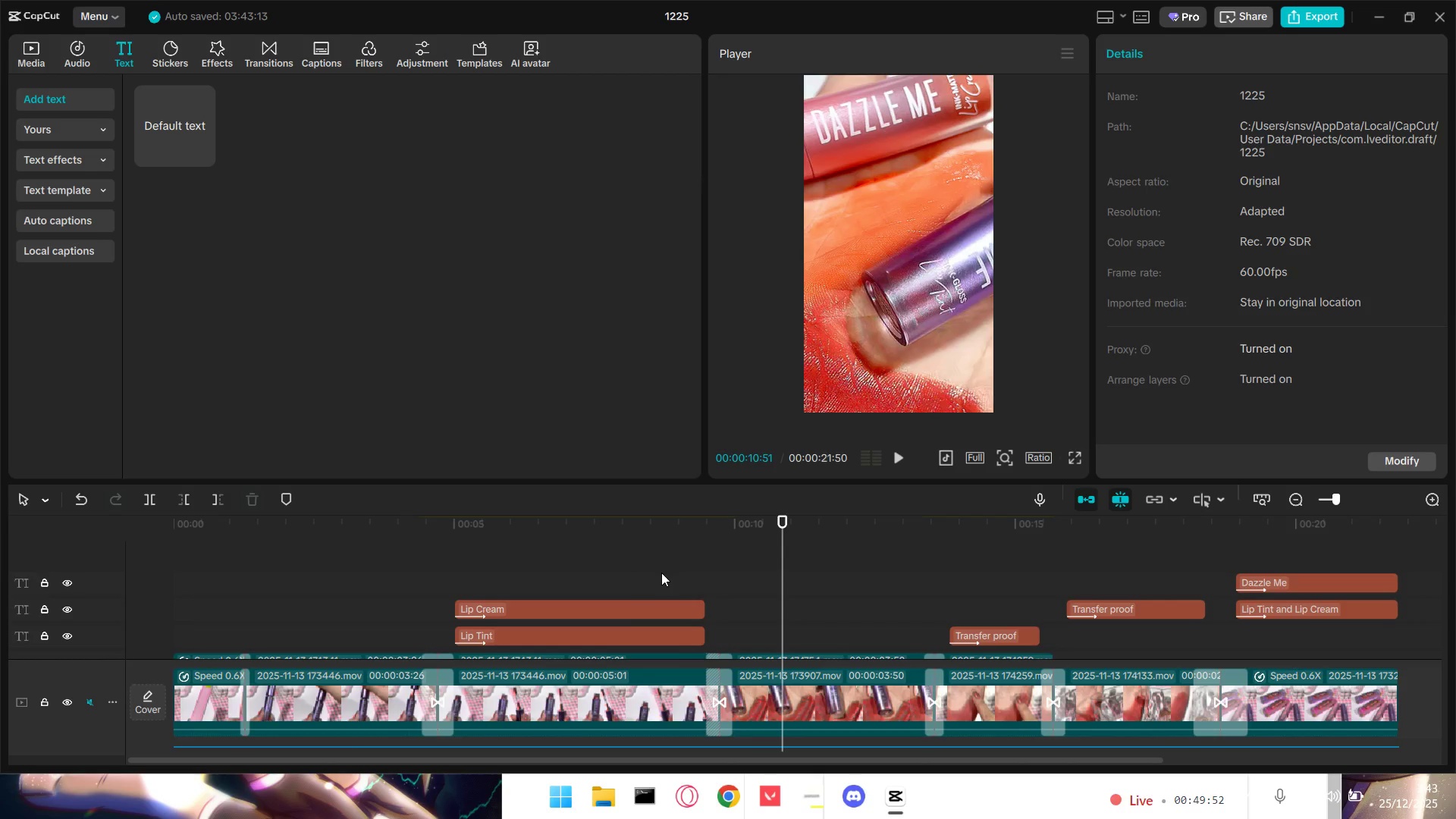 
left_click([338, 592])
 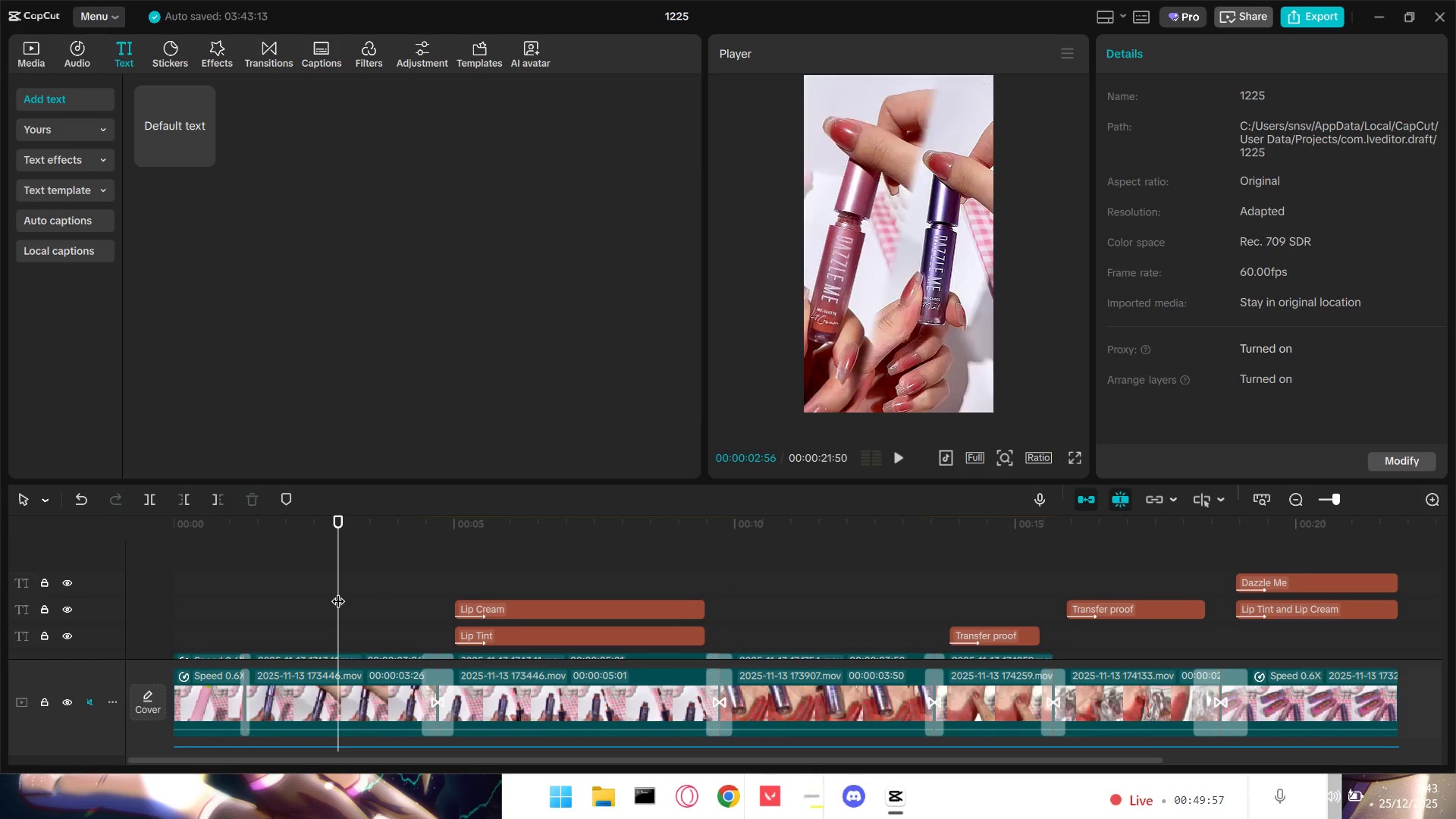 
left_click_drag(start_coordinate=[338, 592], to_coordinate=[130, 571])
 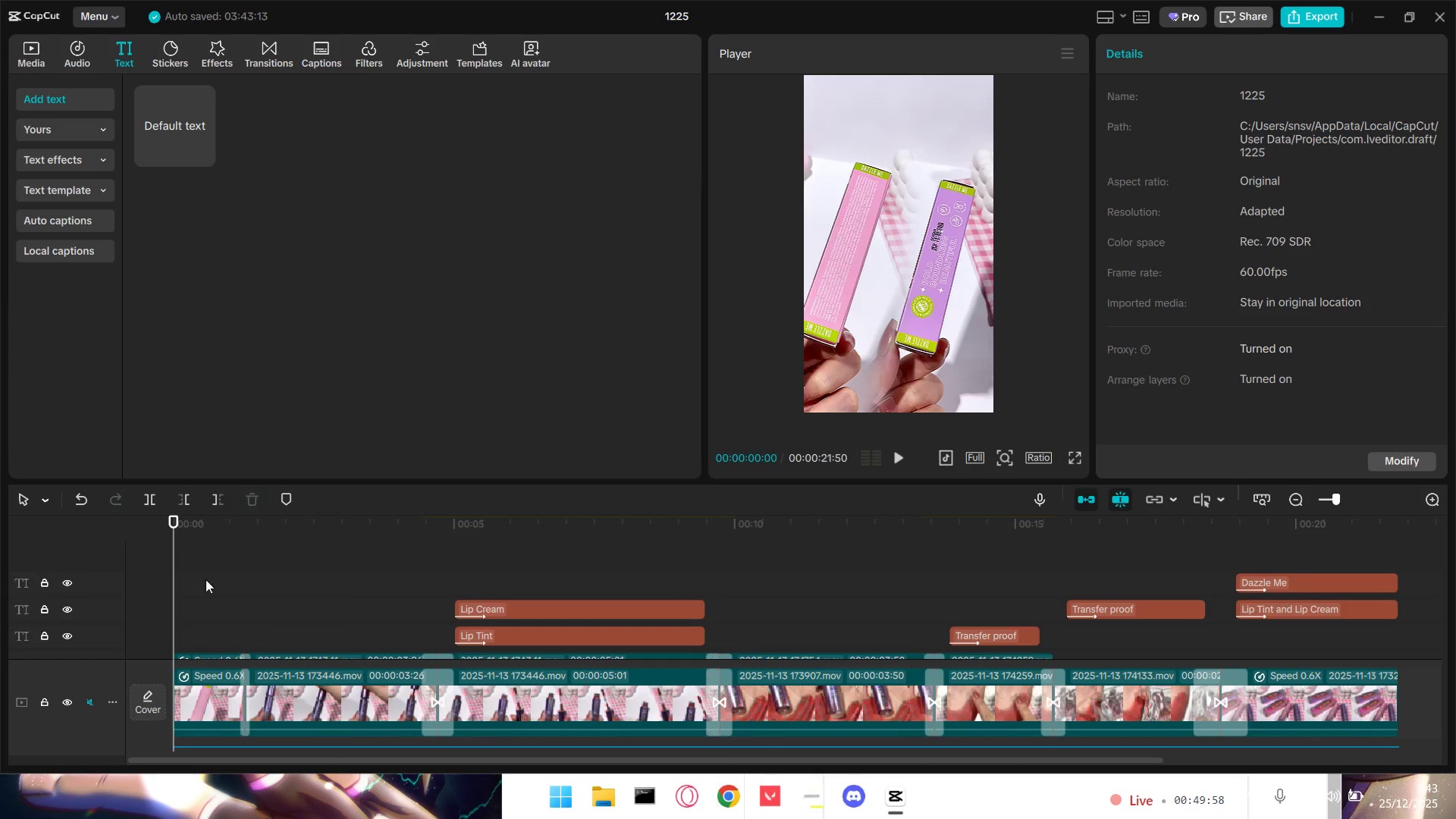 
key(Control+ControlLeft)
 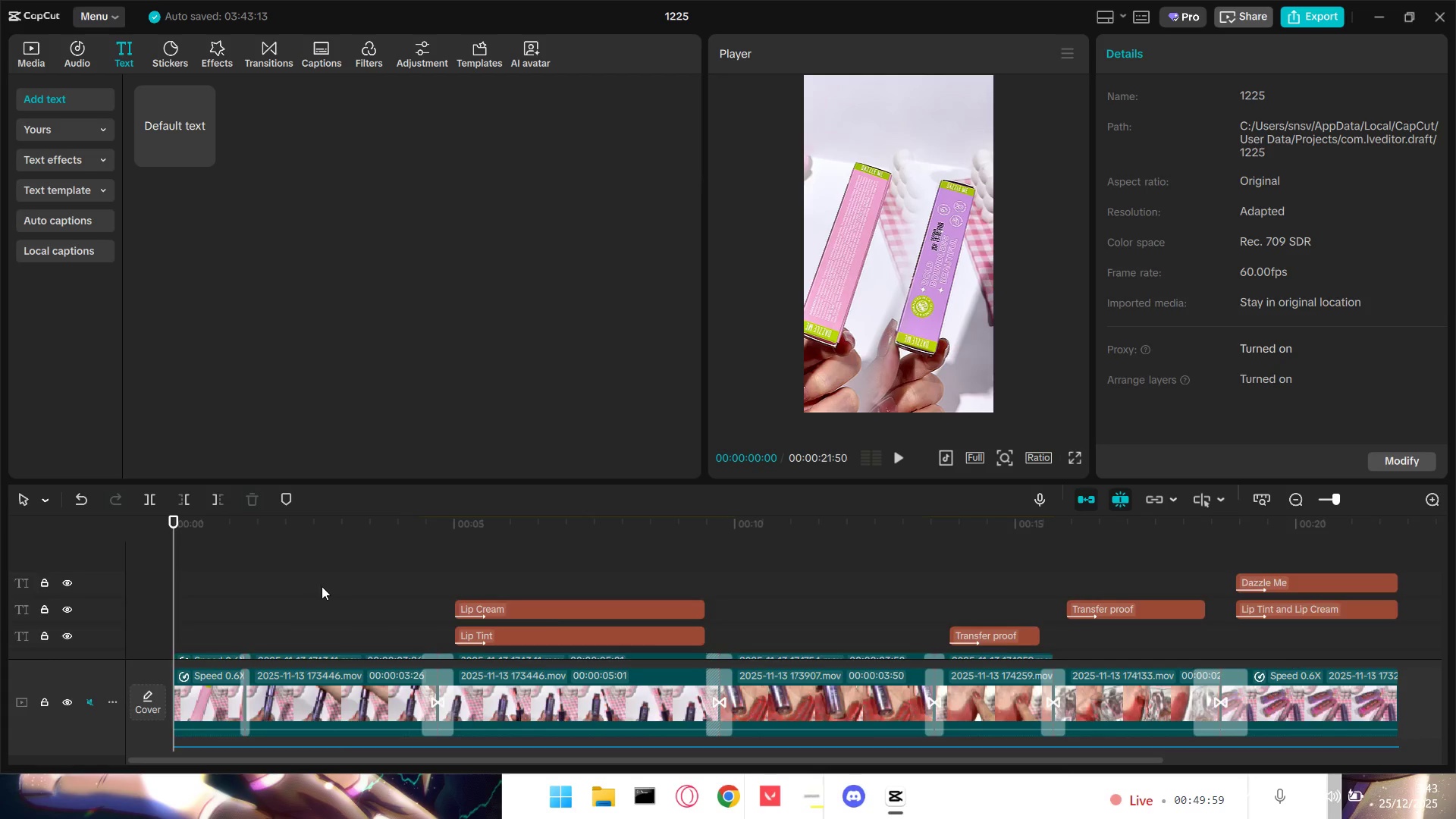 
scroll: coordinate [325, 592], scroll_direction: down, amount: 13.0
 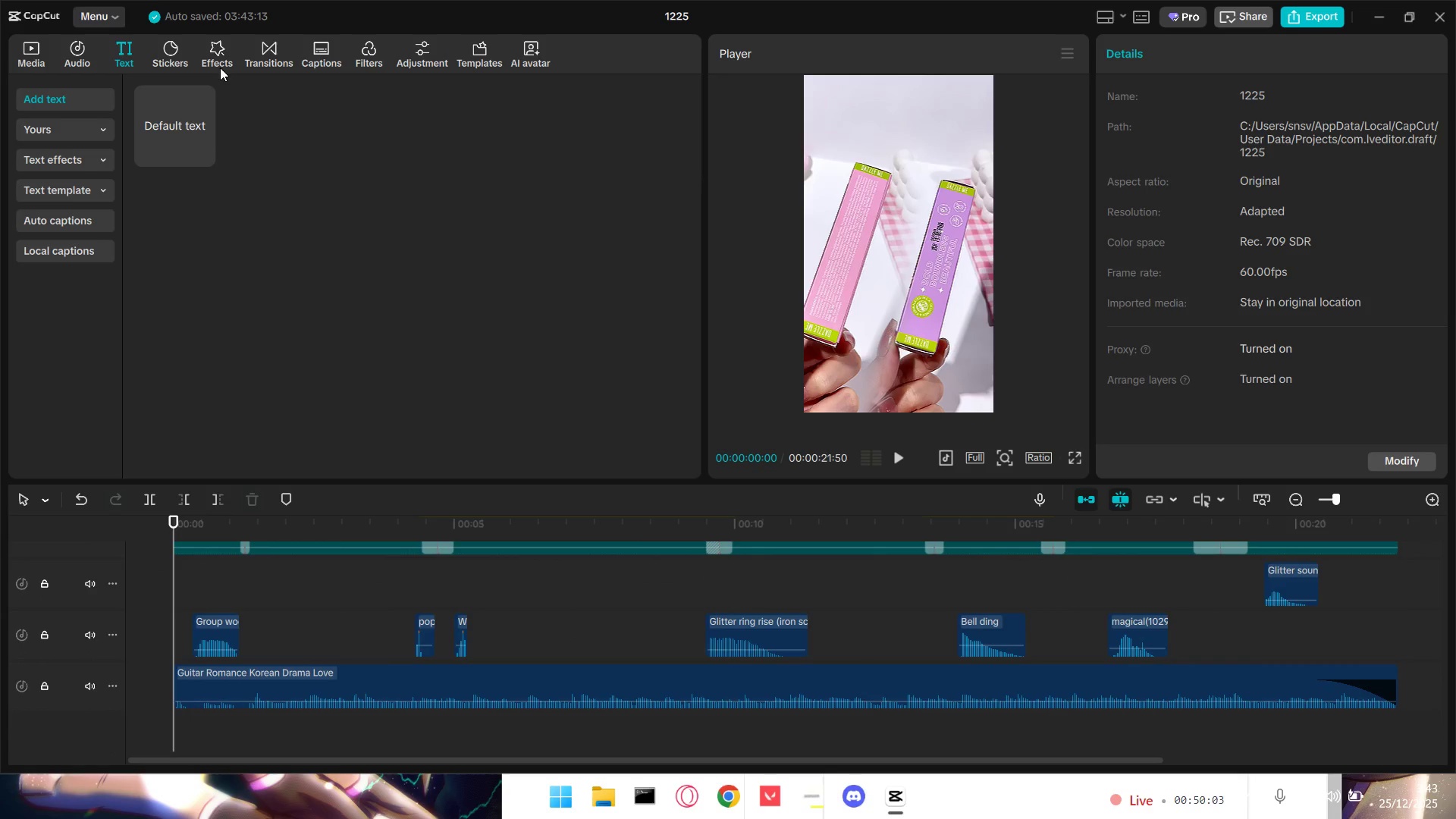 
left_click([75, 49])
 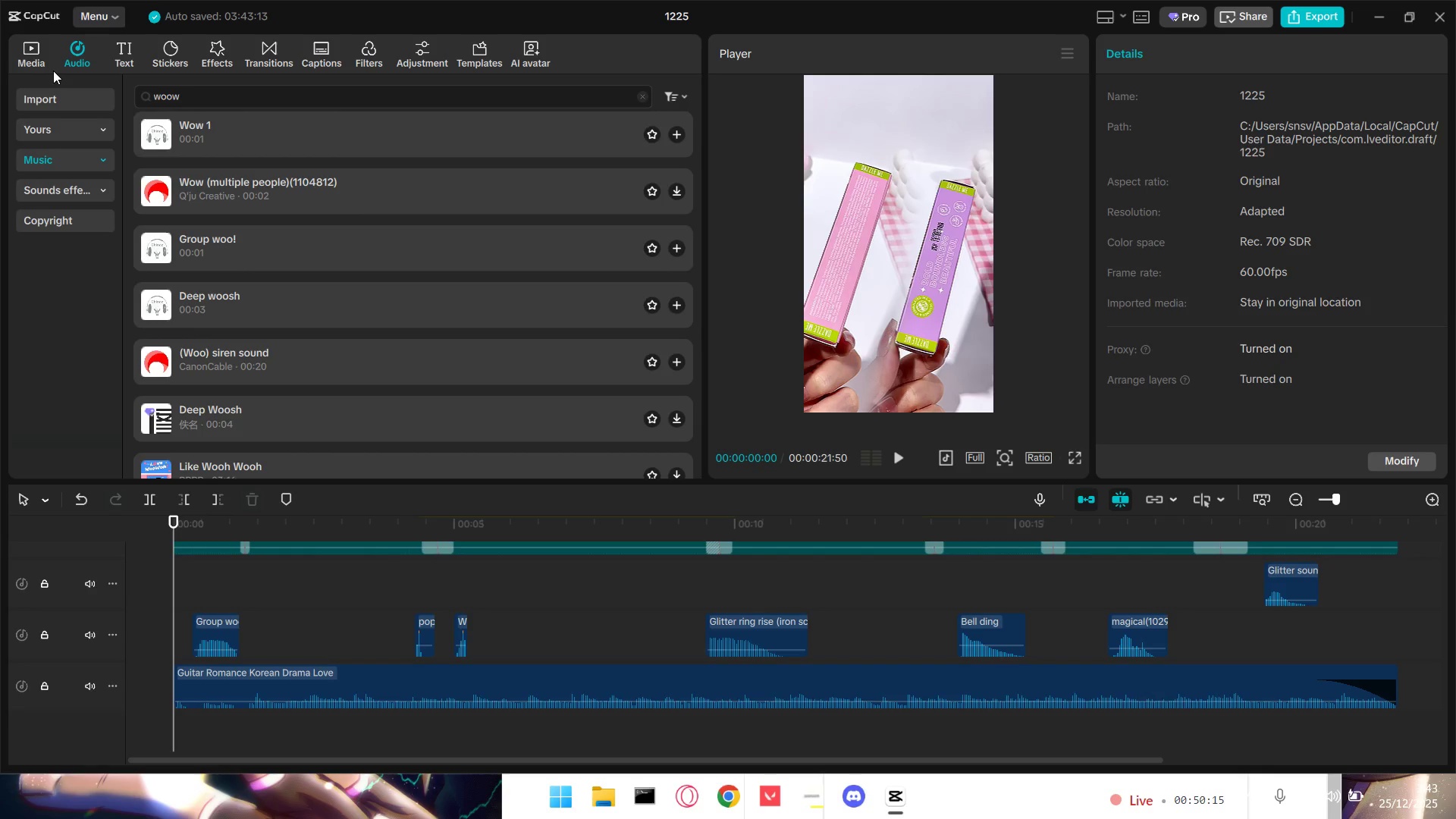 
wait(16.22)
 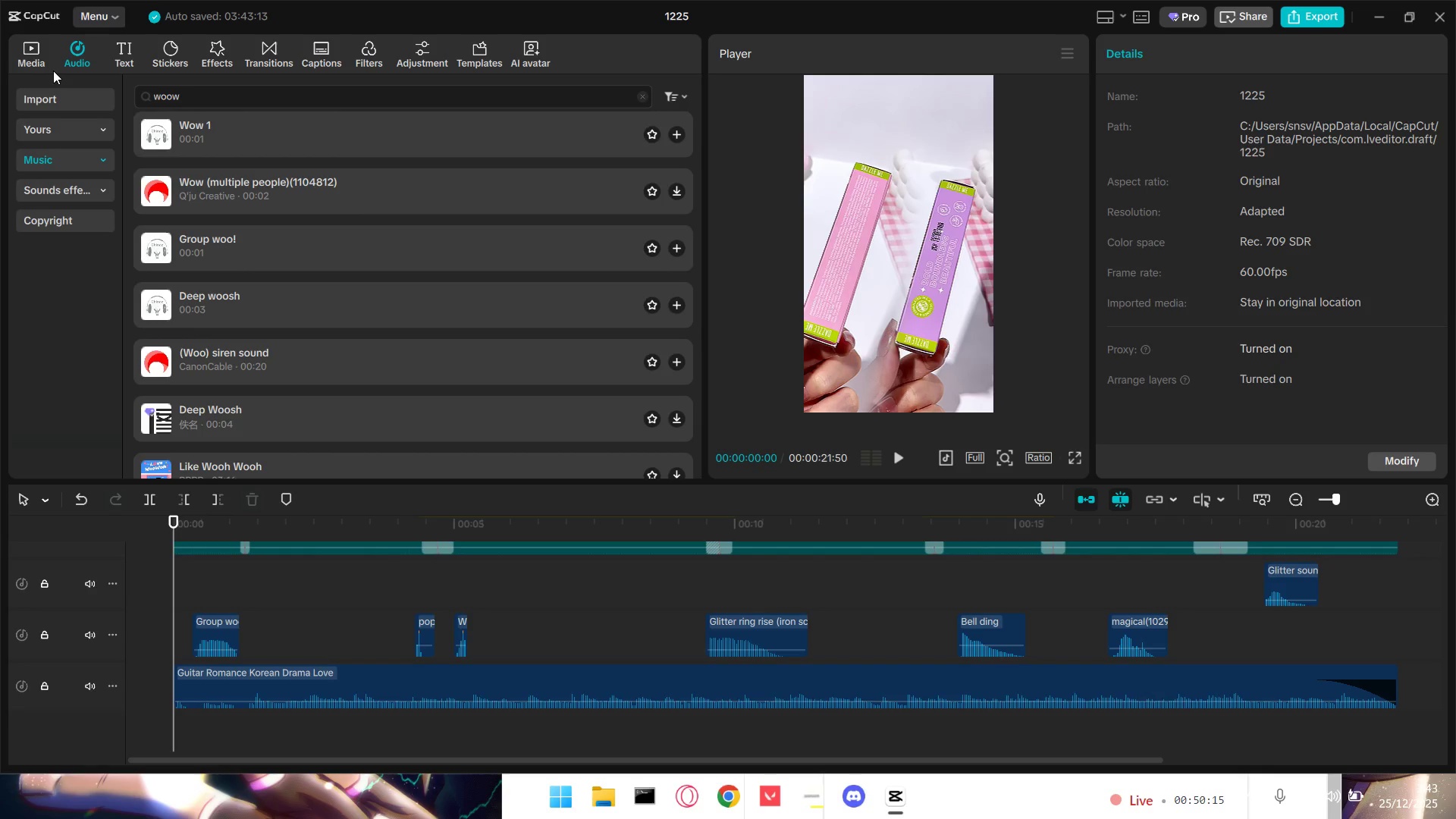 
scroll: coordinate [270, 303], scroll_direction: down, amount: 4.0
 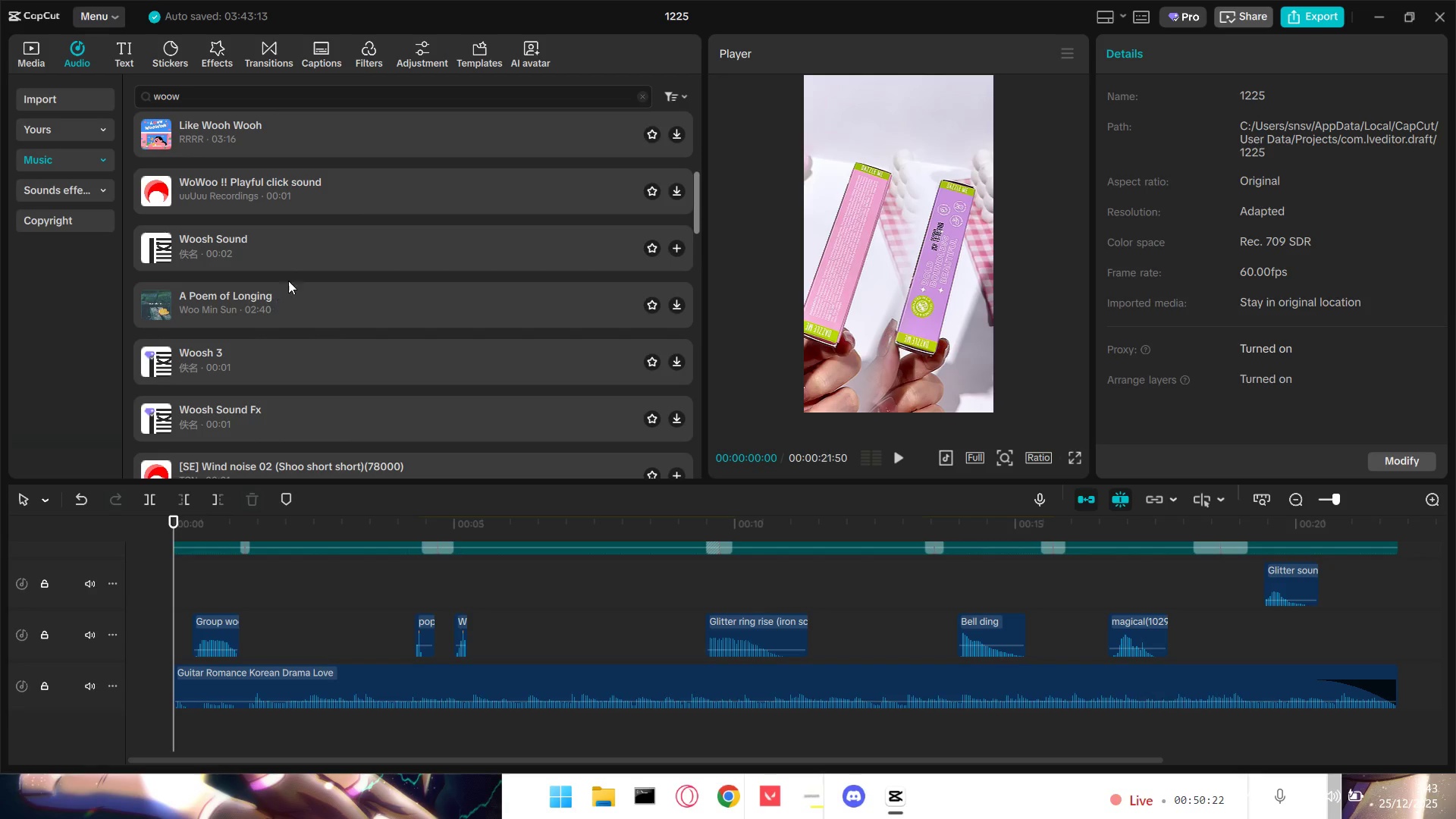 
left_click([287, 254])
 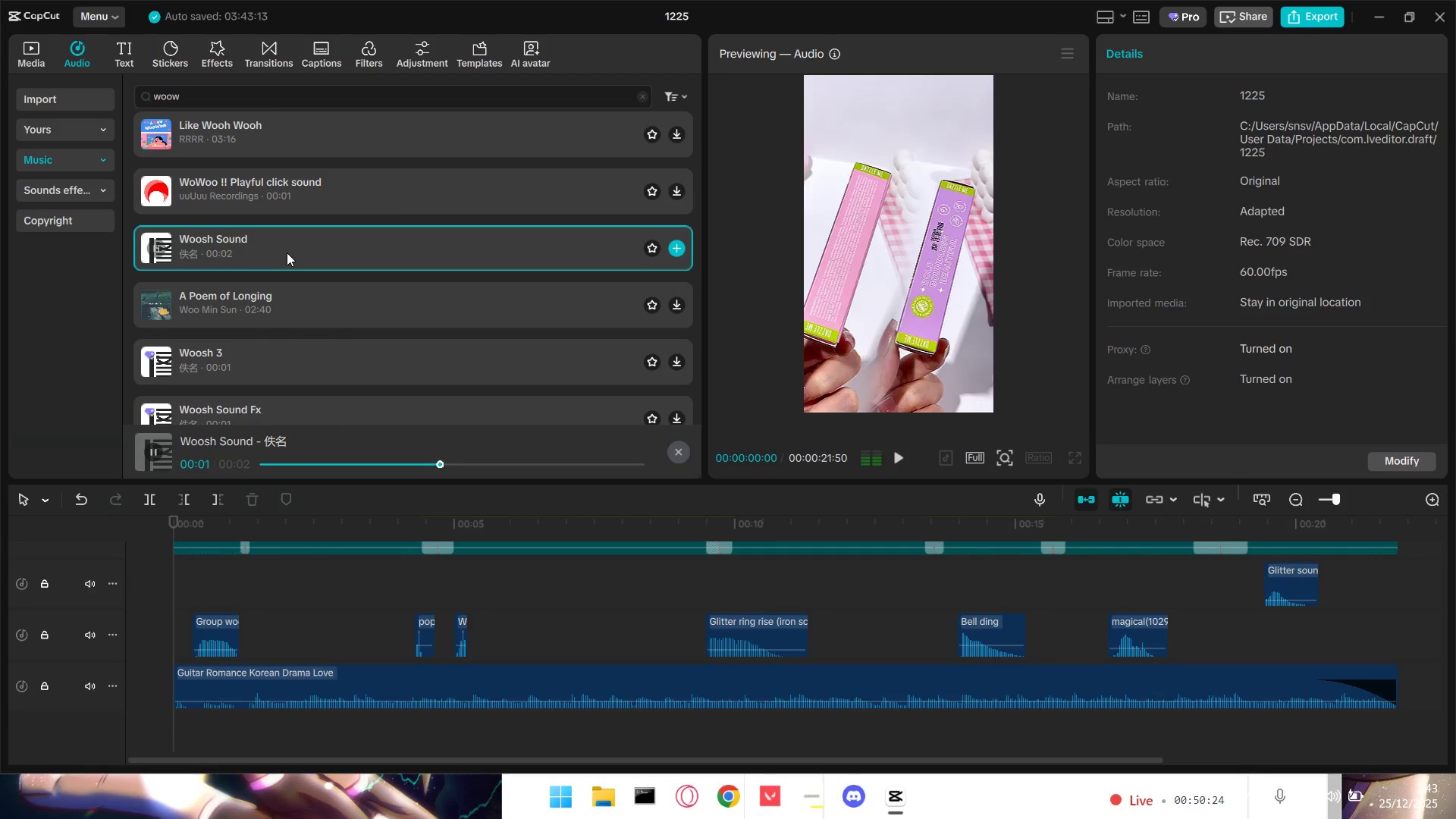 
left_click([287, 252])
 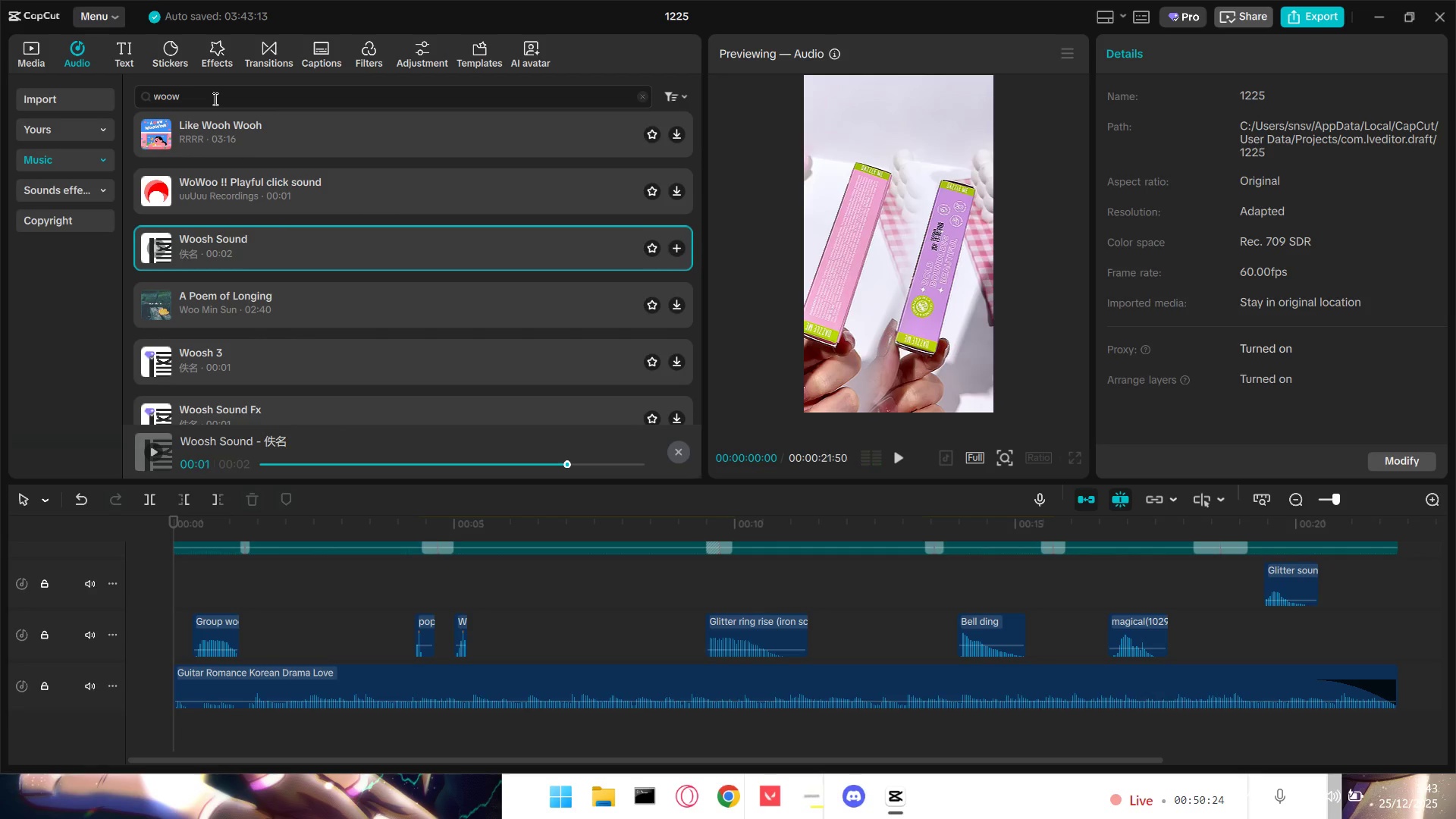 
left_click_drag(start_coordinate=[209, 86], to_coordinate=[101, 93])
 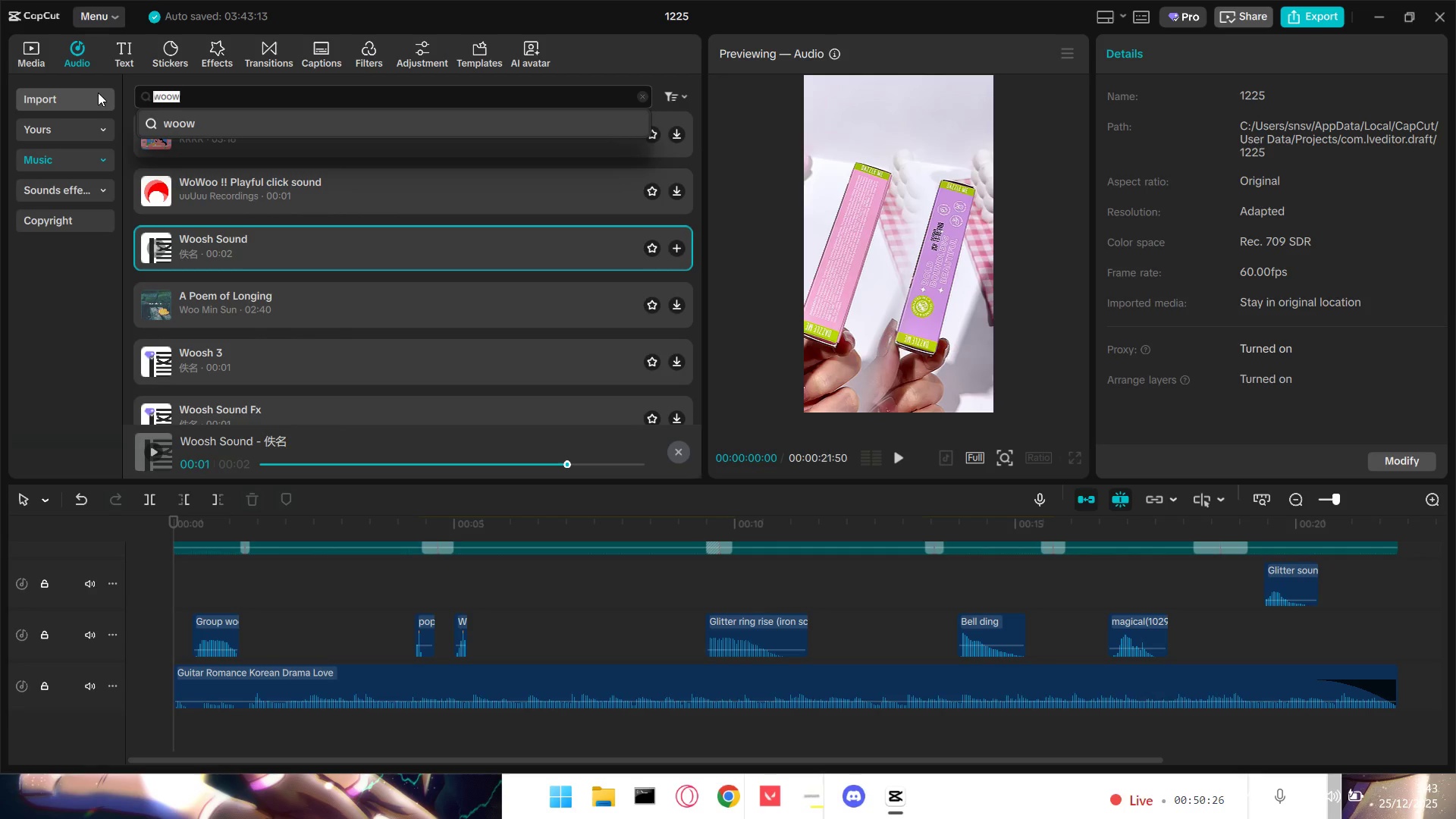 
type(BGM)
 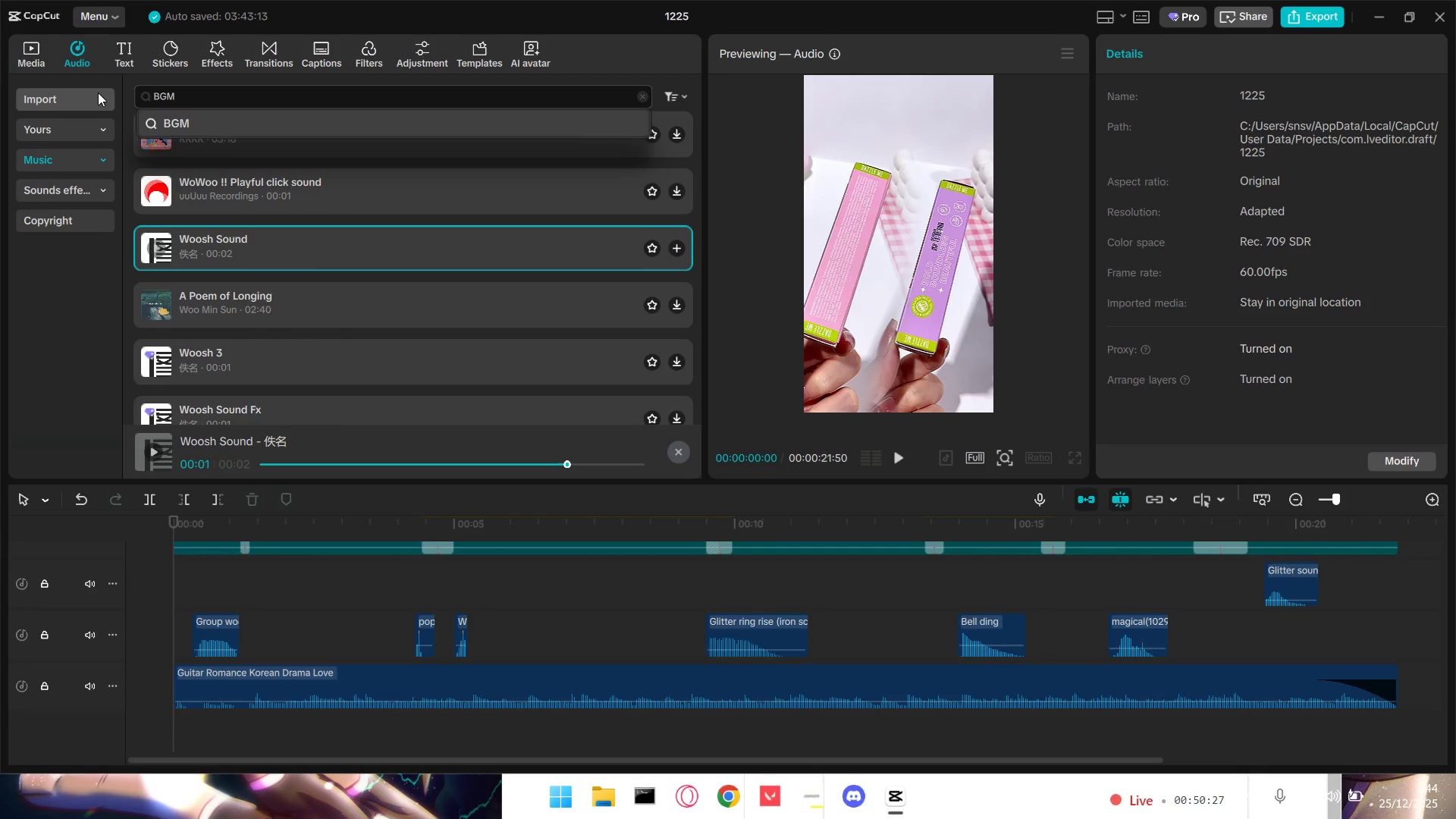 
key(Enter)
 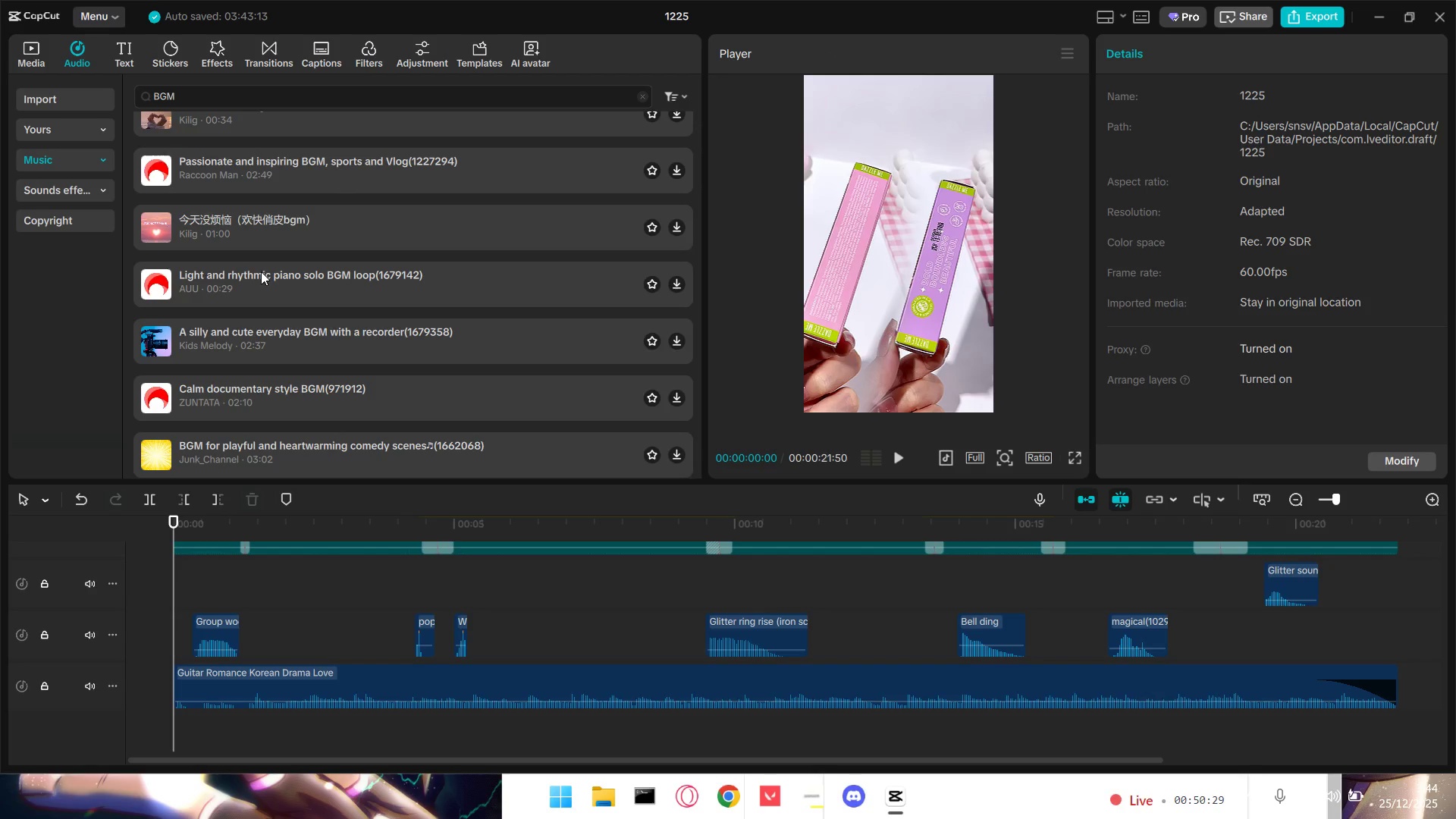 
scroll: coordinate [312, 246], scroll_direction: up, amount: 9.0
 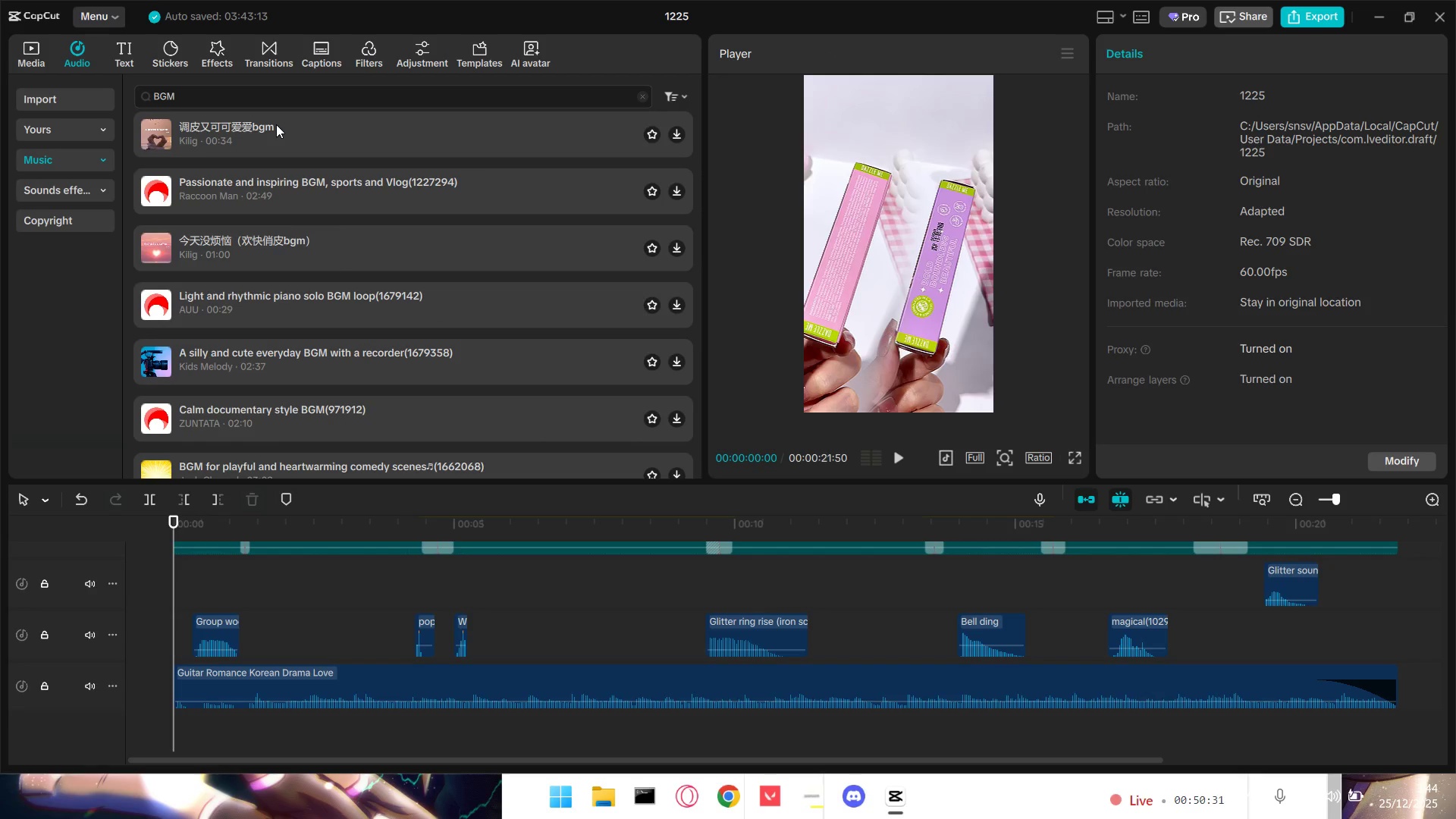 
left_click([283, 127])
 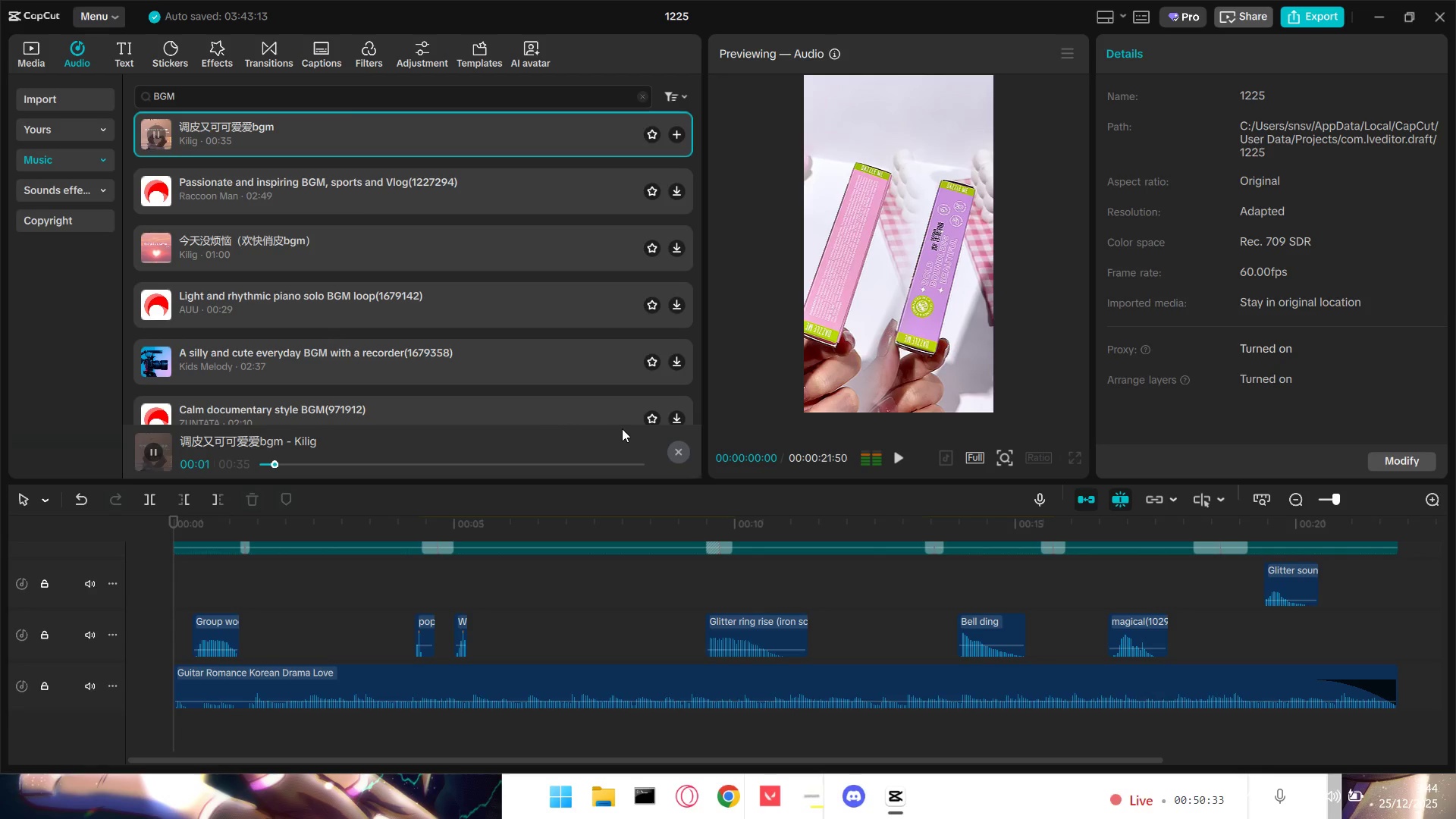 
left_click([373, 139])
 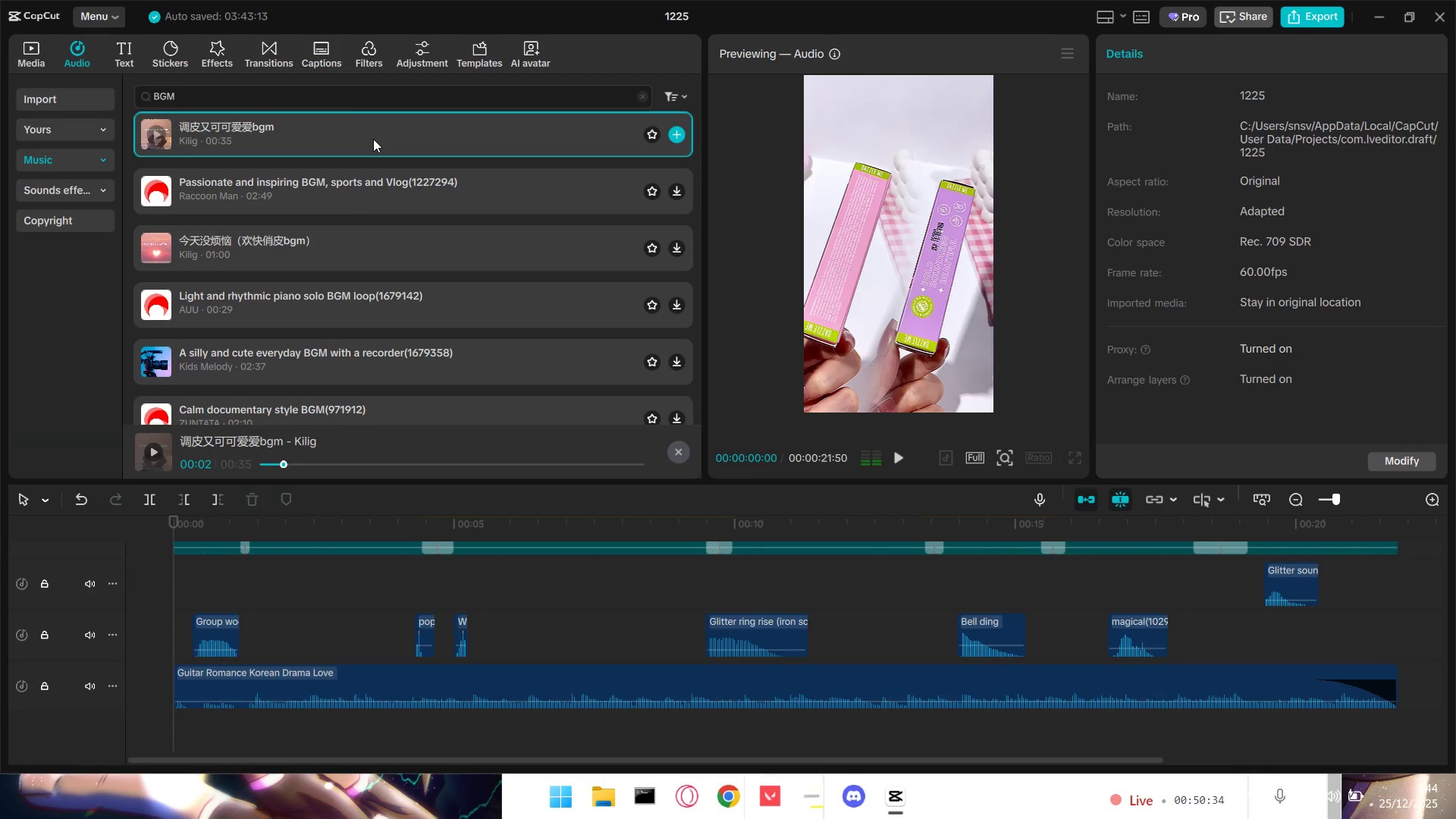 
left_click_drag(start_coordinate=[373, 134], to_coordinate=[176, 736])
 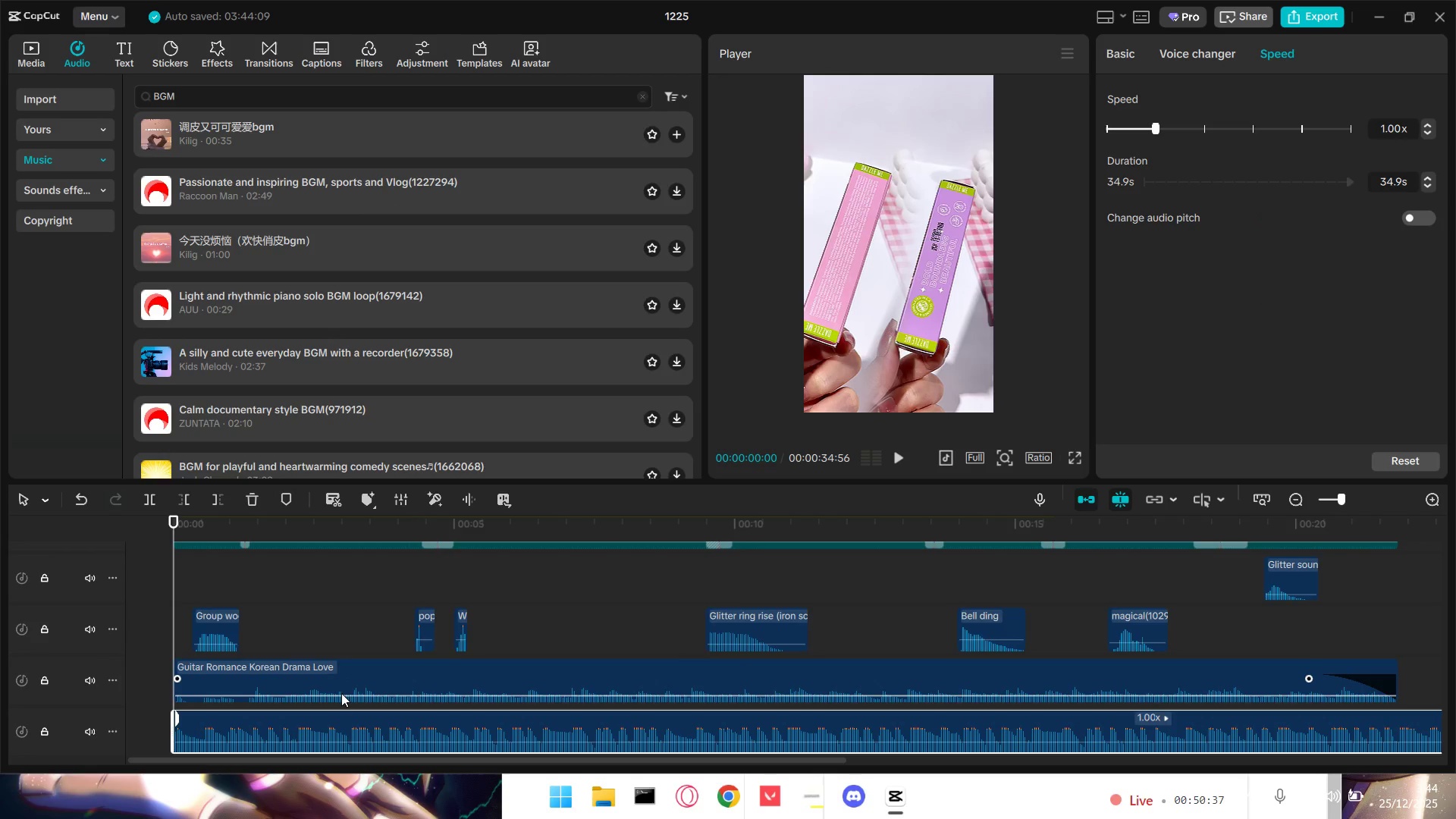 
left_click_drag(start_coordinate=[343, 697], to_coordinate=[341, 736])
 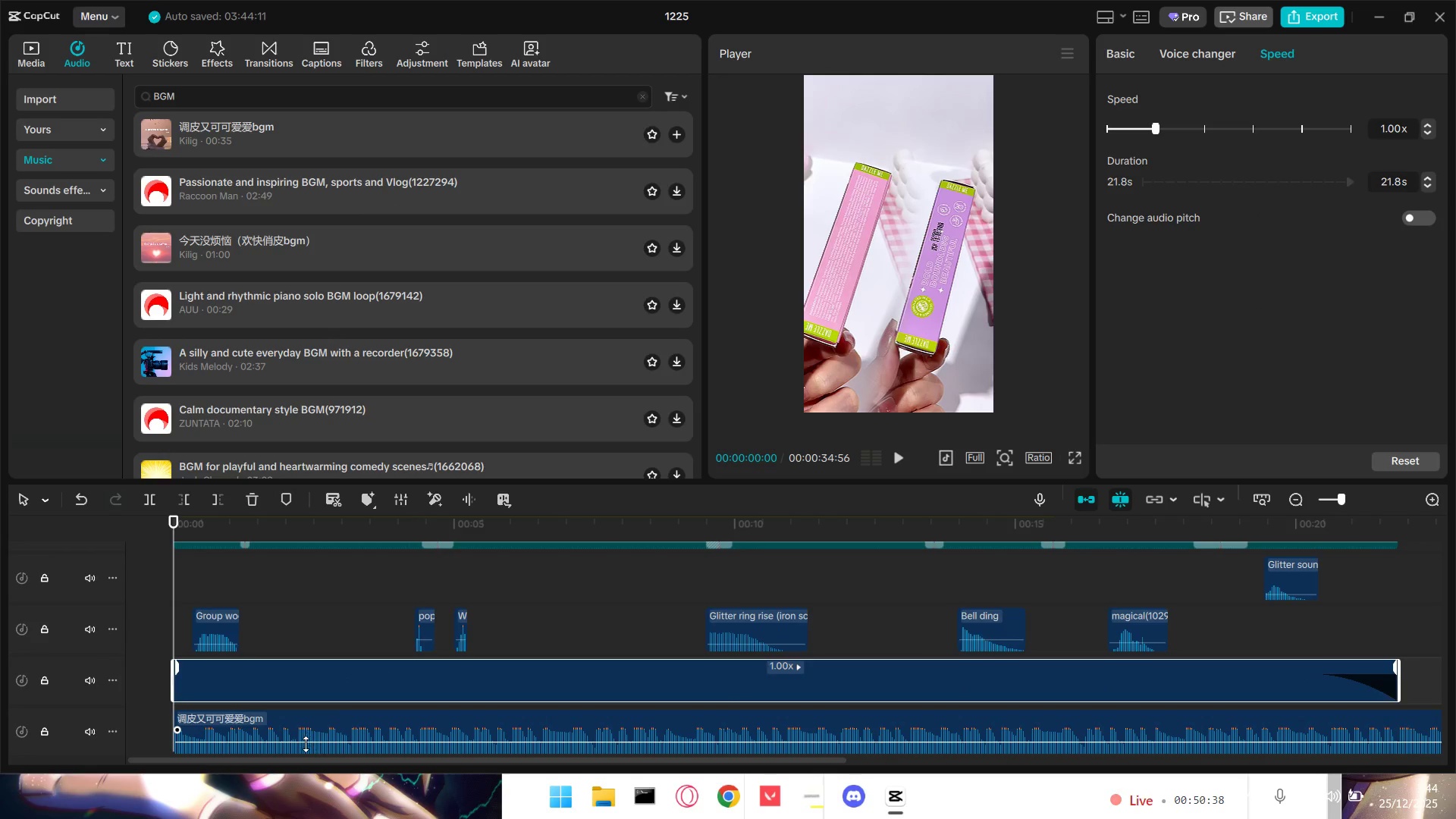 
left_click_drag(start_coordinate=[305, 741], to_coordinate=[306, 749])
 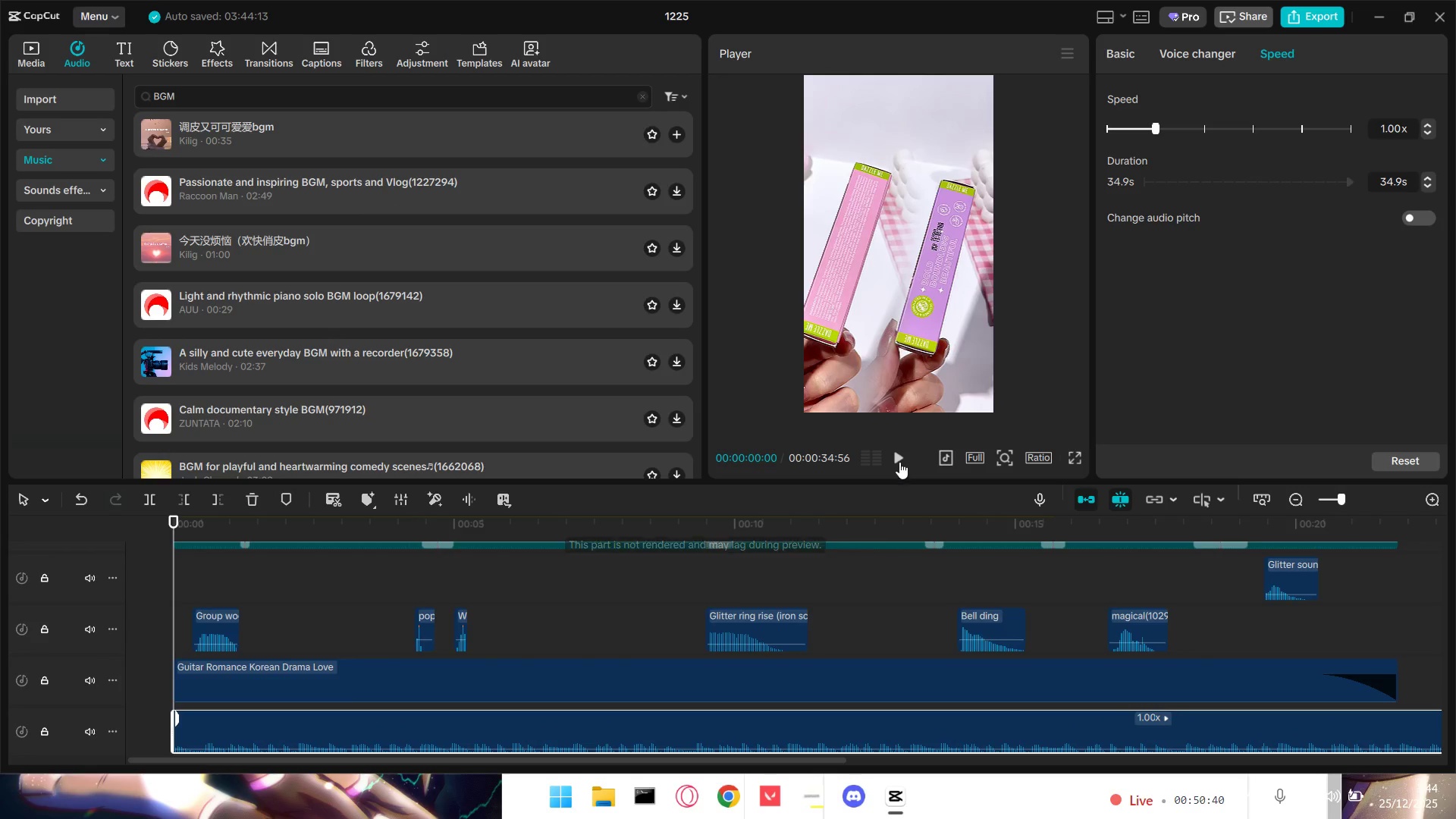 
left_click([900, 454])
 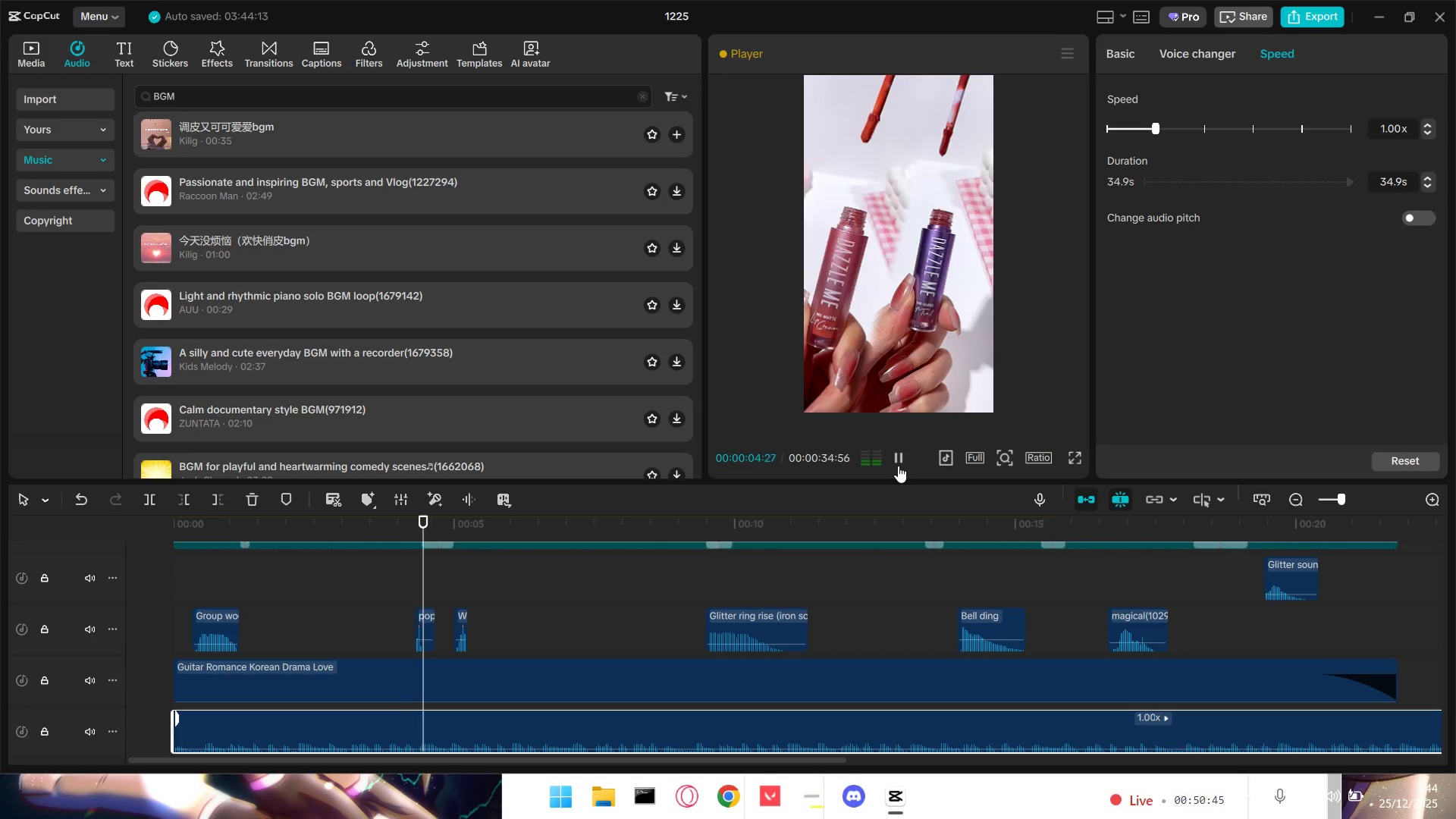 
wait(6.89)
 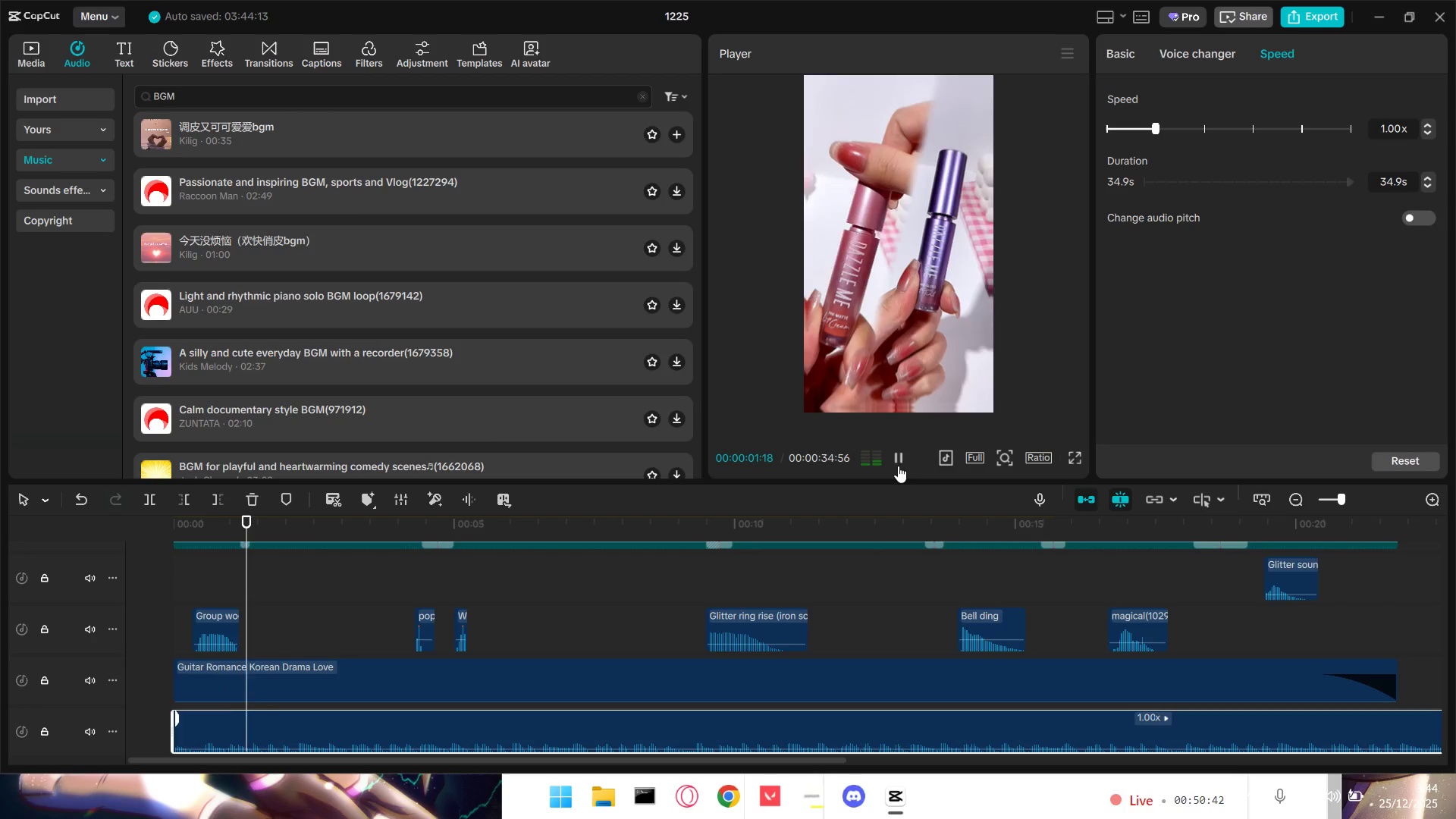 
left_click([897, 463])
 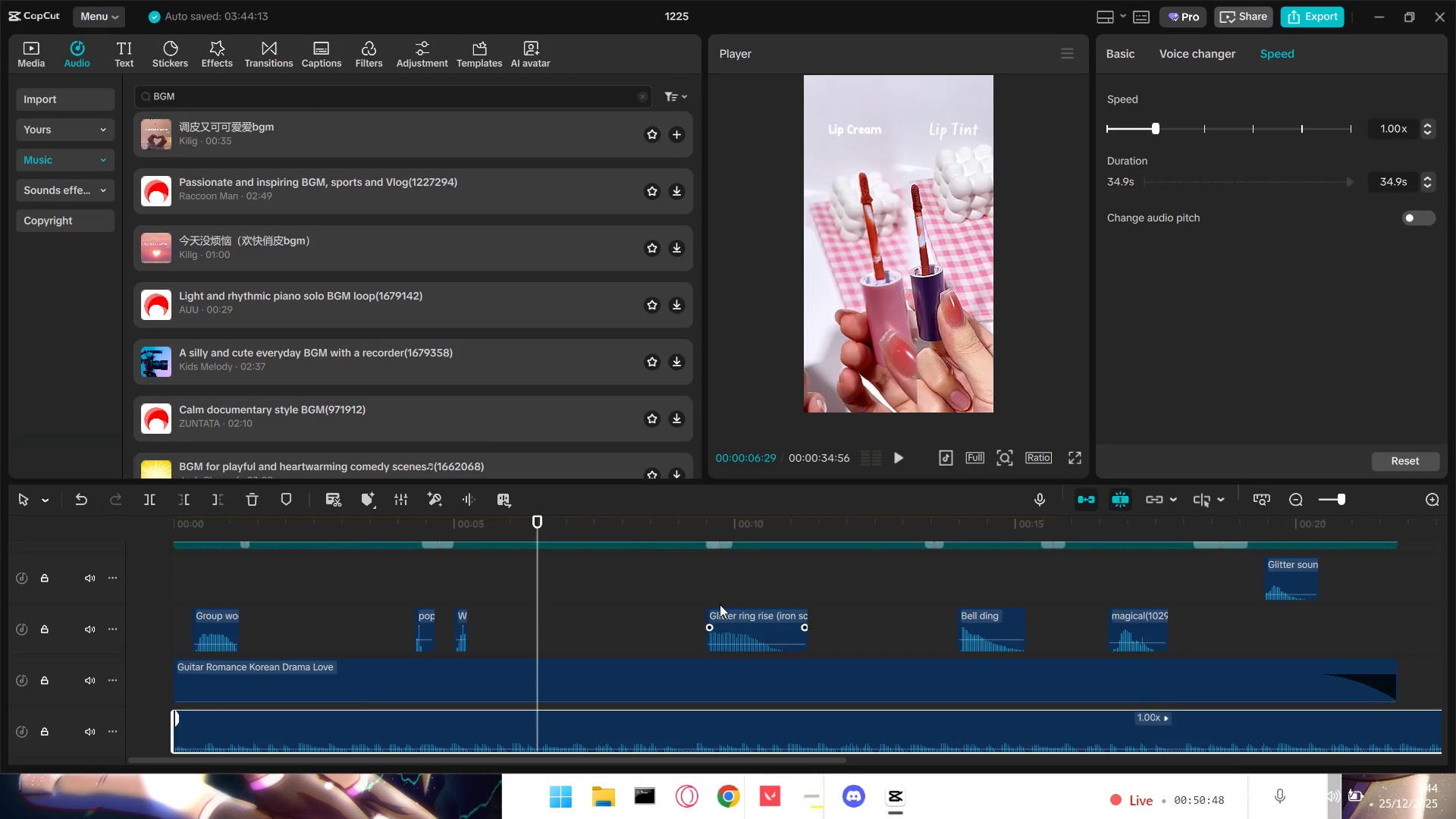 
key(Backspace)
 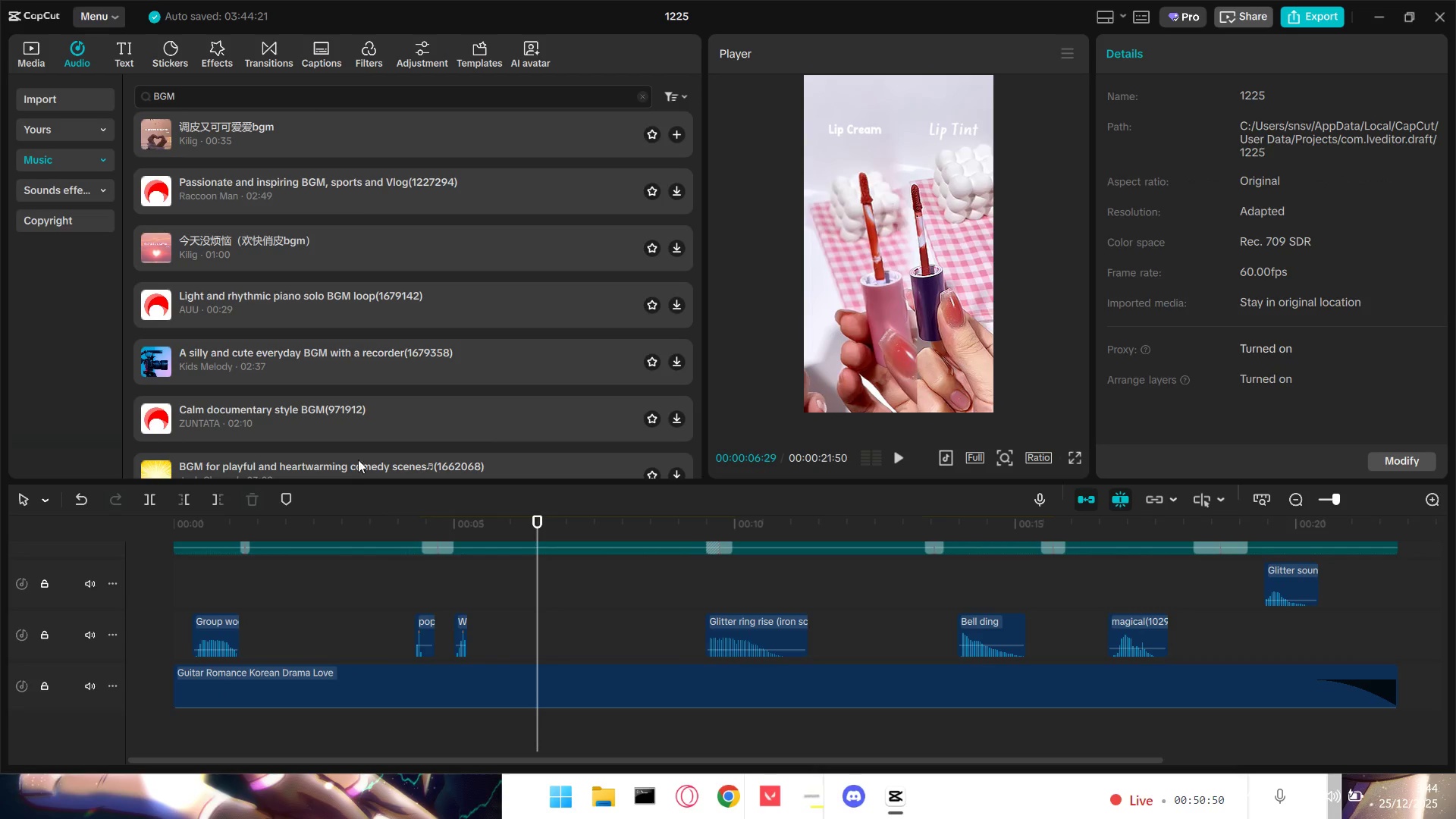 
left_click([331, 238])
 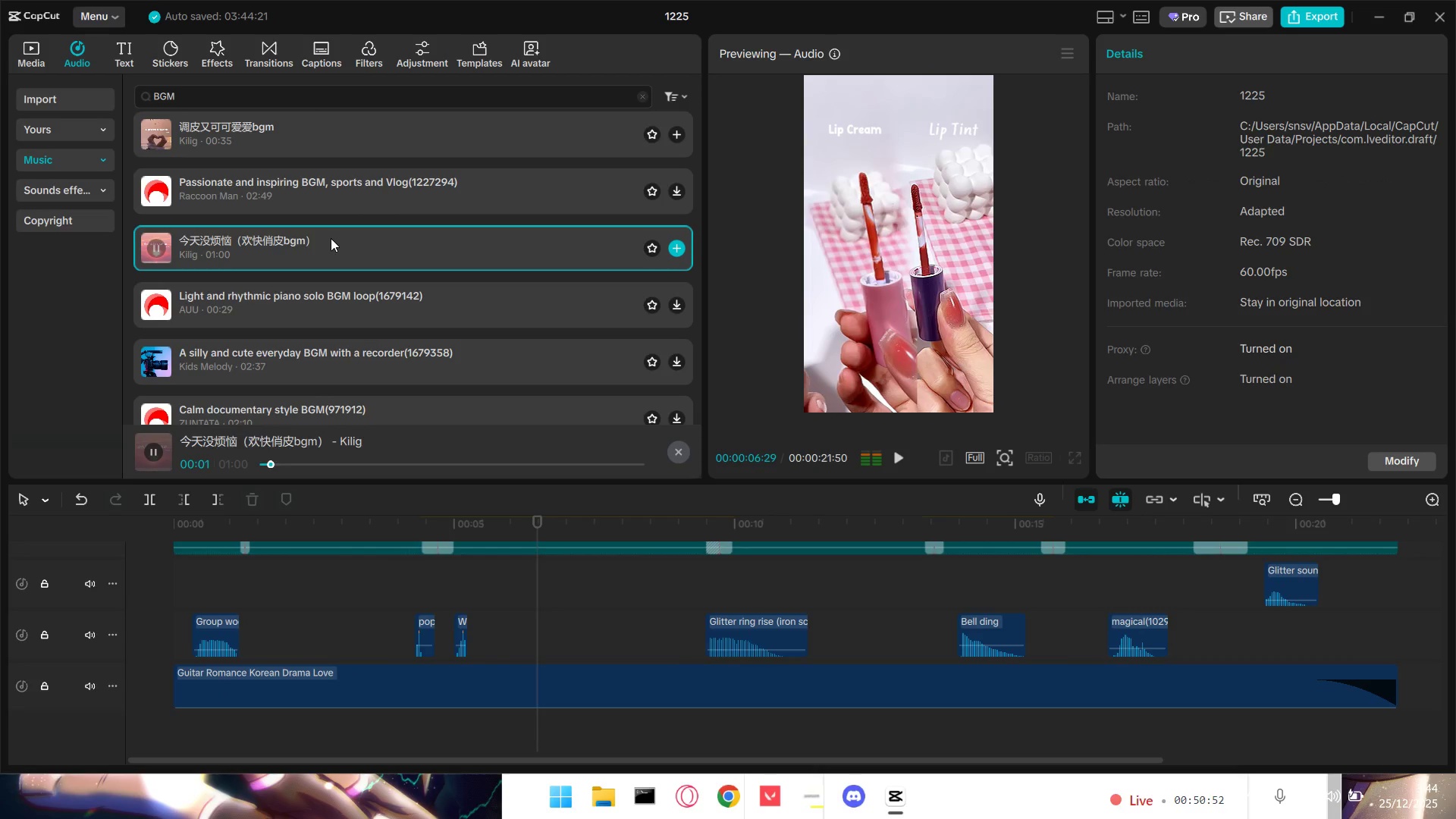 
left_click([331, 238])
 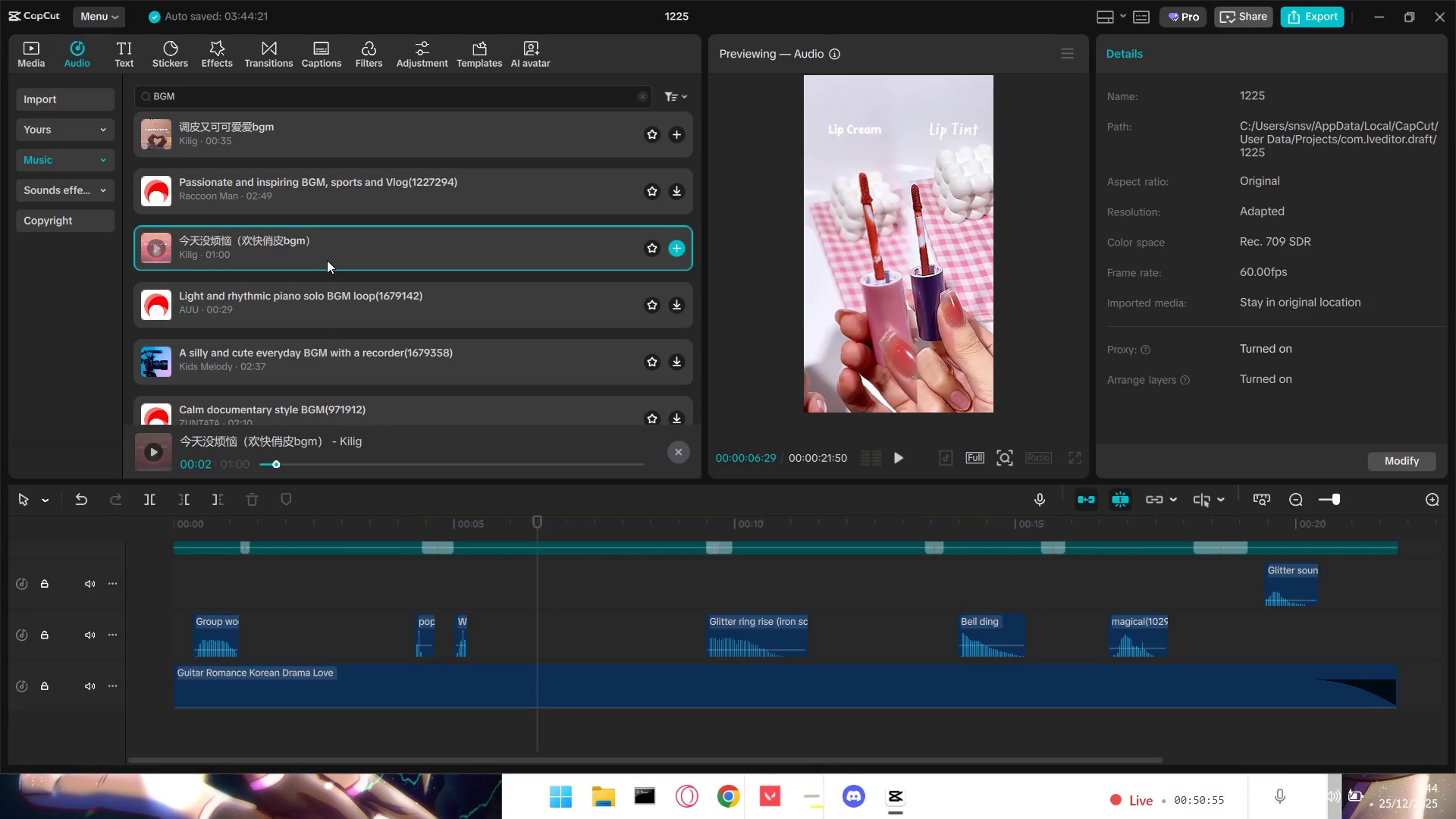 
left_click([326, 262])
 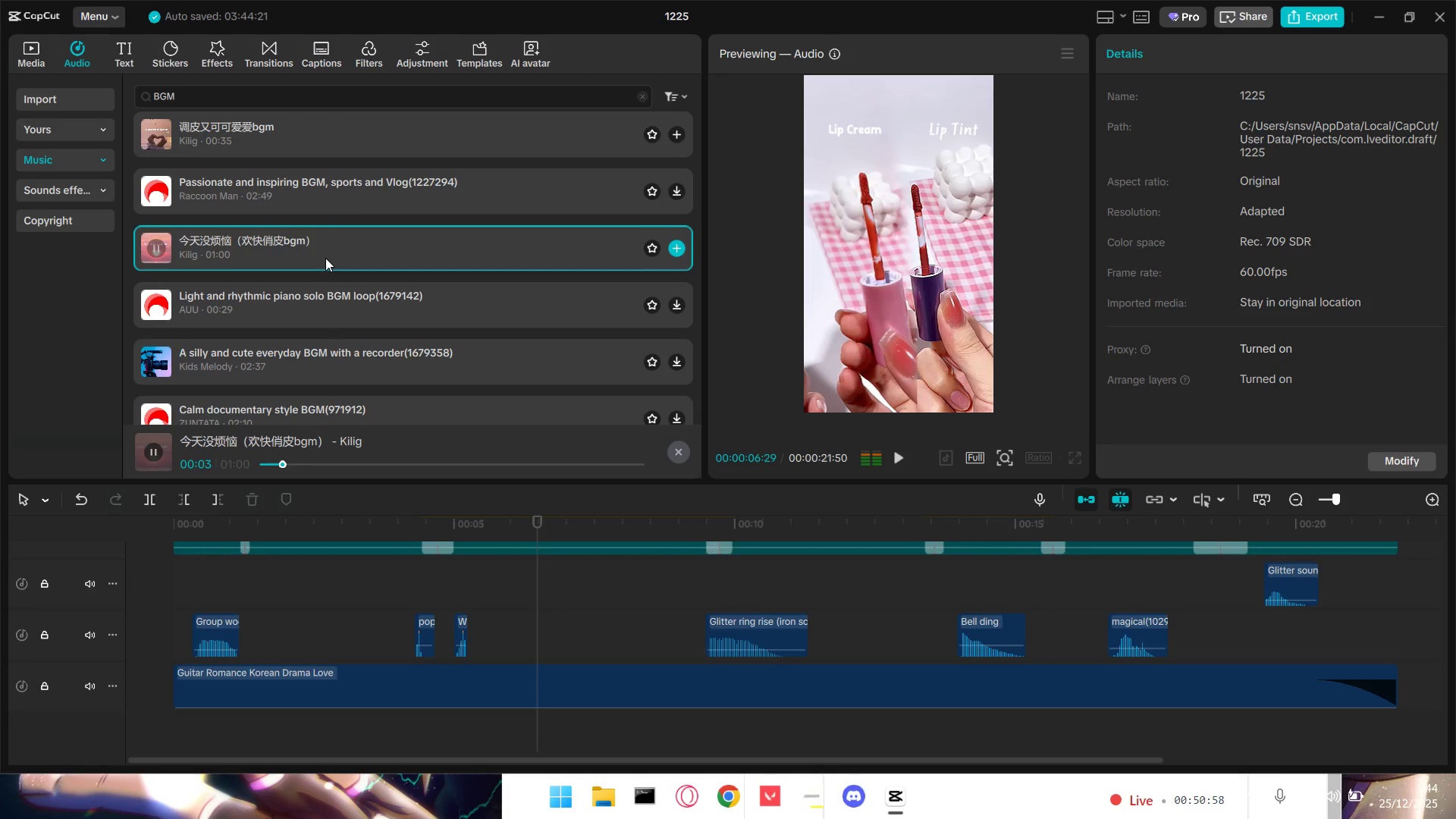 
left_click_drag(start_coordinate=[327, 246], to_coordinate=[176, 730])
 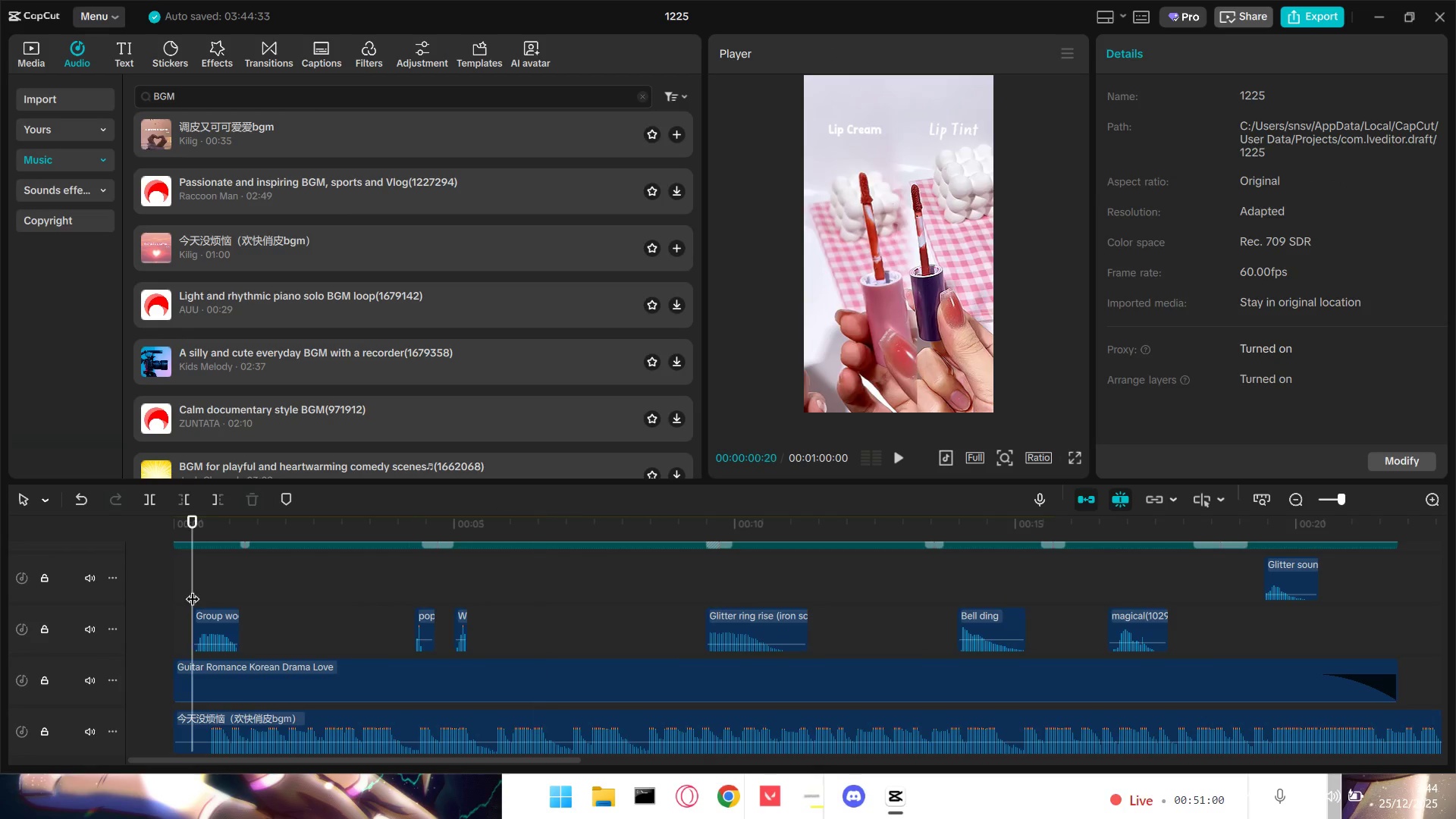 
left_click_drag(start_coordinate=[193, 589], to_coordinate=[143, 589])
 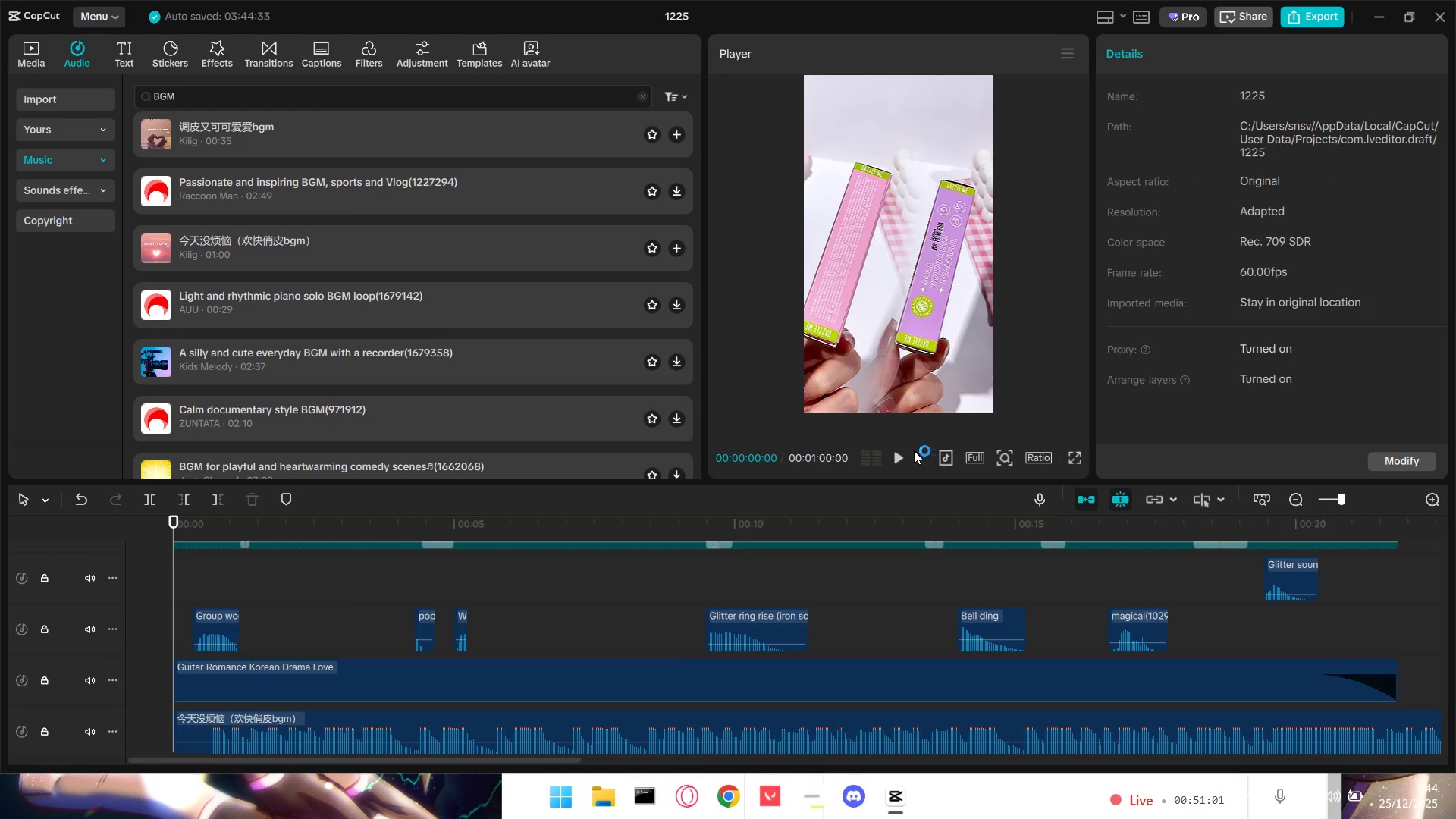 
left_click([900, 456])
 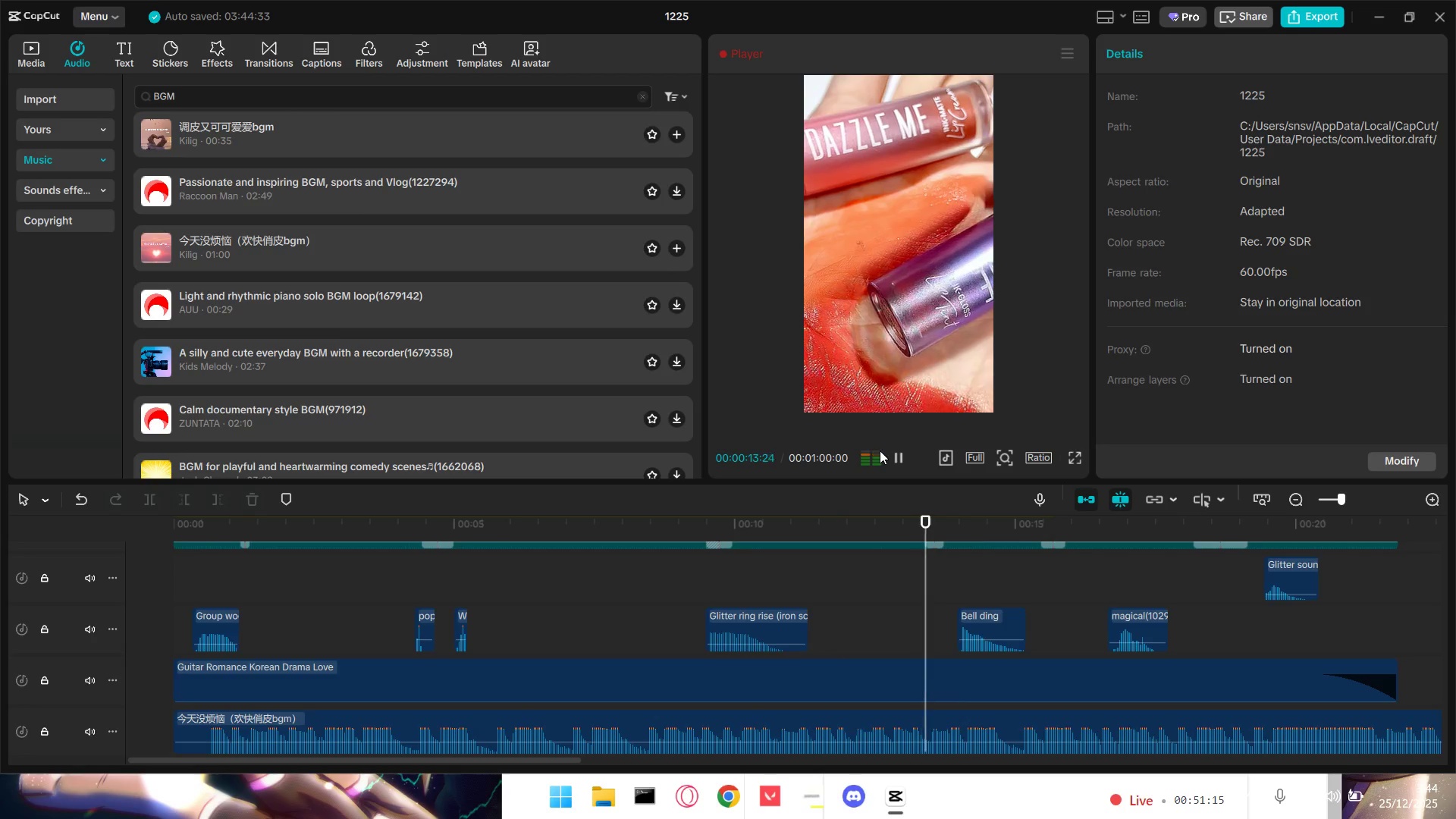 
wait(19.17)
 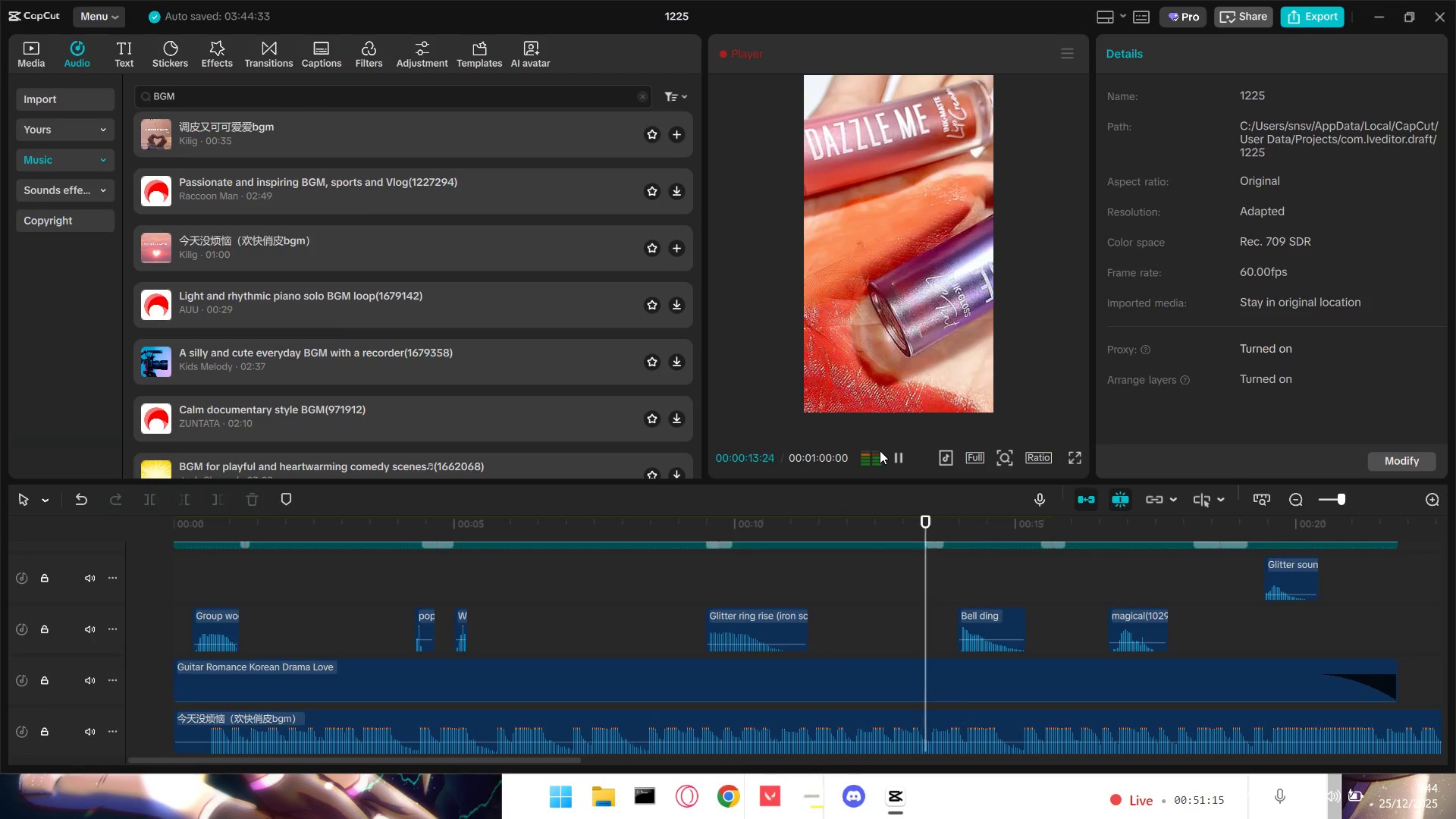 
key(Backspace)
 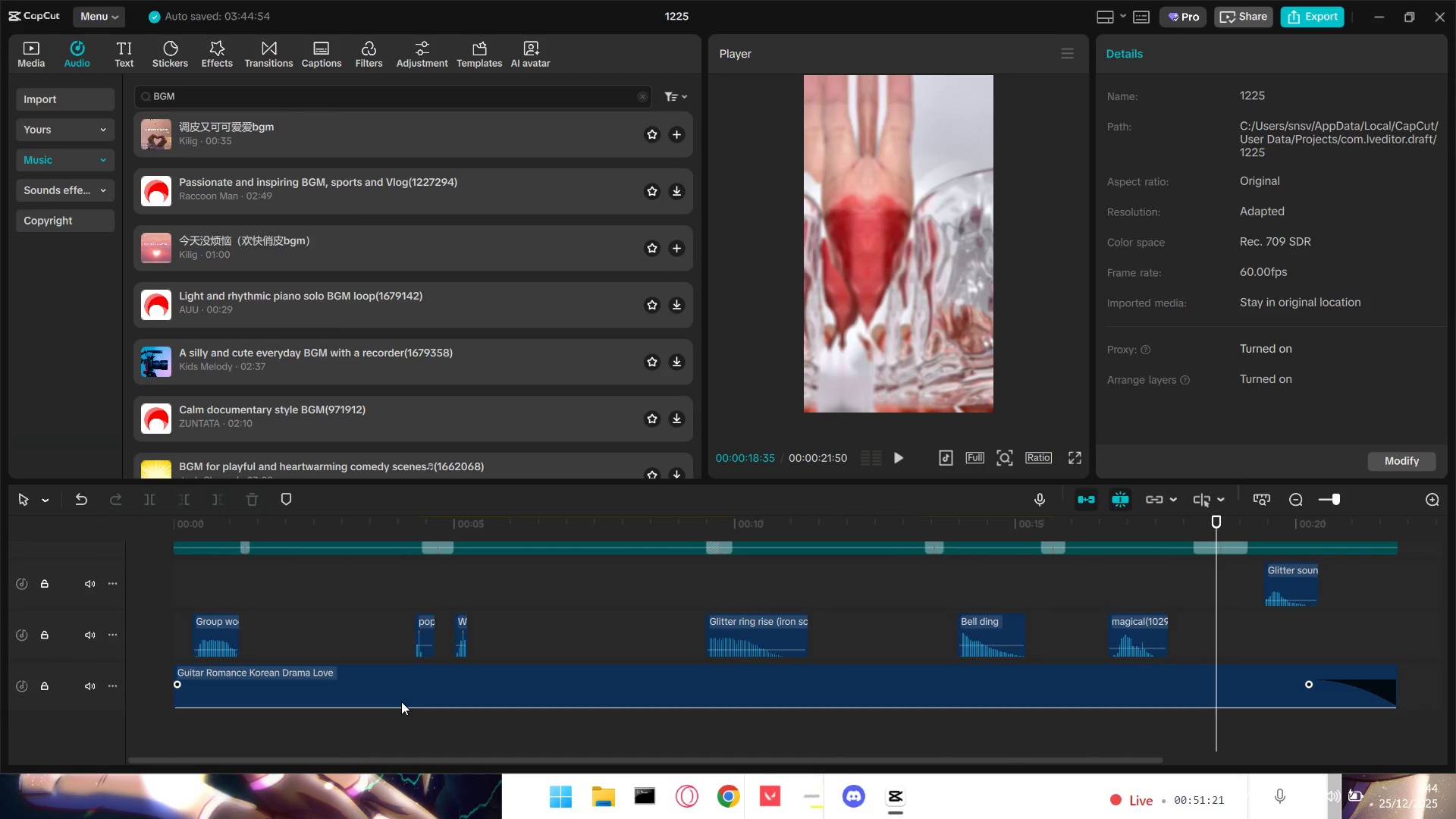 
left_click_drag(start_coordinate=[400, 707], to_coordinate=[400, 697])
 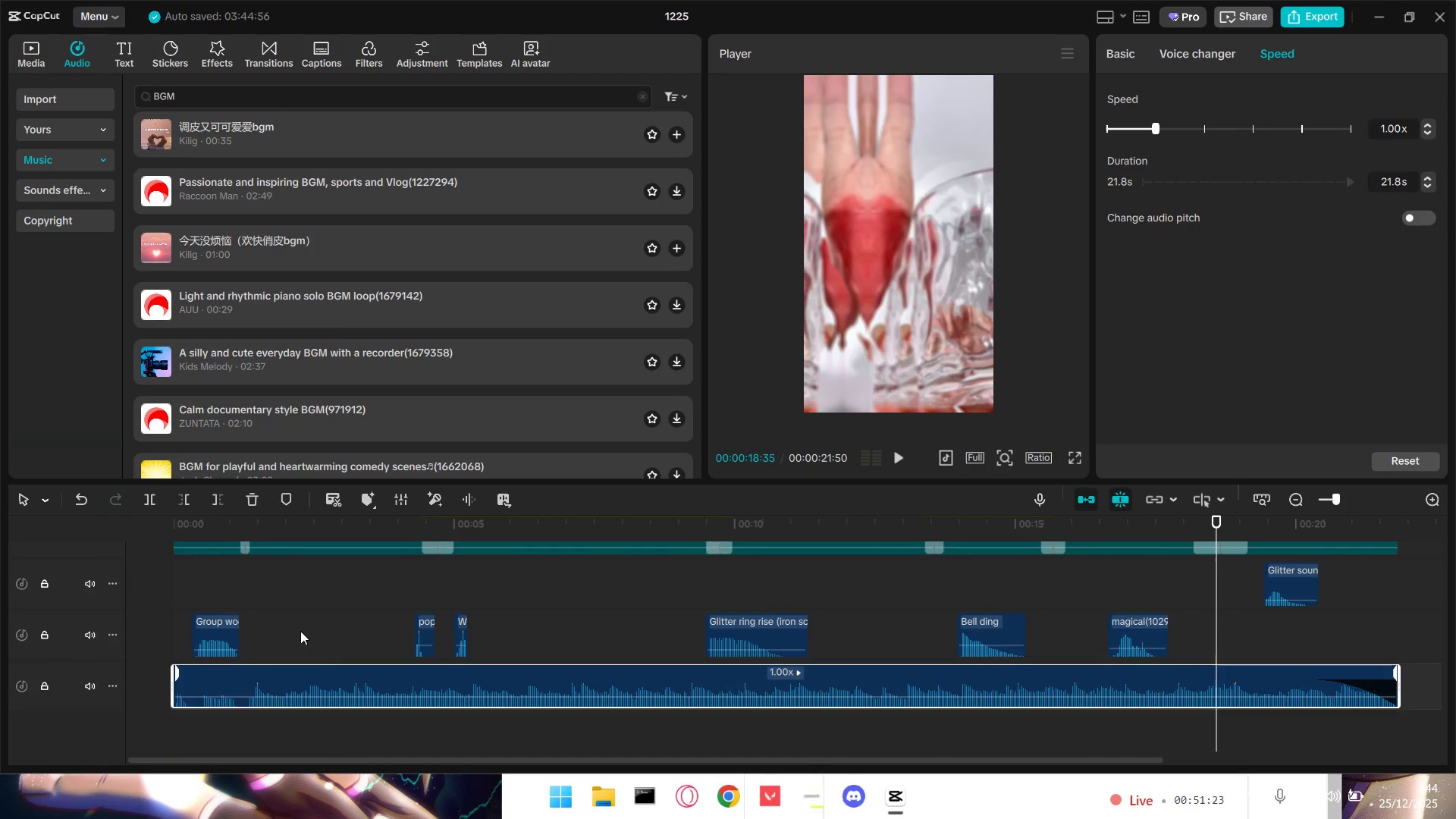 
left_click([288, 626])
 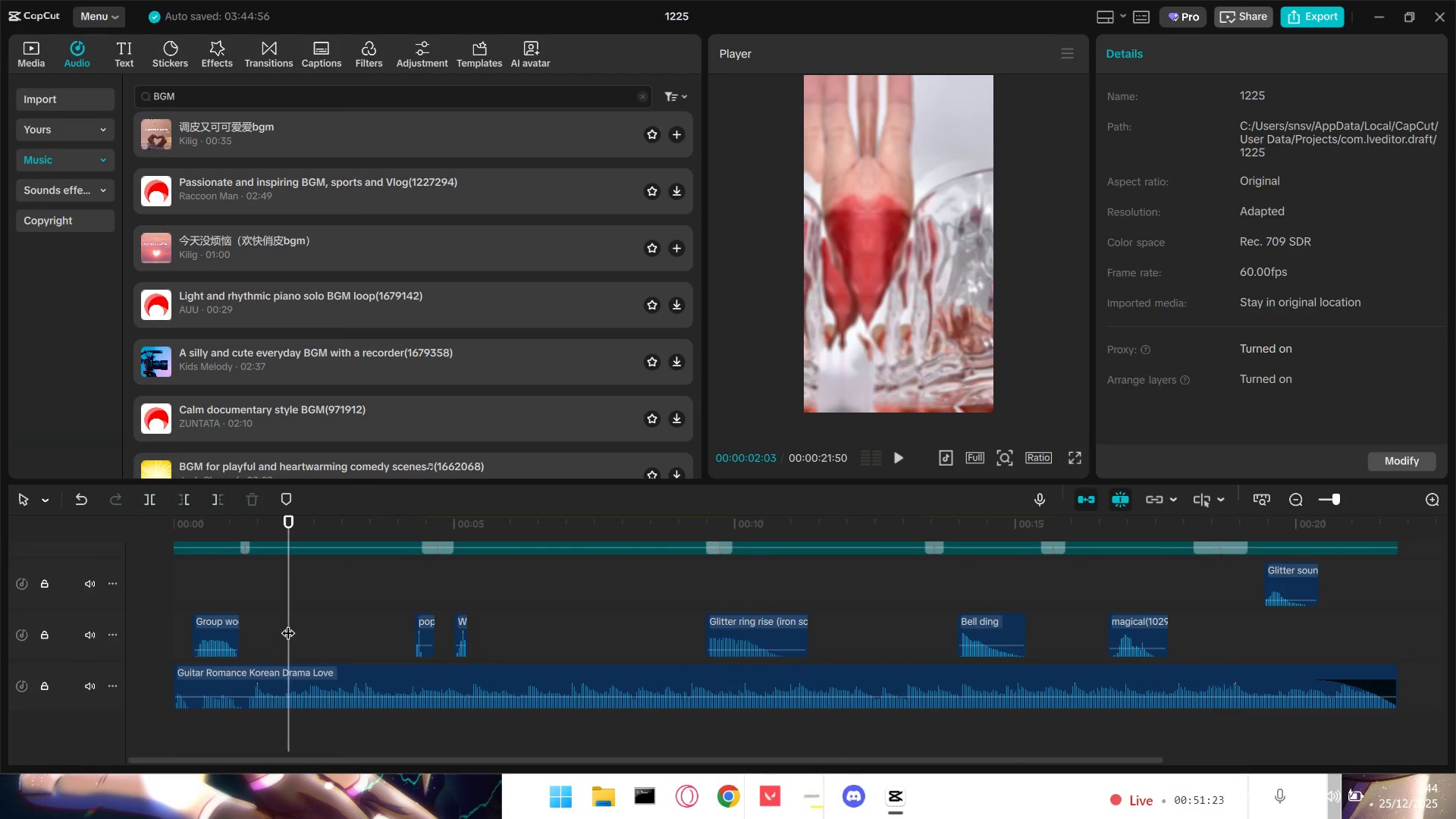 
left_click_drag(start_coordinate=[288, 623], to_coordinate=[115, 615])
 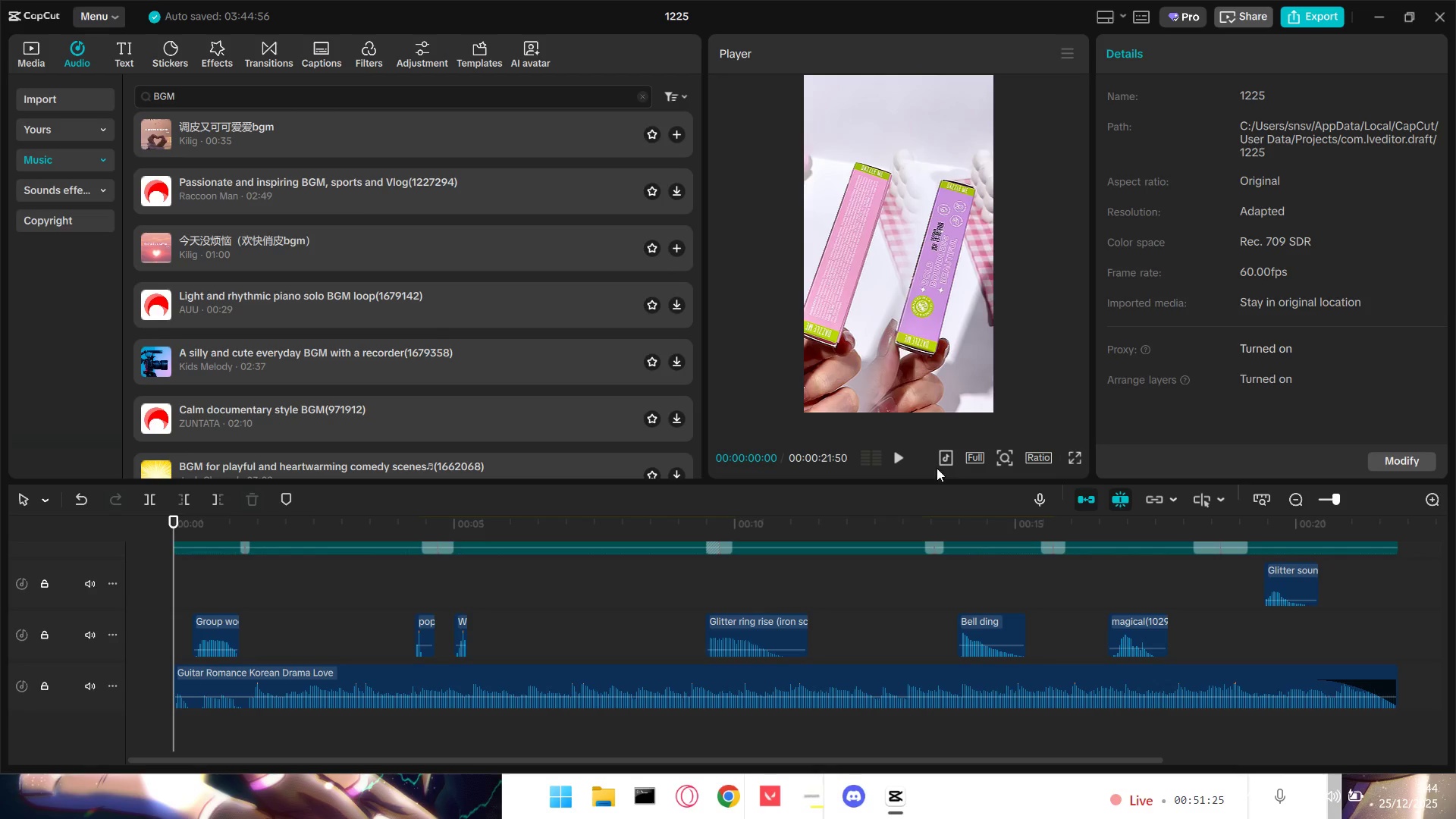 
left_click([903, 457])
 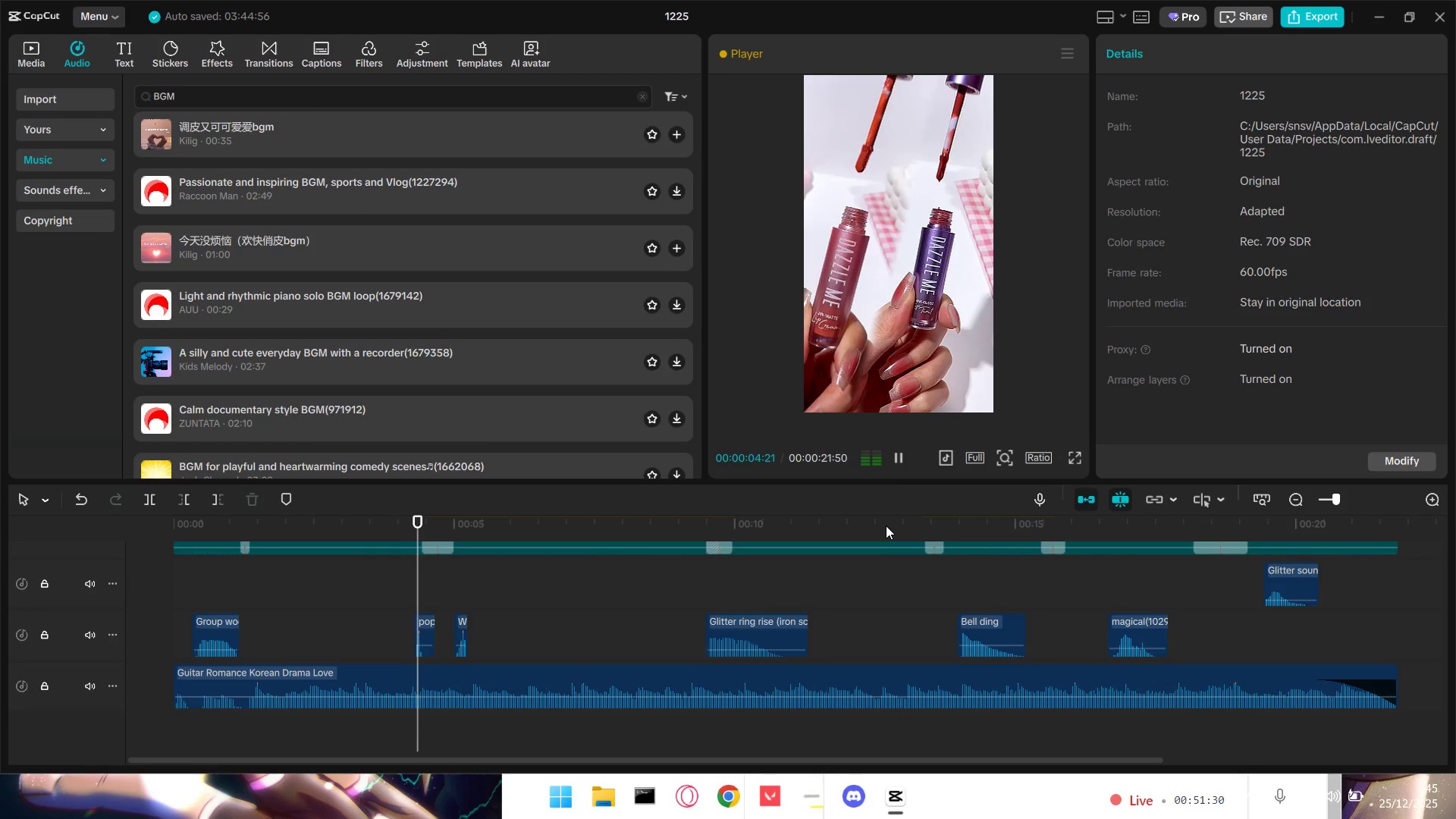 
wait(9.91)
 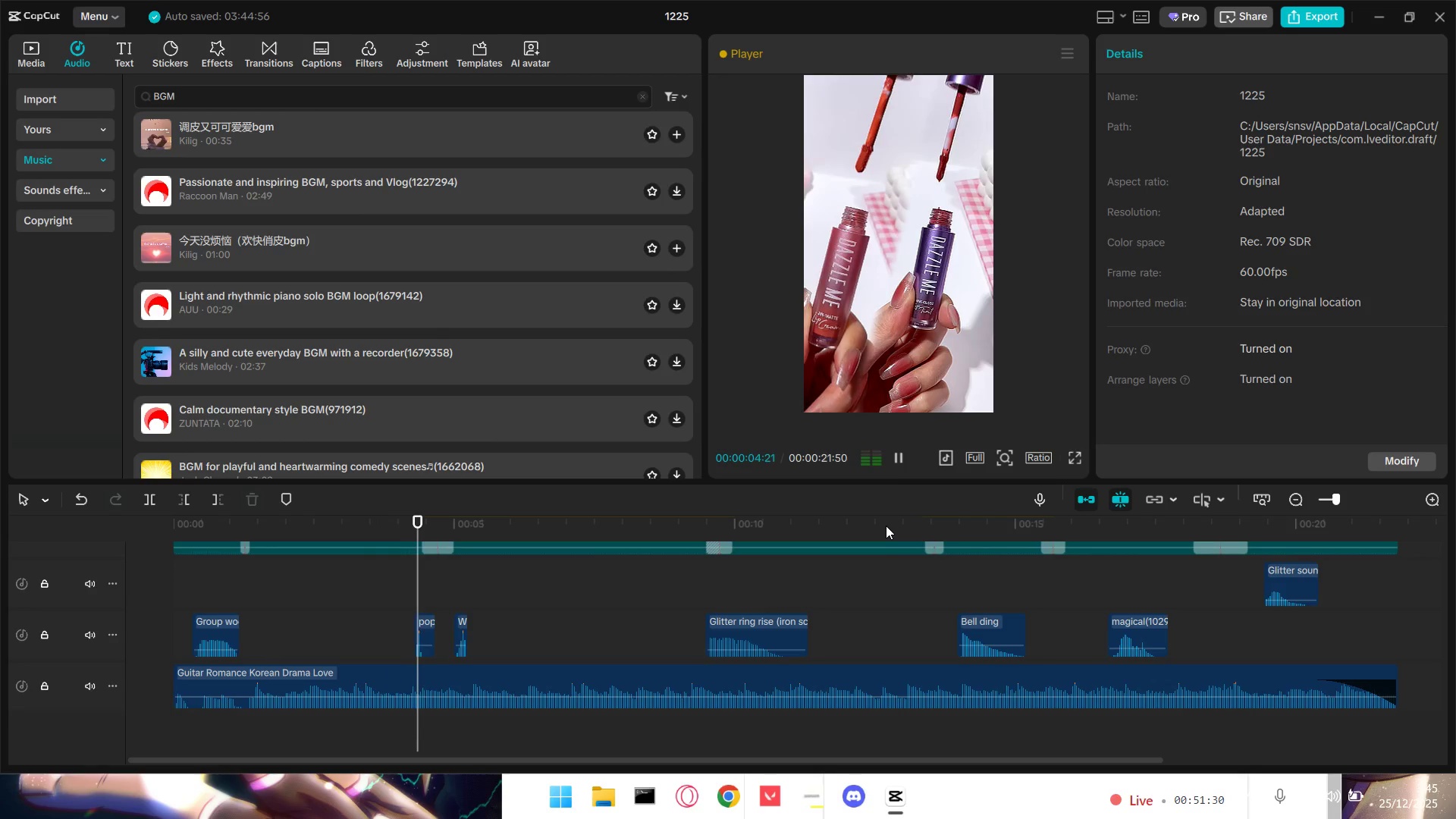 
left_click([596, 685])
 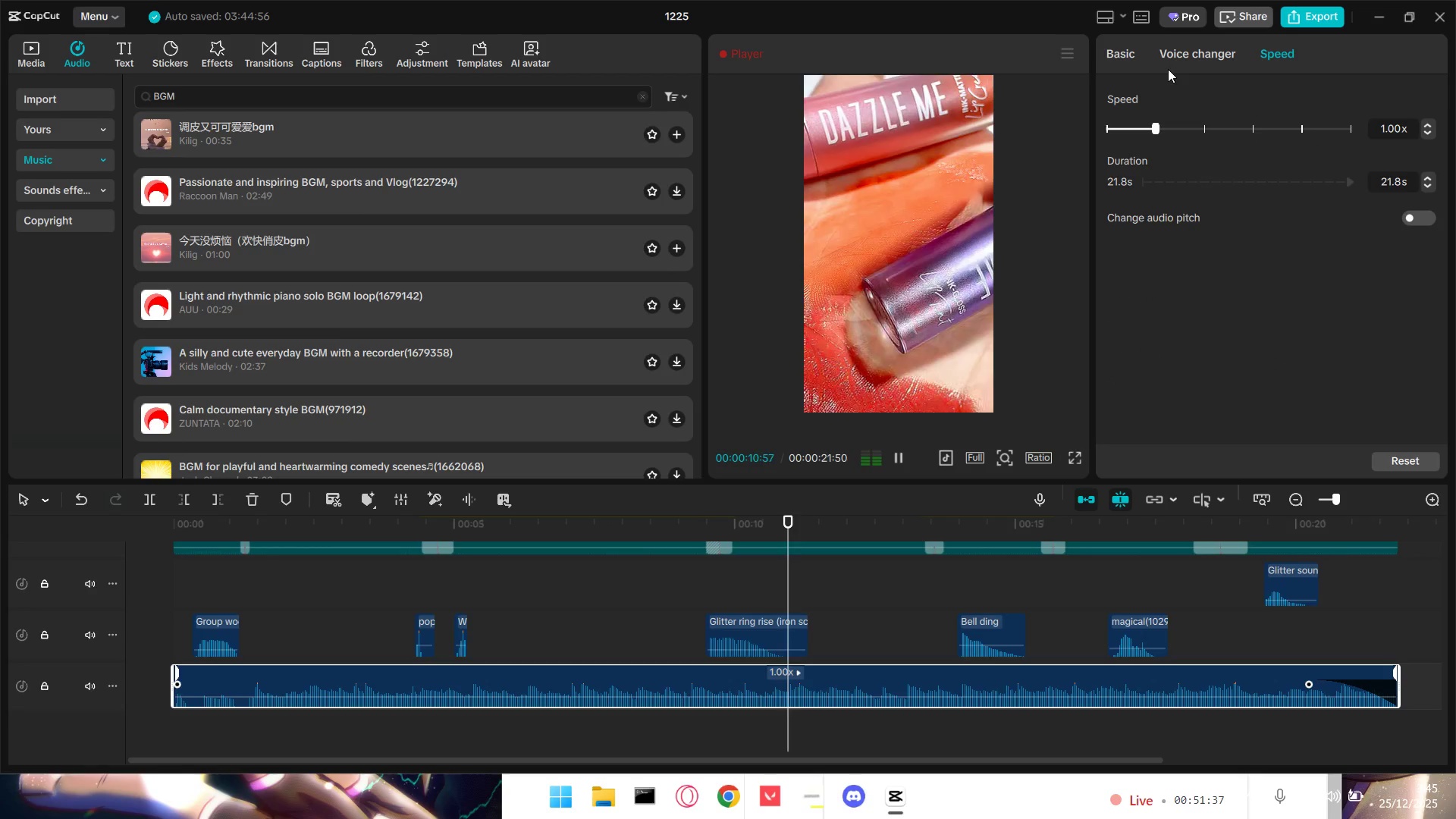 
left_click([1170, 56])
 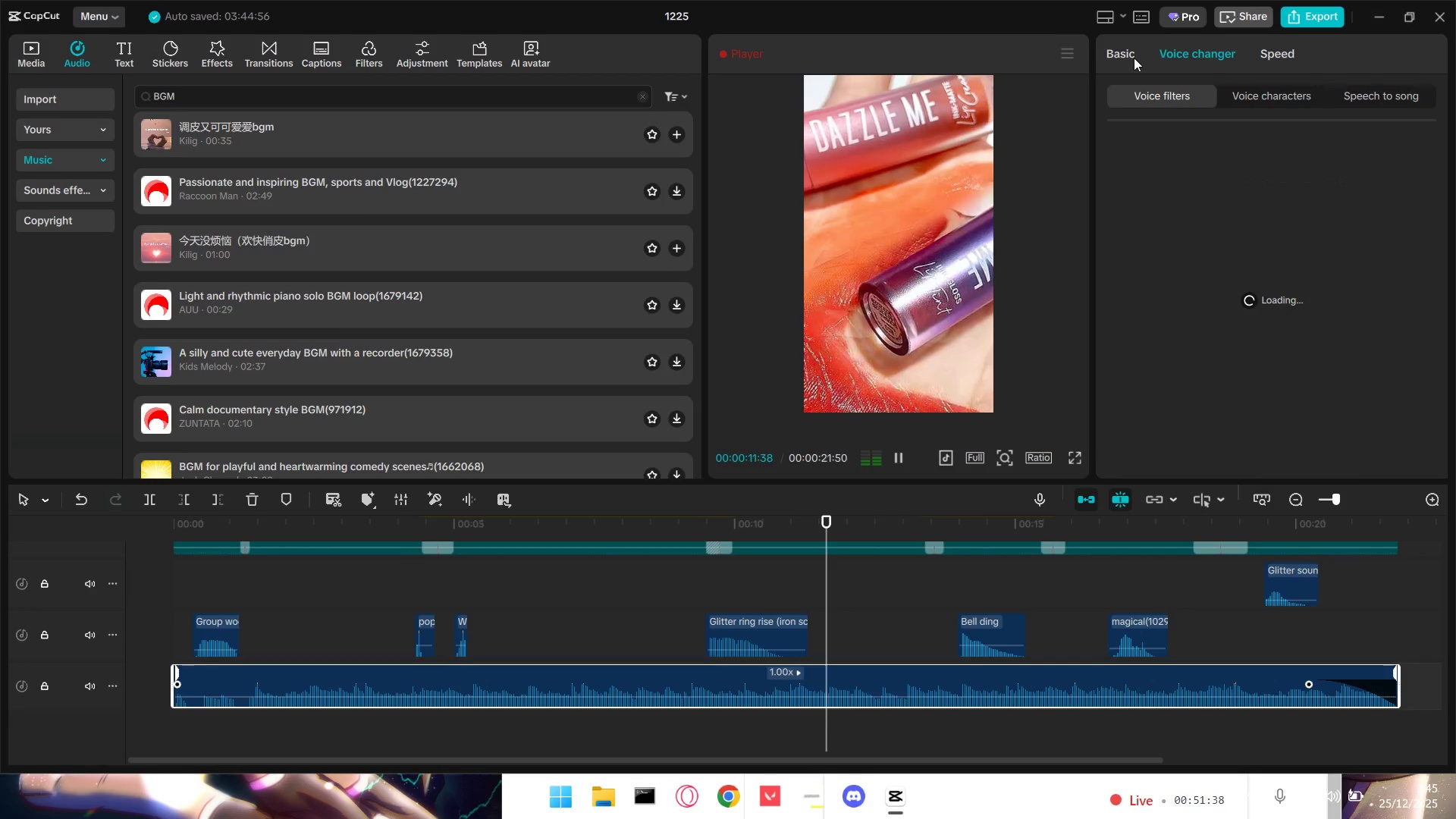 
double_click([1129, 57])
 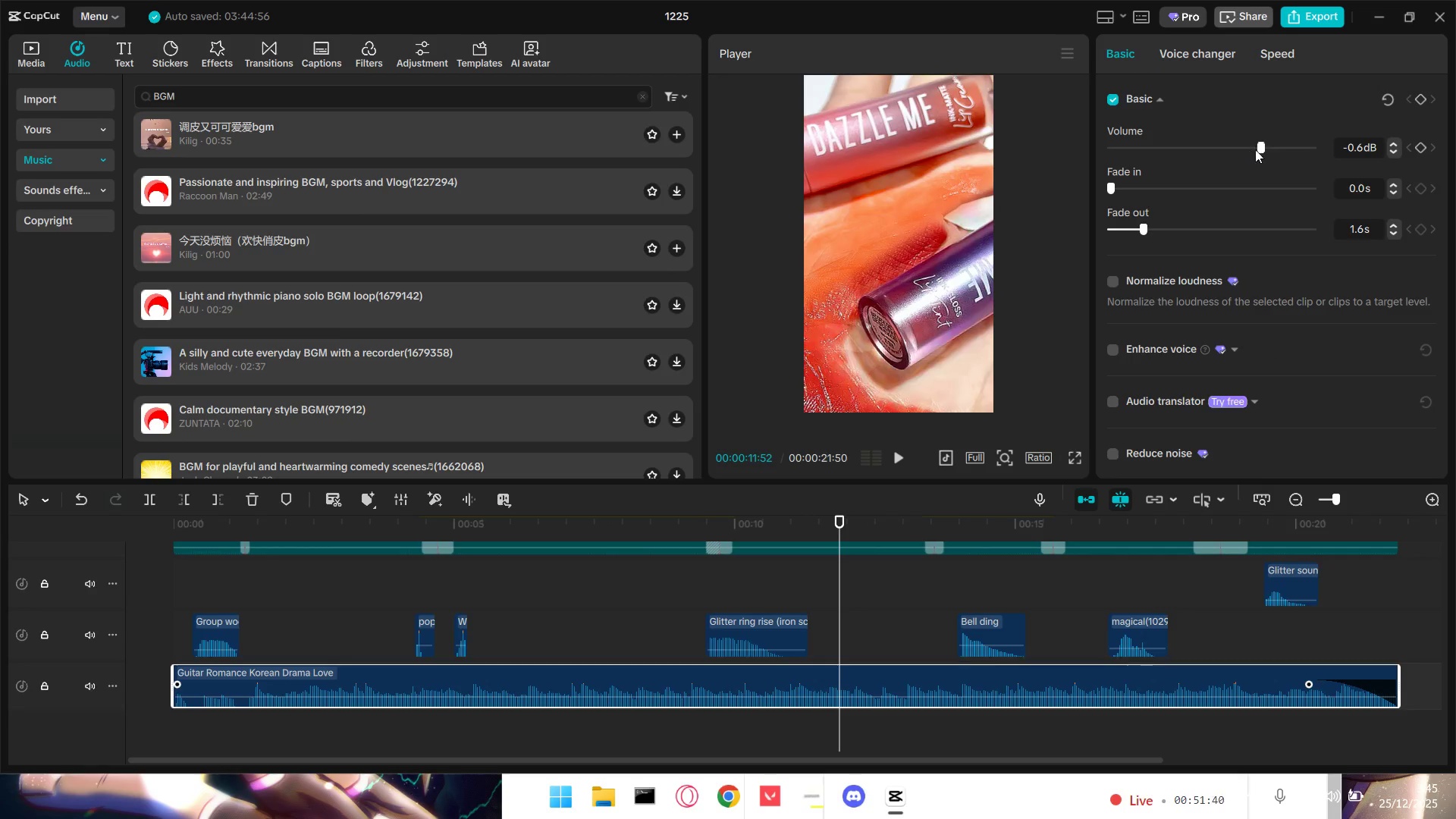 
left_click_drag(start_coordinate=[1258, 149], to_coordinate=[1254, 147])
 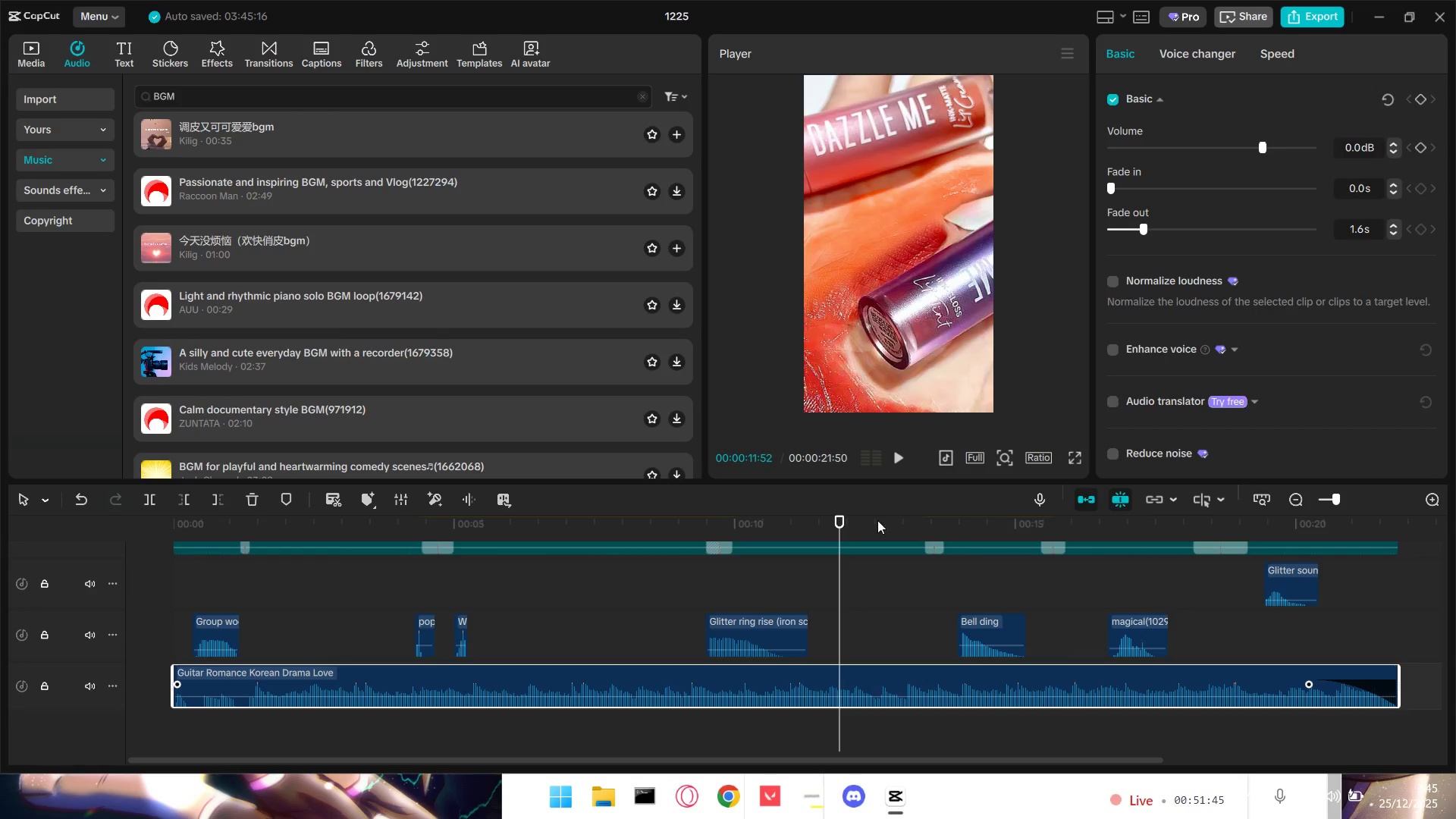 
left_click([1108, 284])
 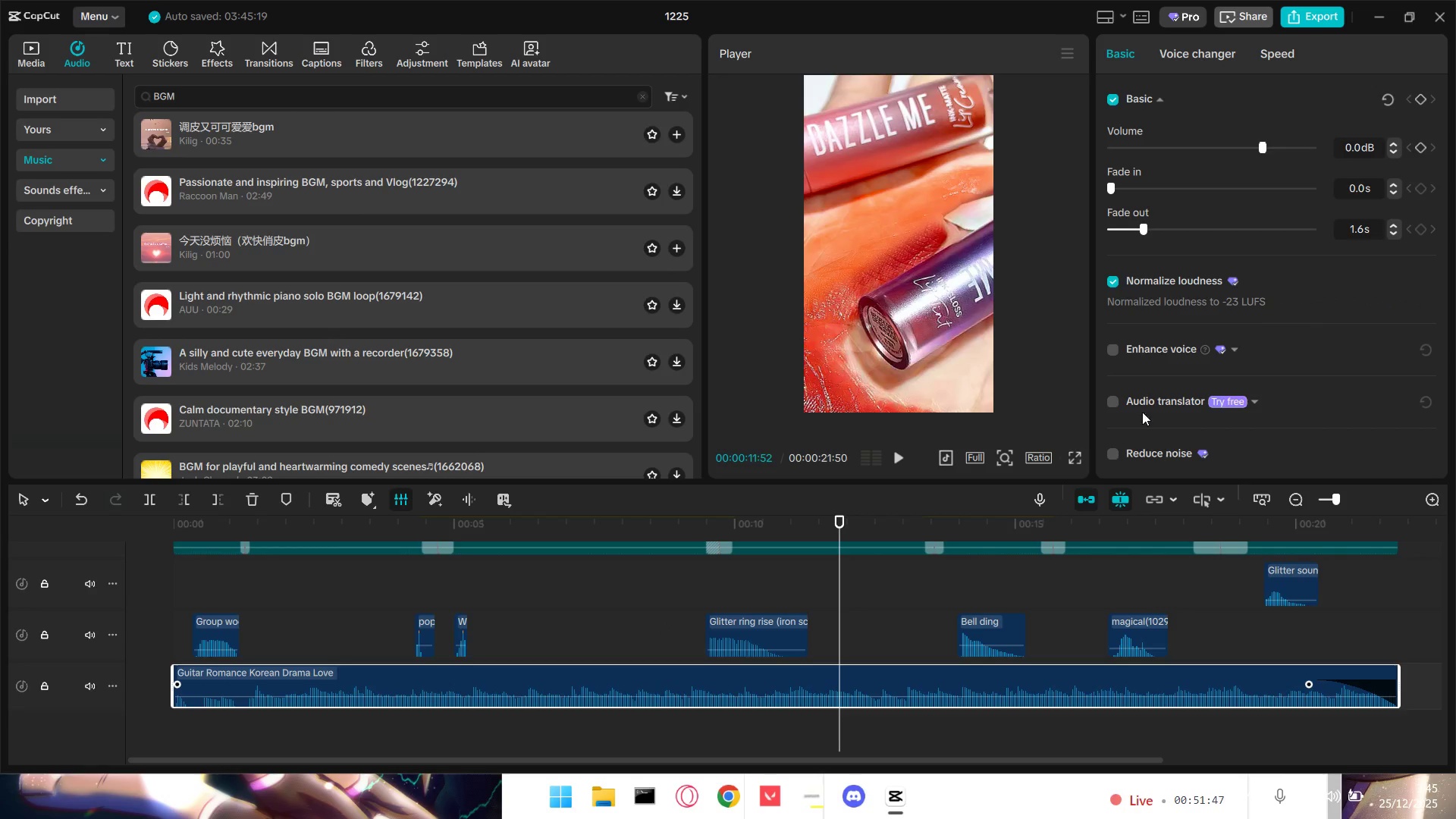 
left_click([1116, 347])
 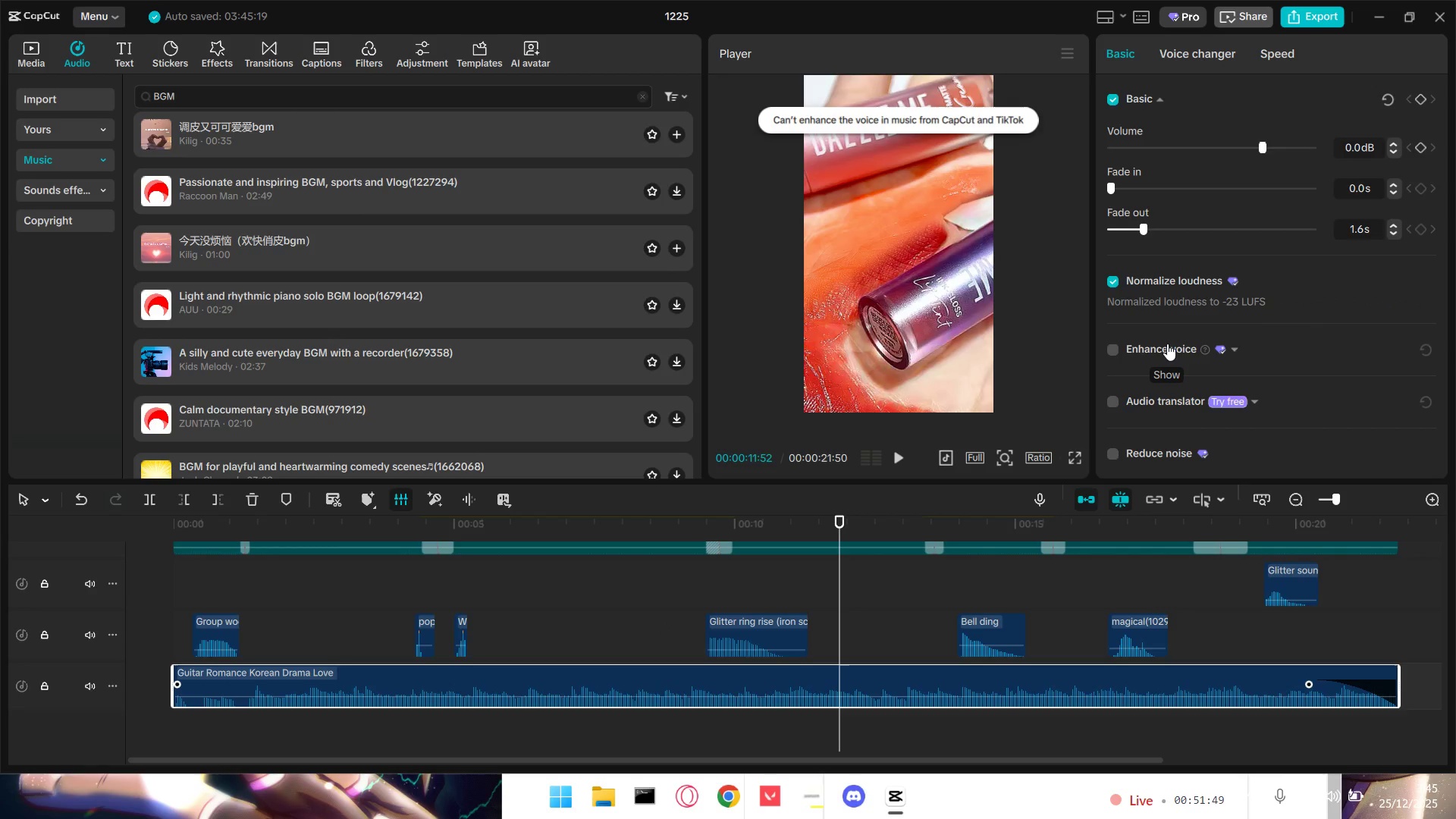 
left_click([1167, 343])
 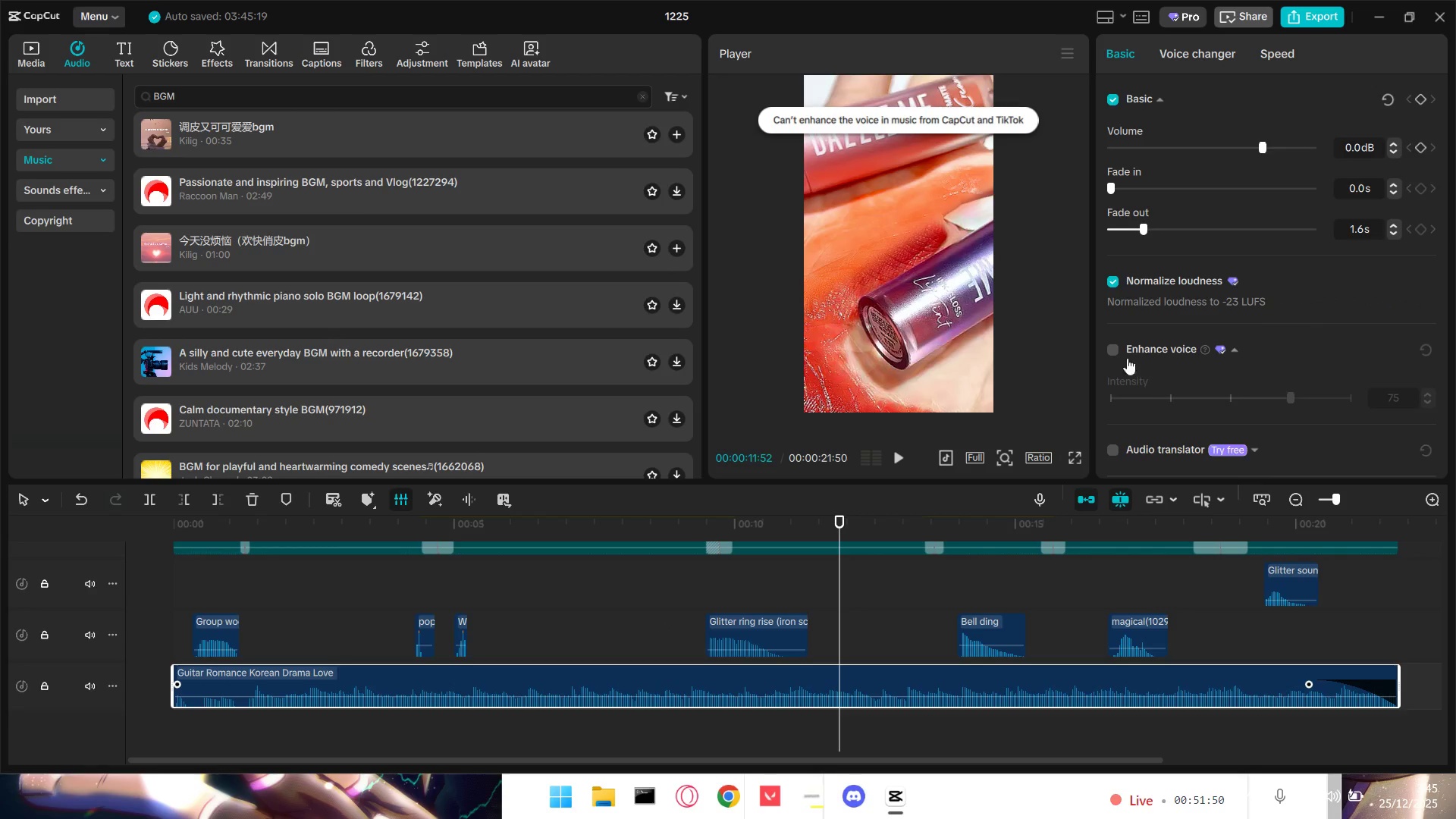 
left_click([1119, 350])
 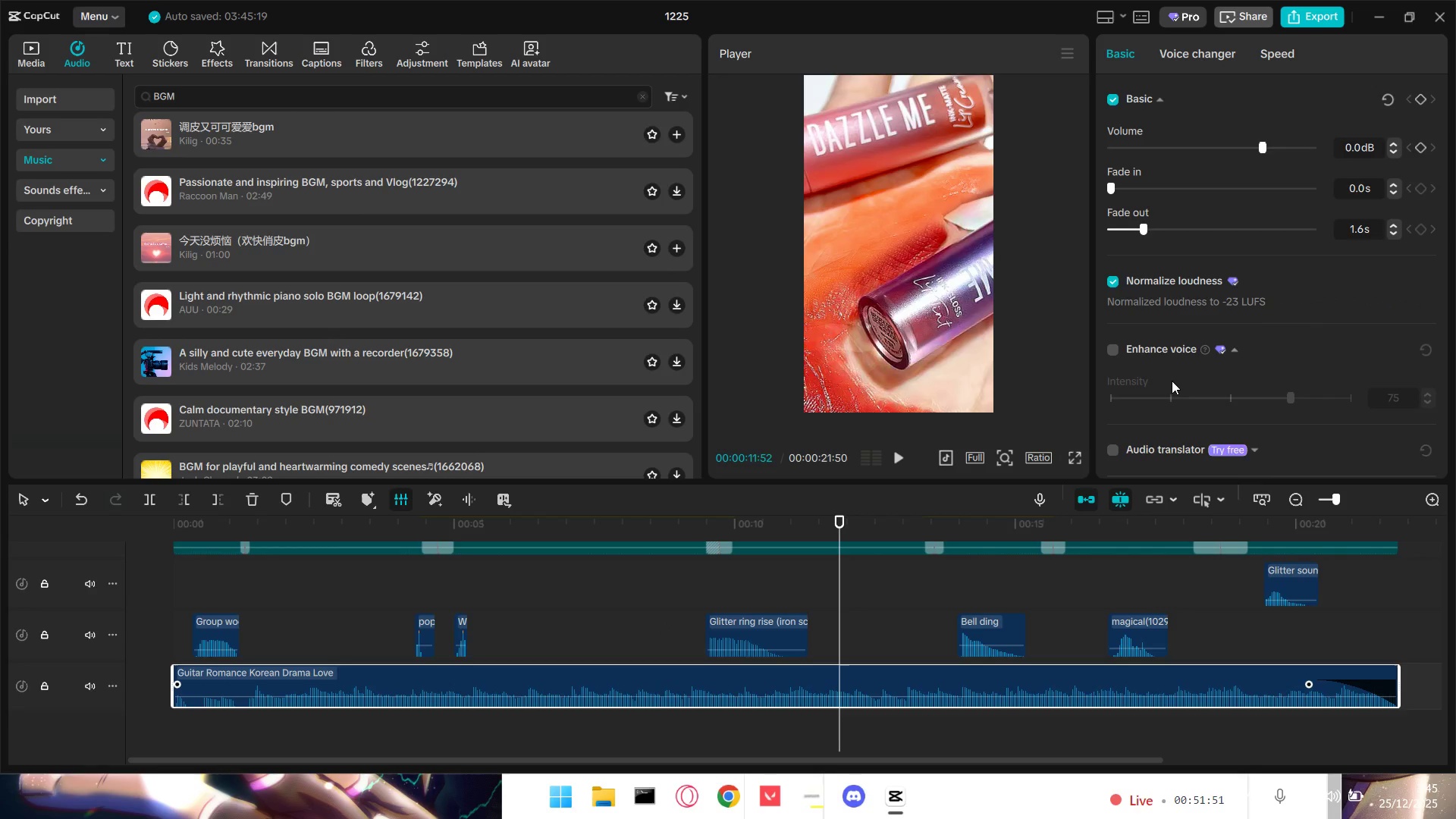 
scroll: coordinate [1179, 377], scroll_direction: down, amount: 3.0
 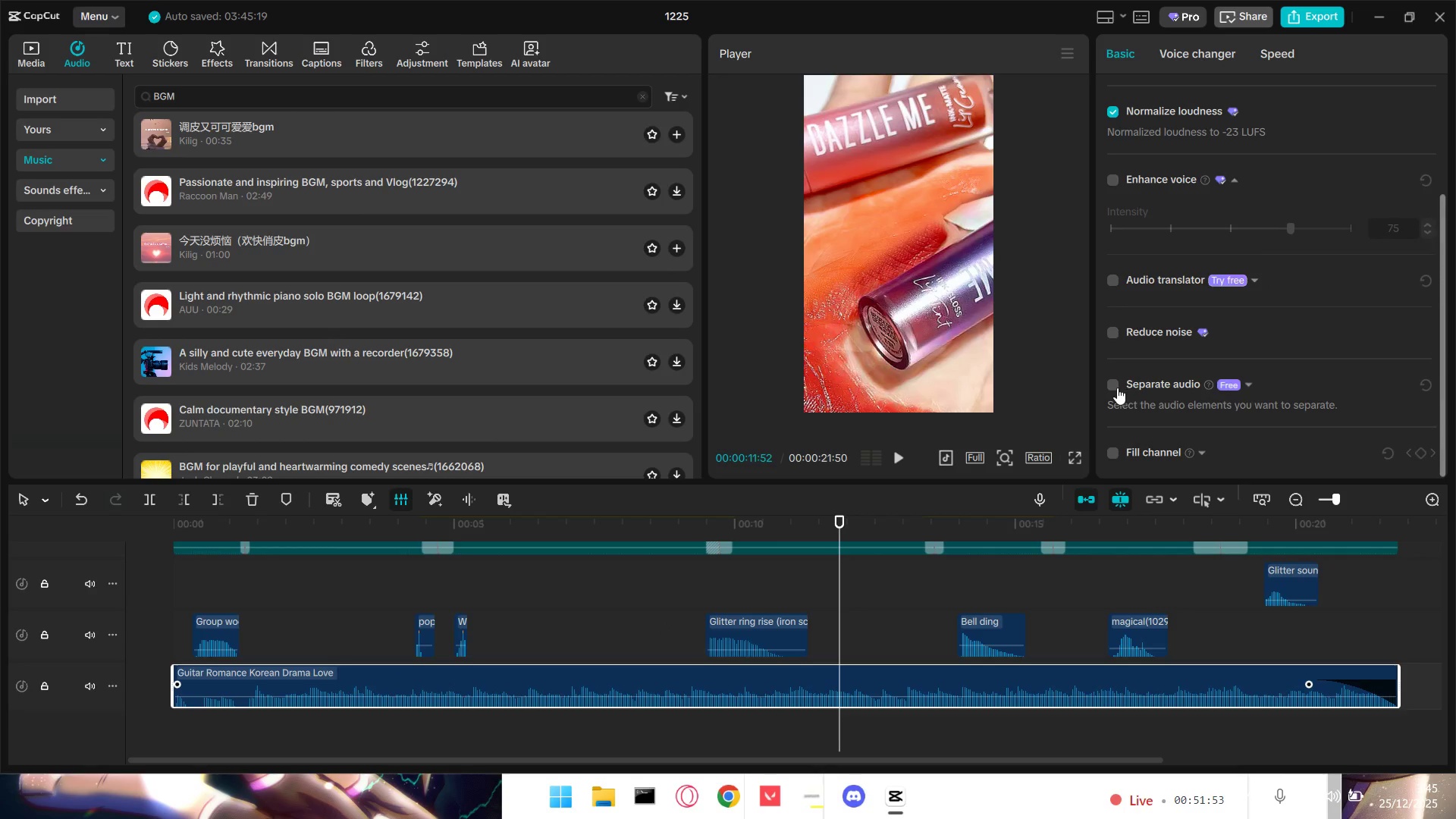 
scroll: coordinate [1169, 425], scroll_direction: up, amount: 4.0
 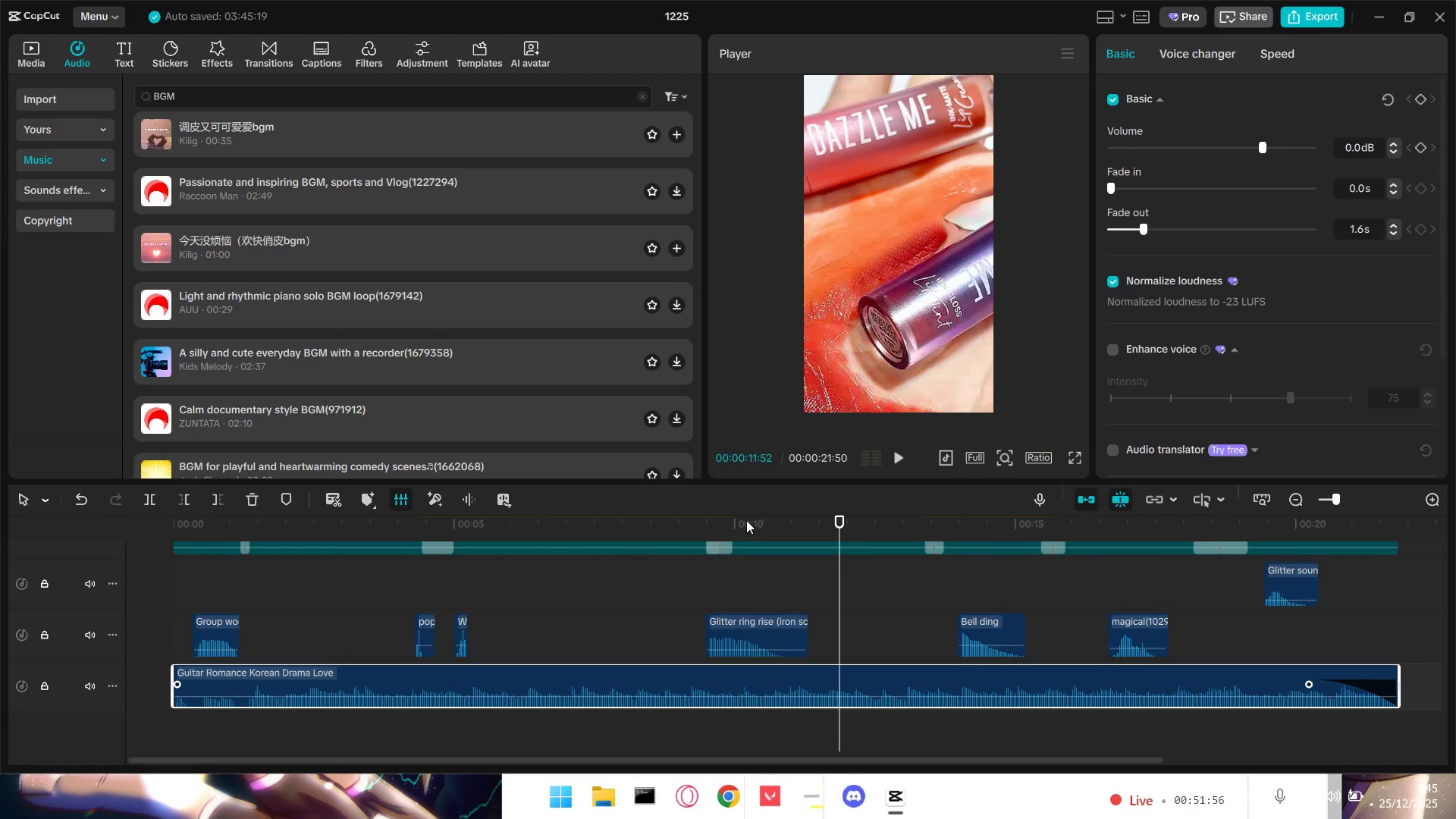 
left_click([572, 604])
 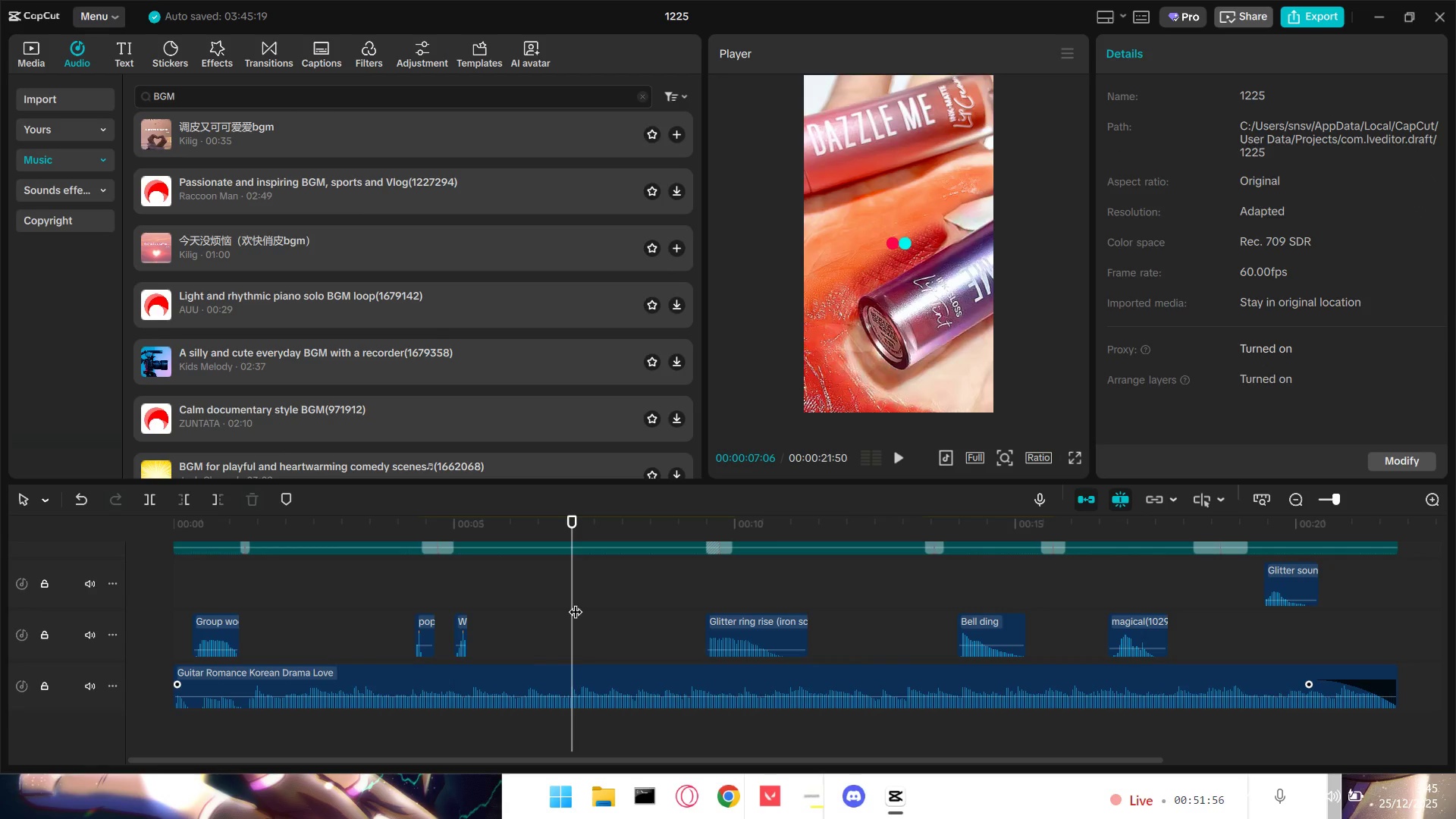 
left_click_drag(start_coordinate=[570, 602], to_coordinate=[35, 570])
 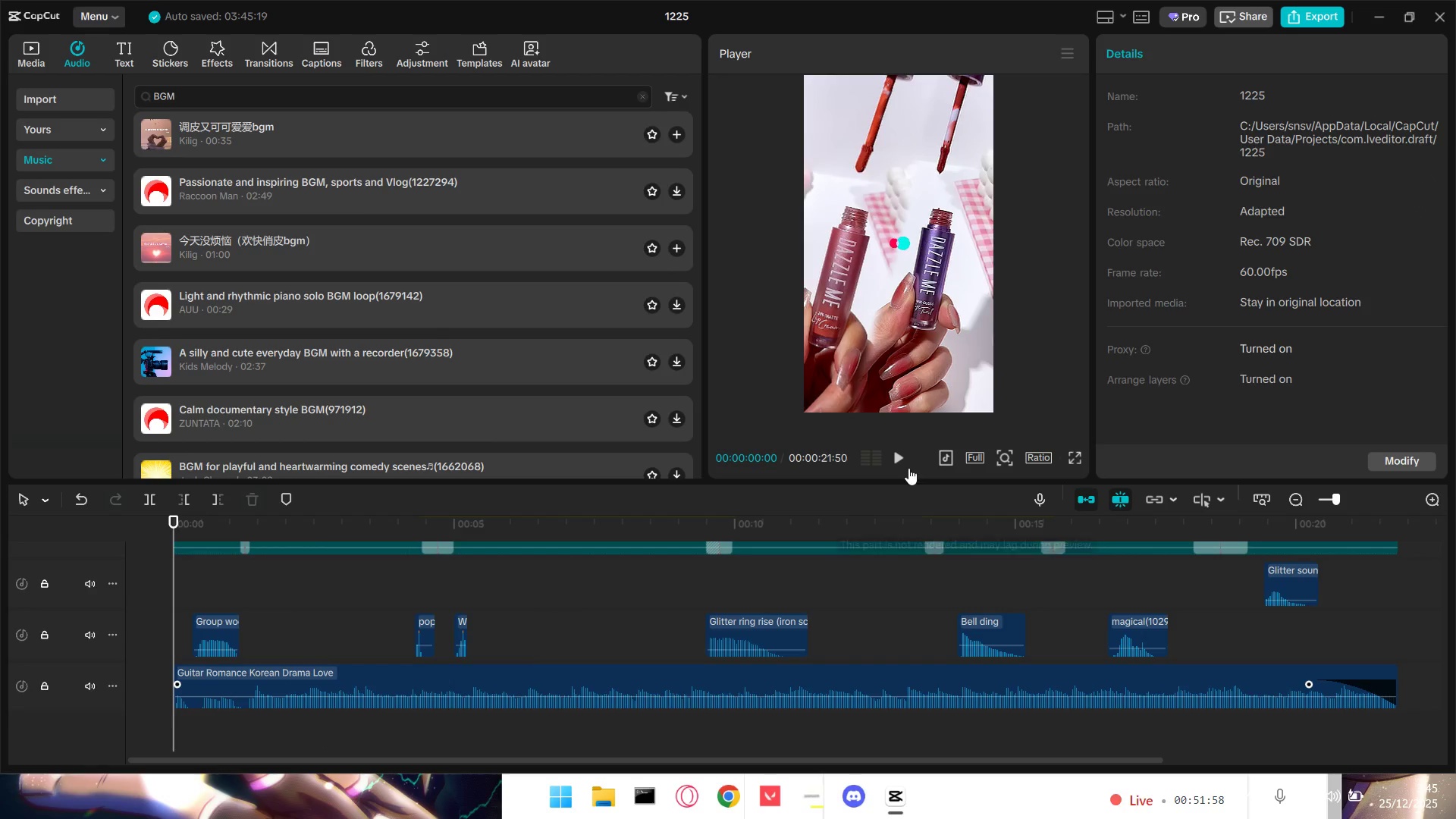 
left_click([898, 460])
 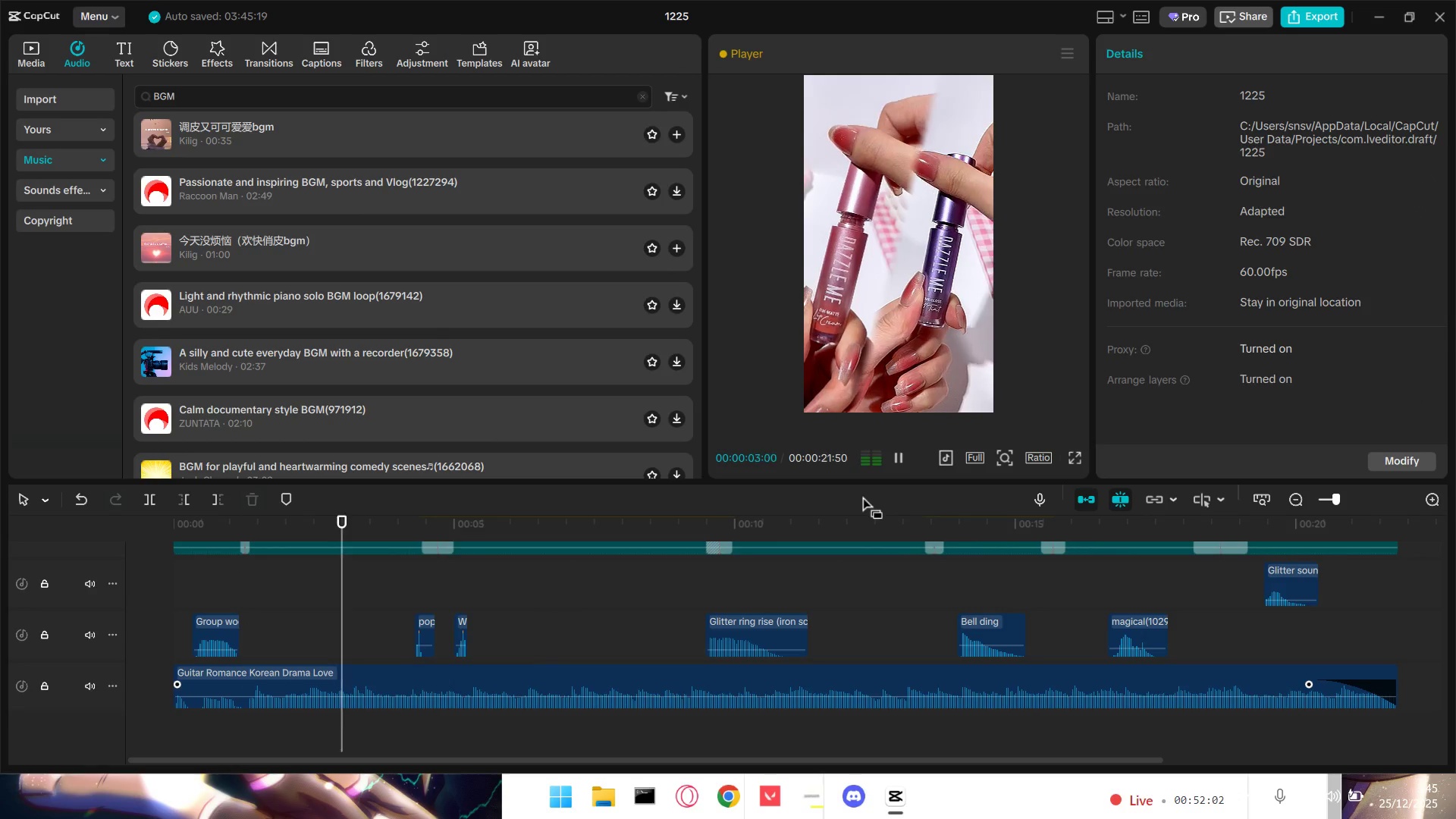 
wait(8.48)
 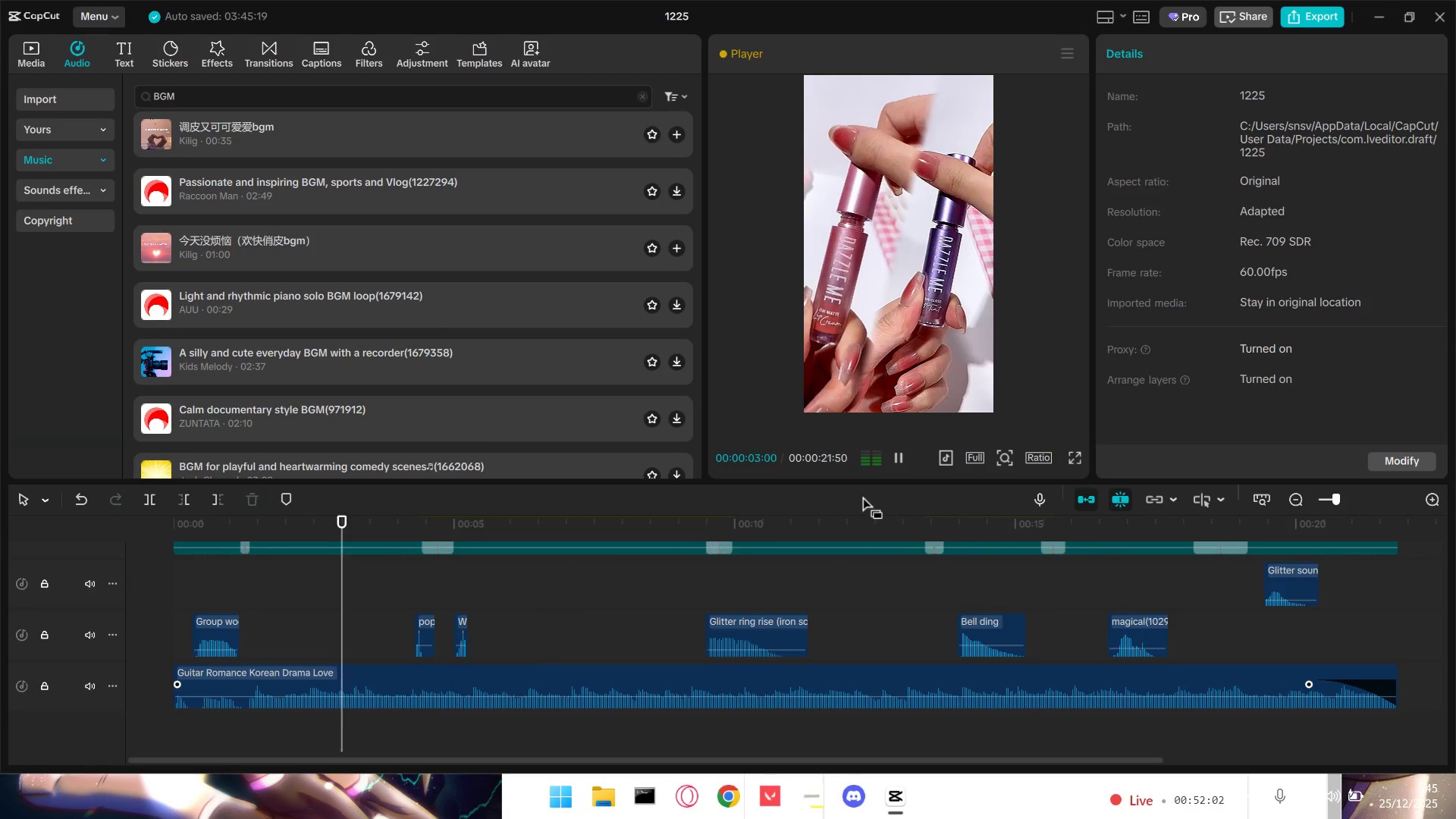 
scroll: coordinate [537, 616], scroll_direction: up, amount: 7.0
 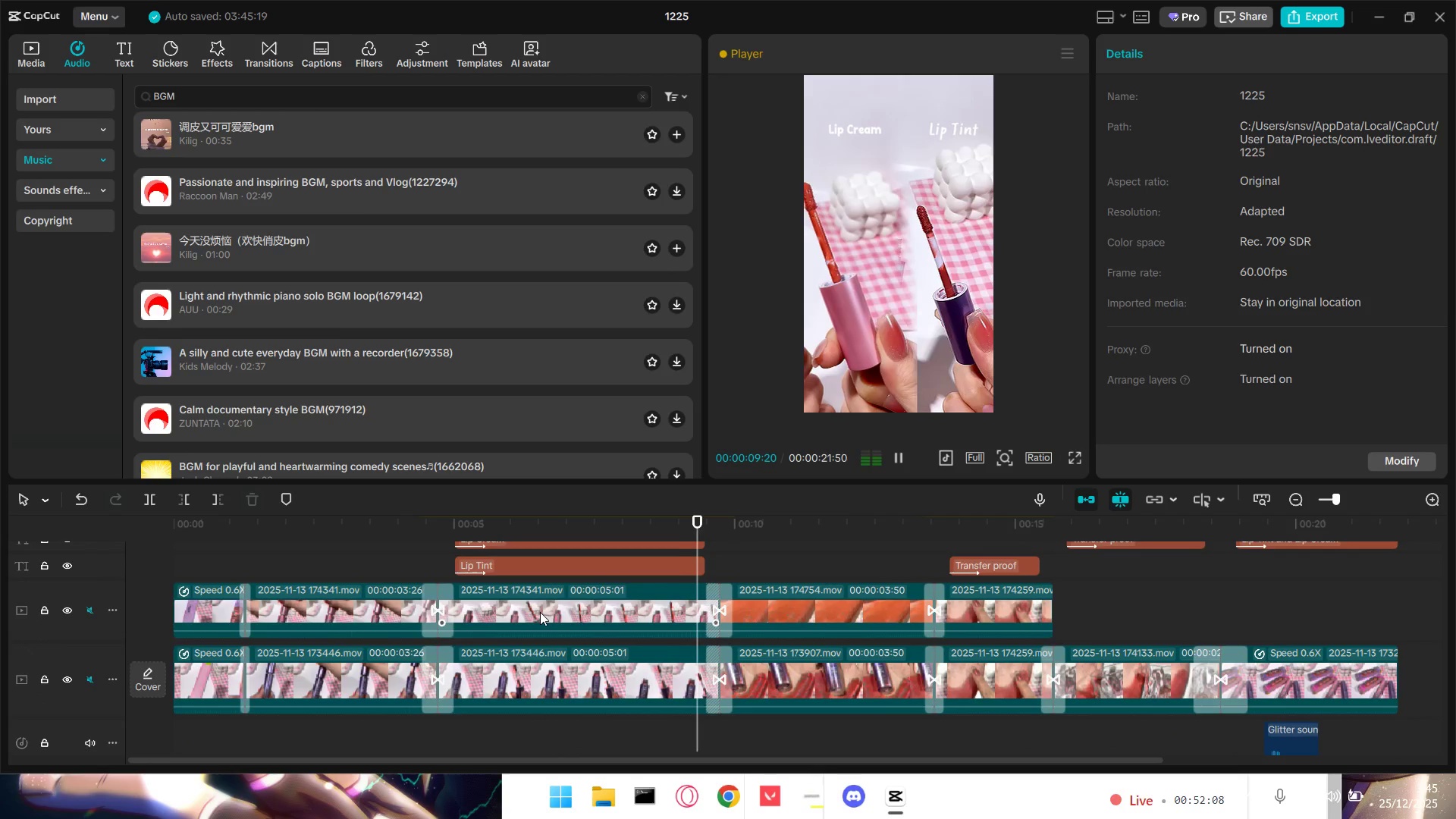 
scroll: coordinate [541, 612], scroll_direction: down, amount: 1.0
 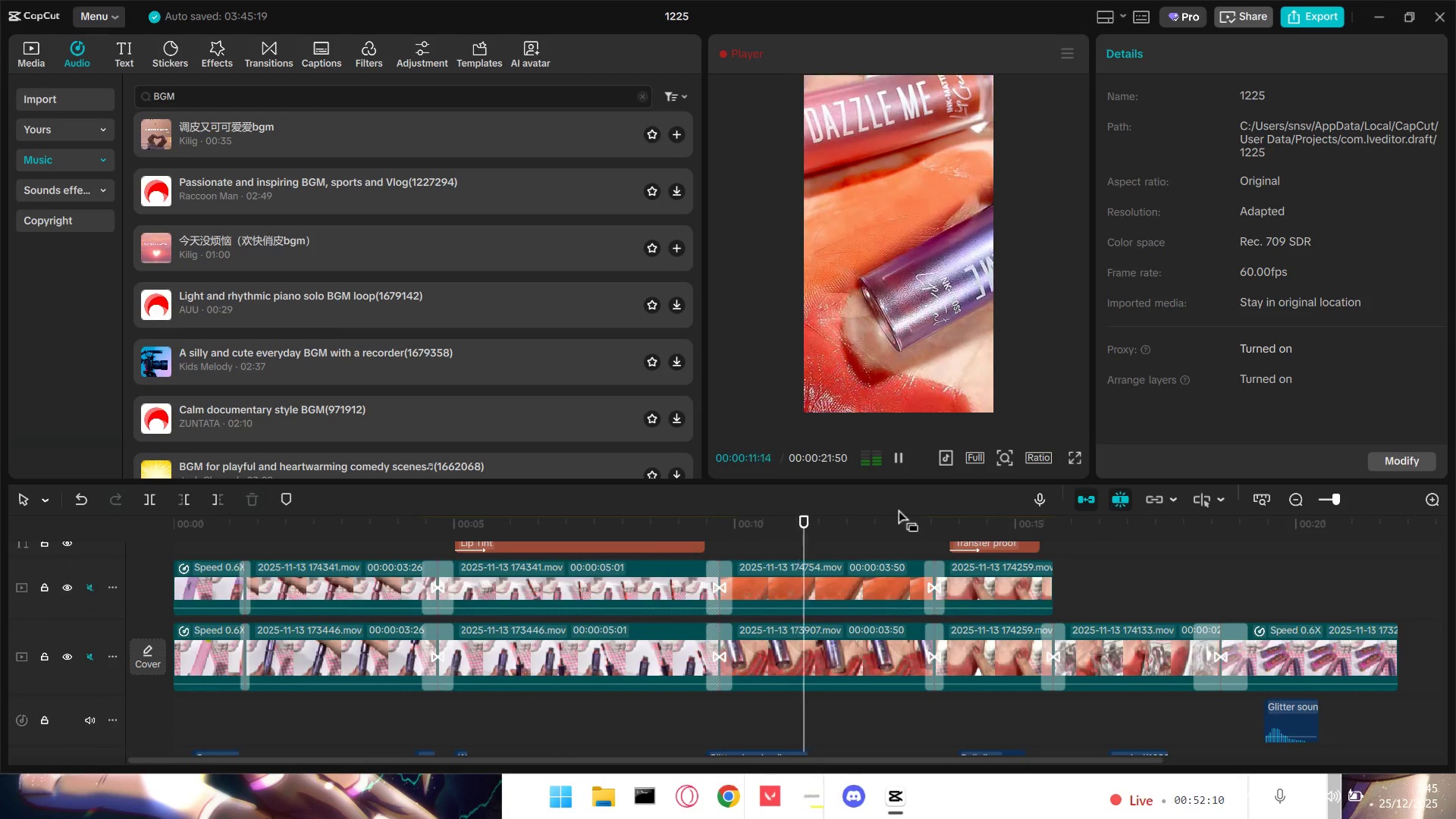 
left_click([897, 456])
 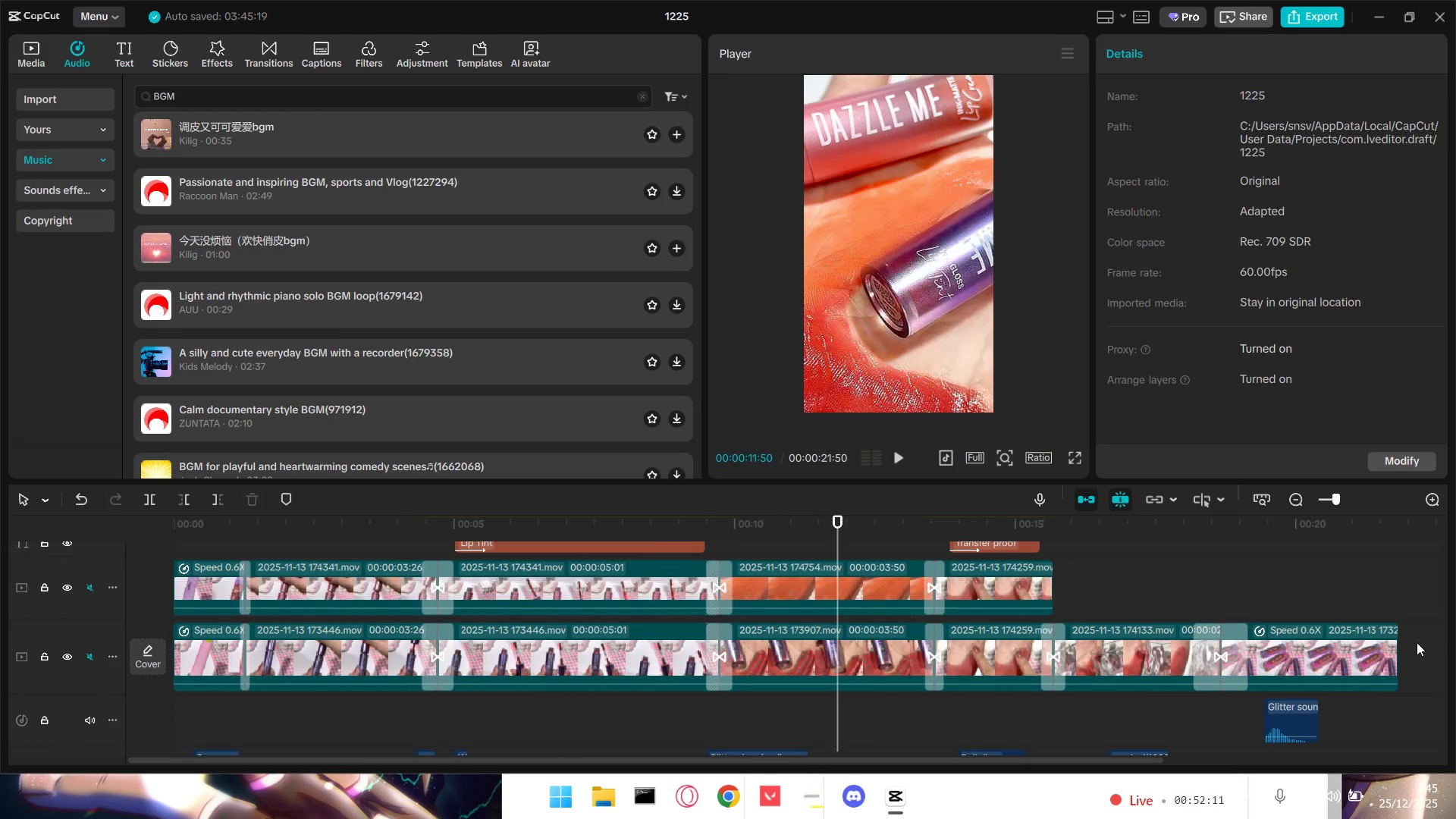 
left_click_drag(start_coordinate=[1405, 658], to_coordinate=[196, 592])
 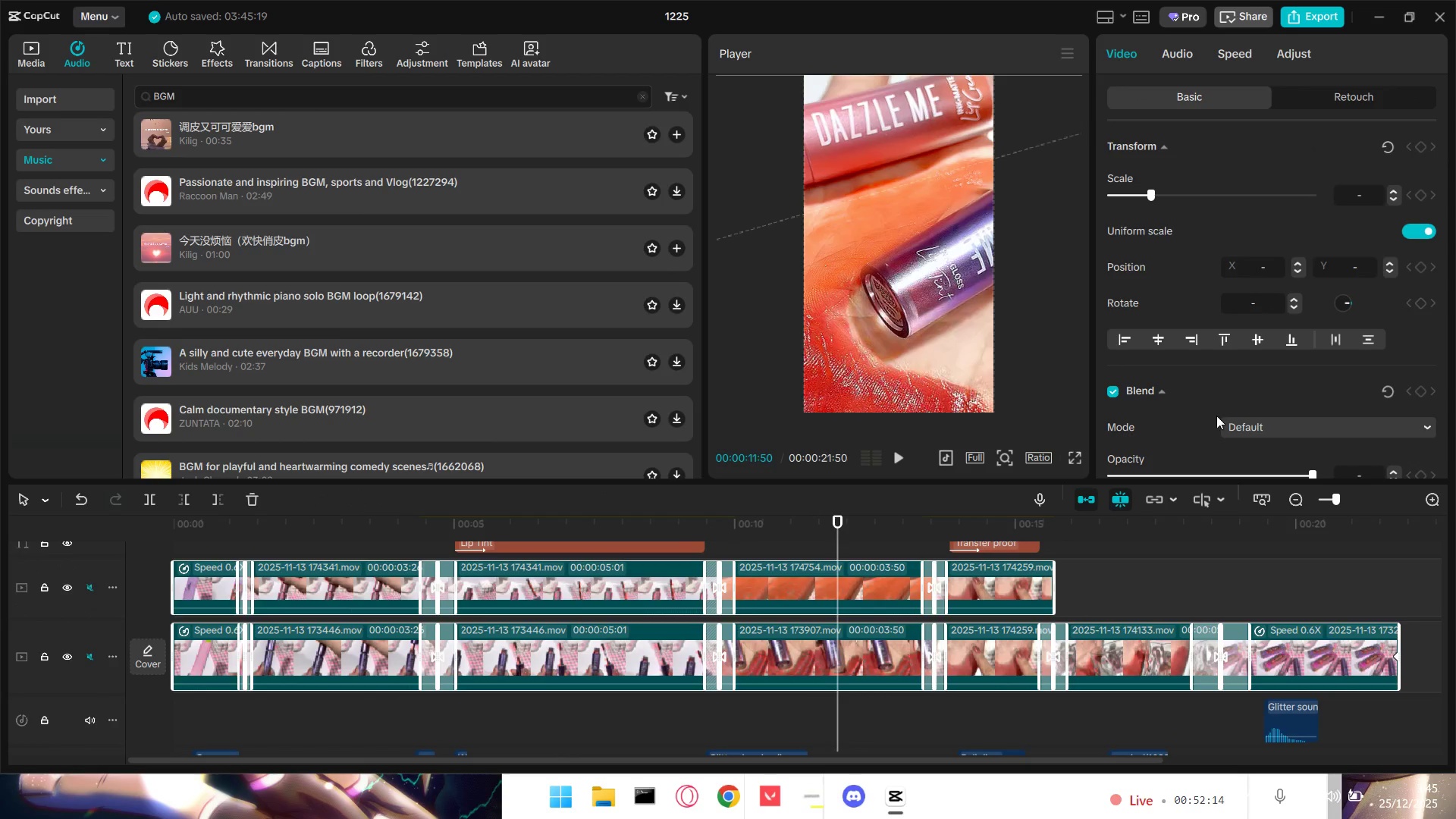 
scroll: coordinate [1254, 414], scroll_direction: down, amount: 7.0
 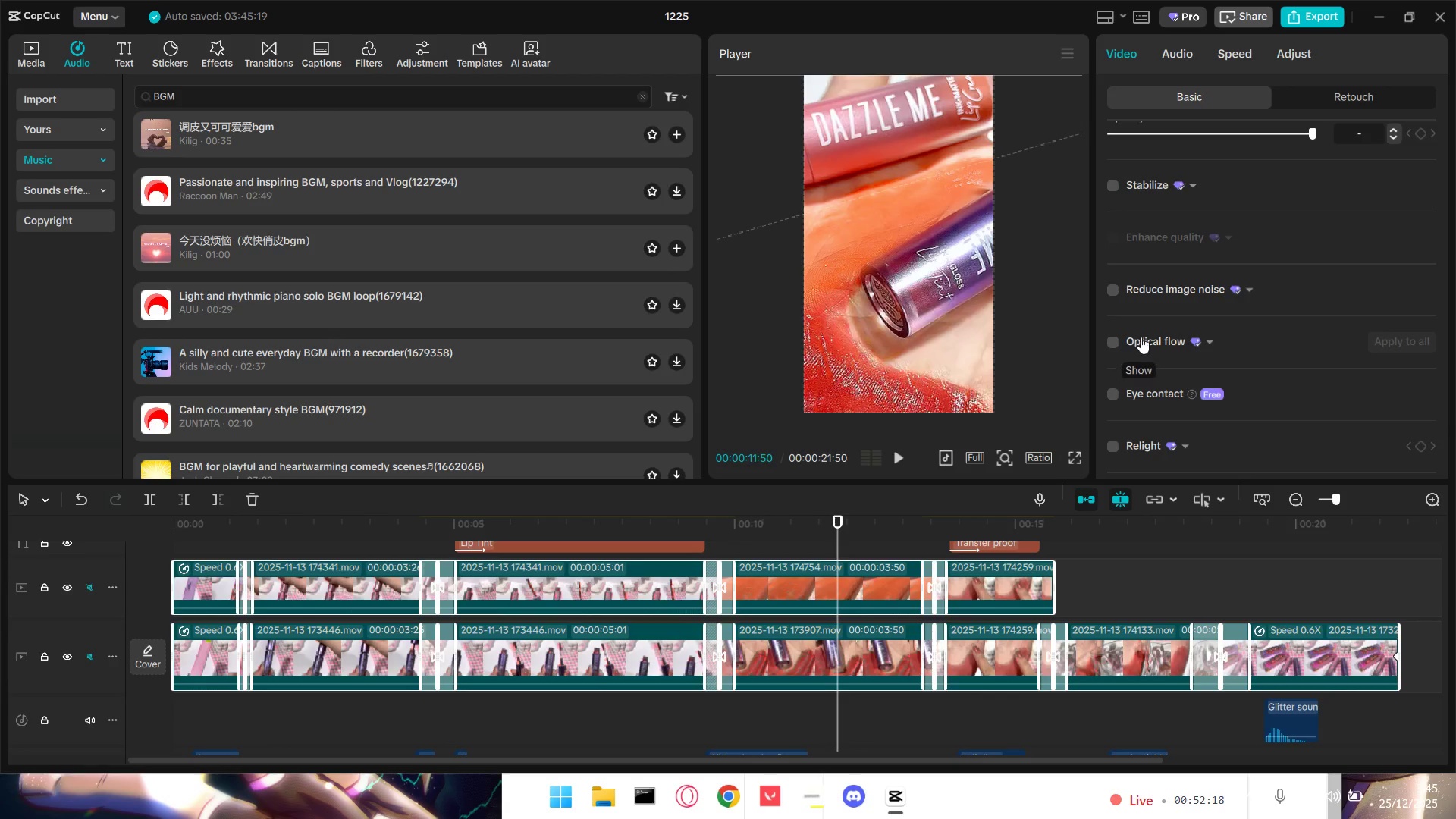 
left_click([1163, 177])
 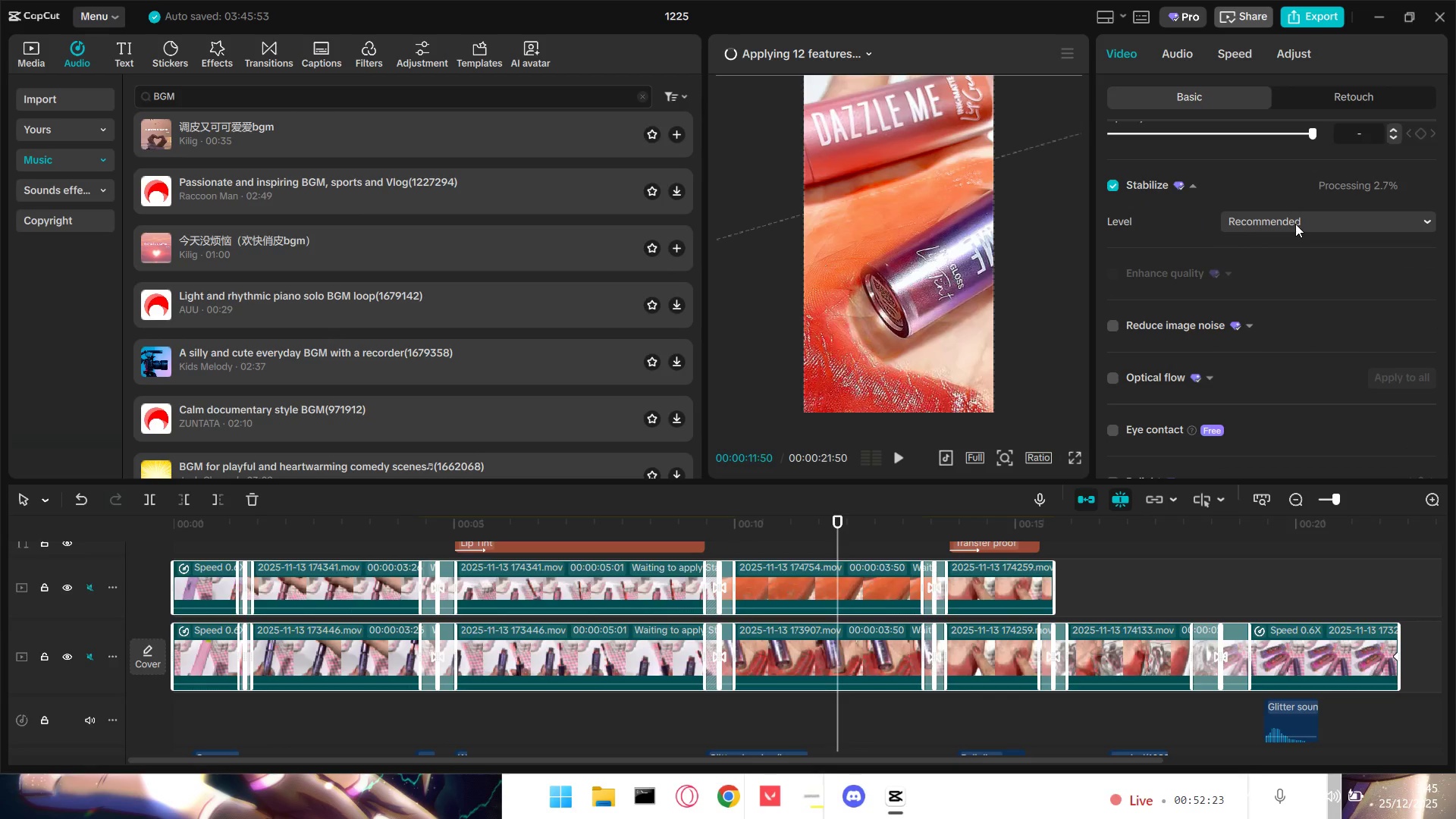 
wait(5.86)
 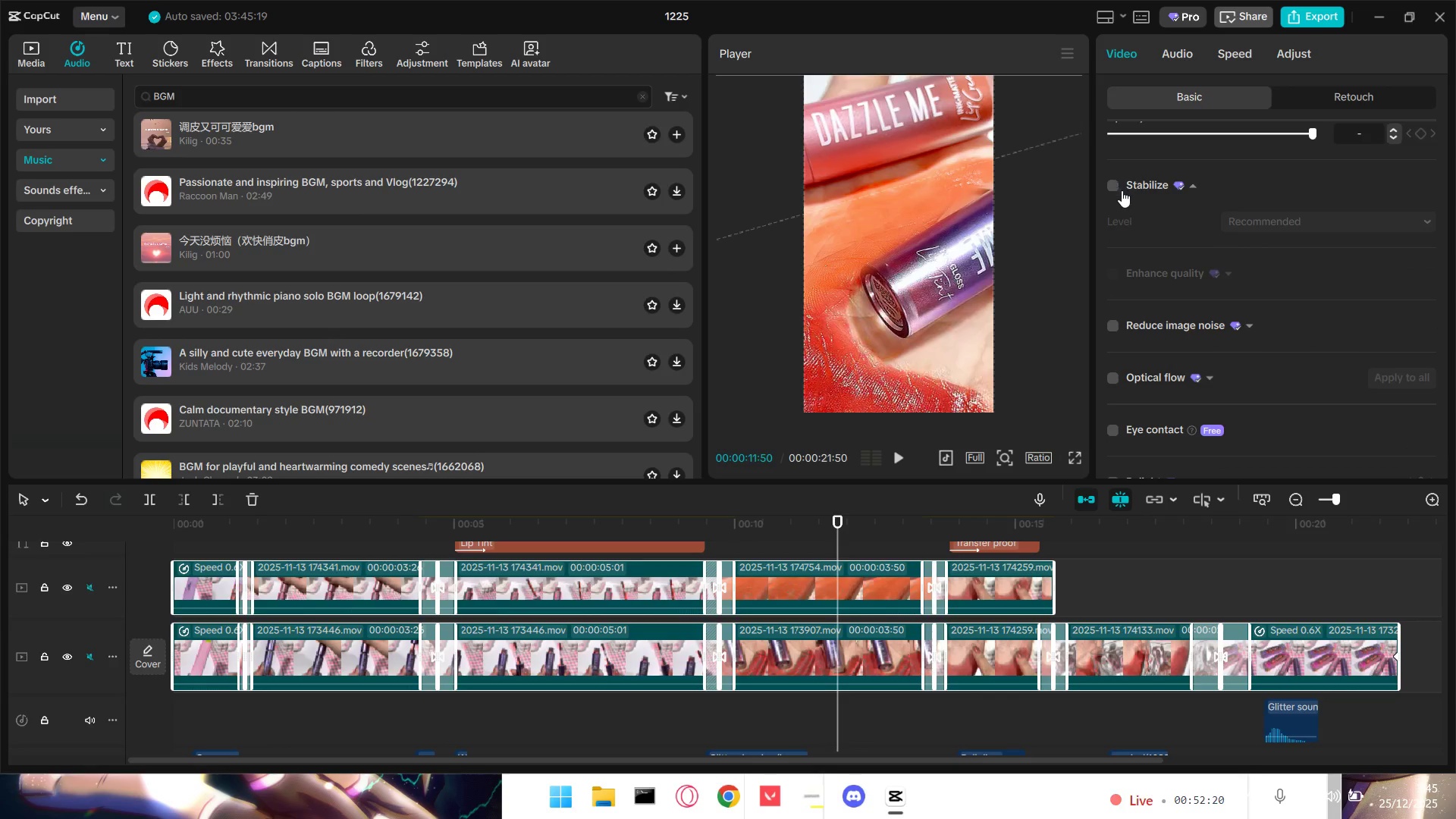 
left_click([1110, 187])
 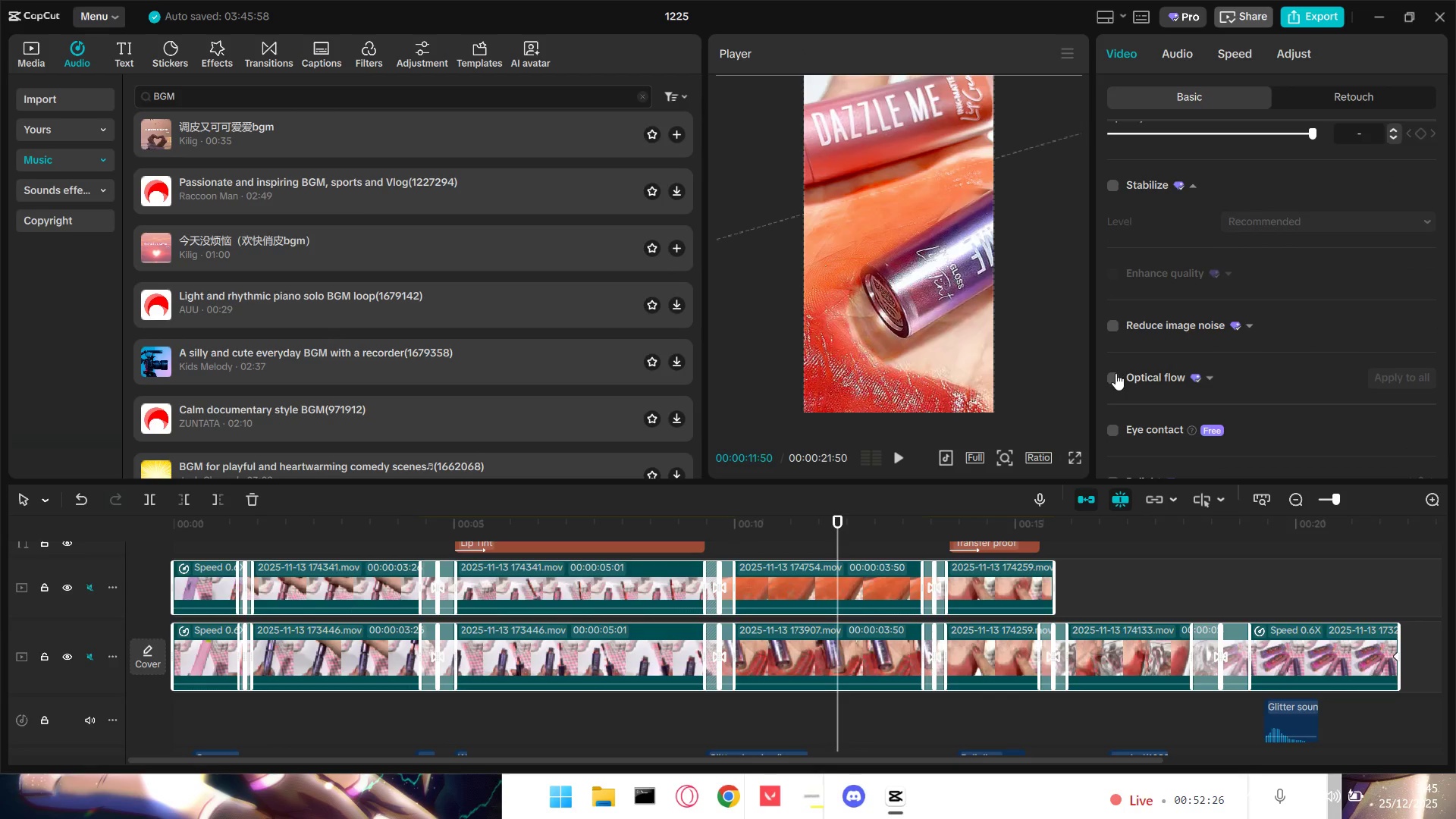 
double_click([1153, 374])
 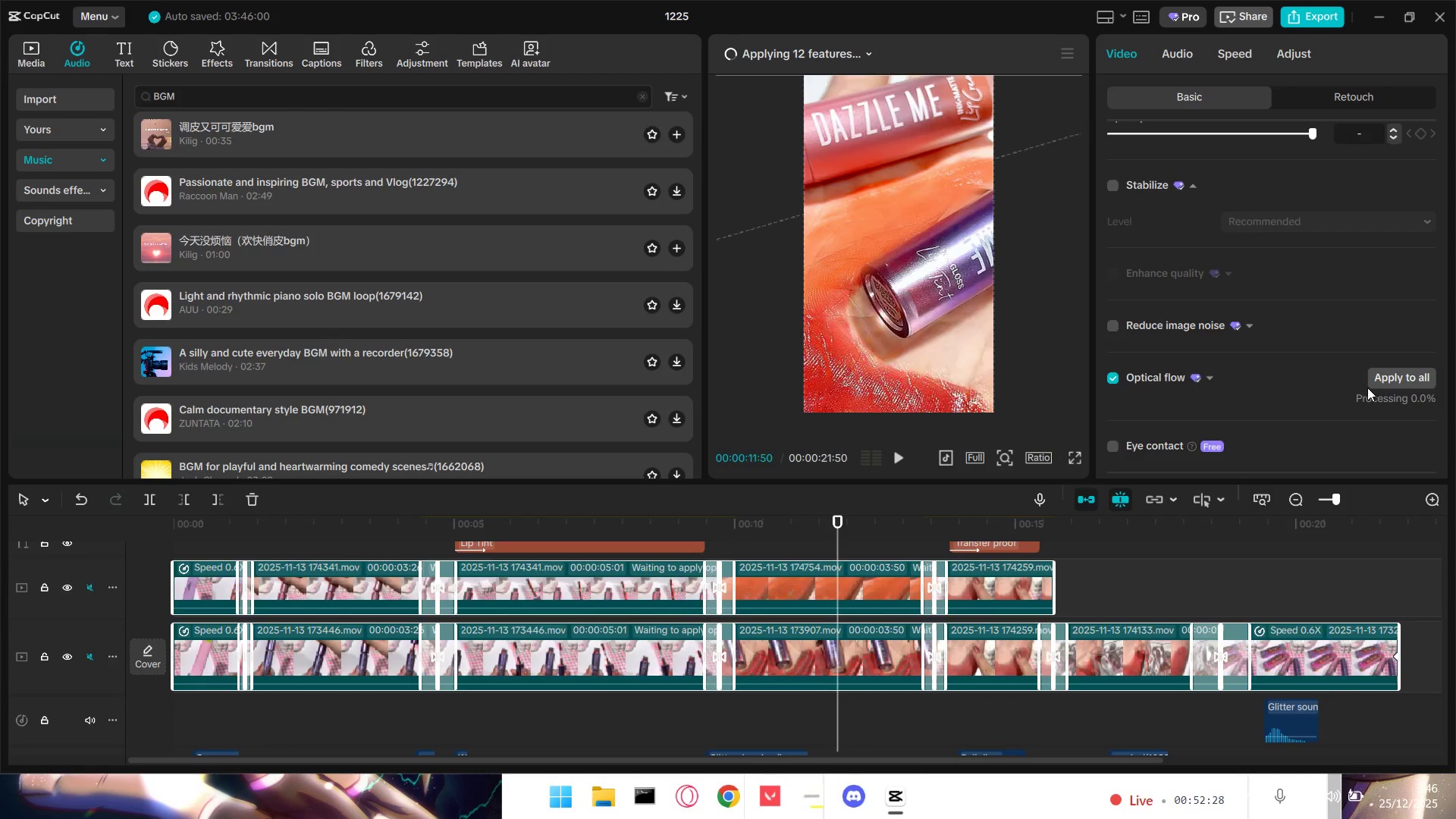 
left_click([1411, 372])
 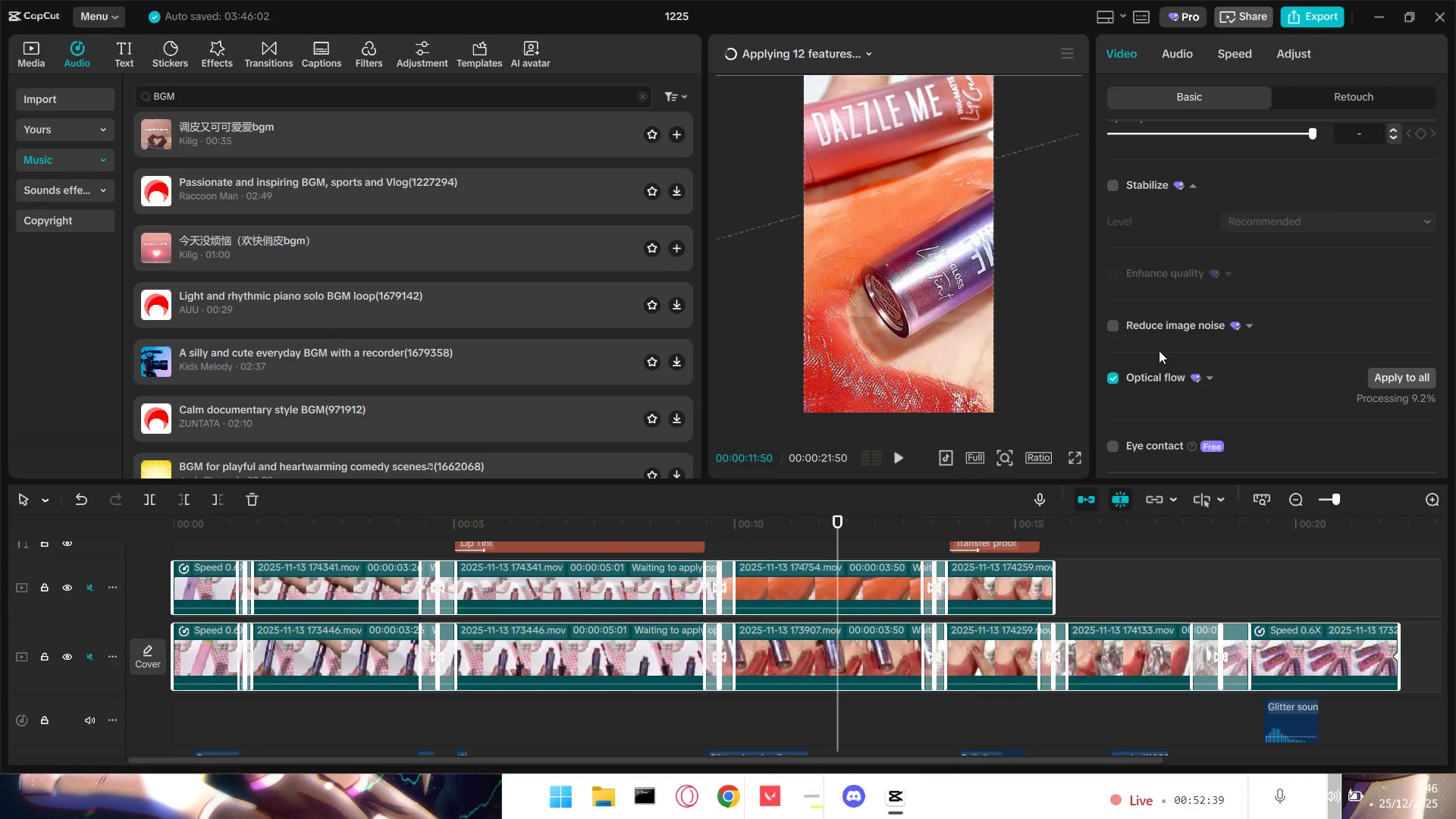 
wait(15.94)
 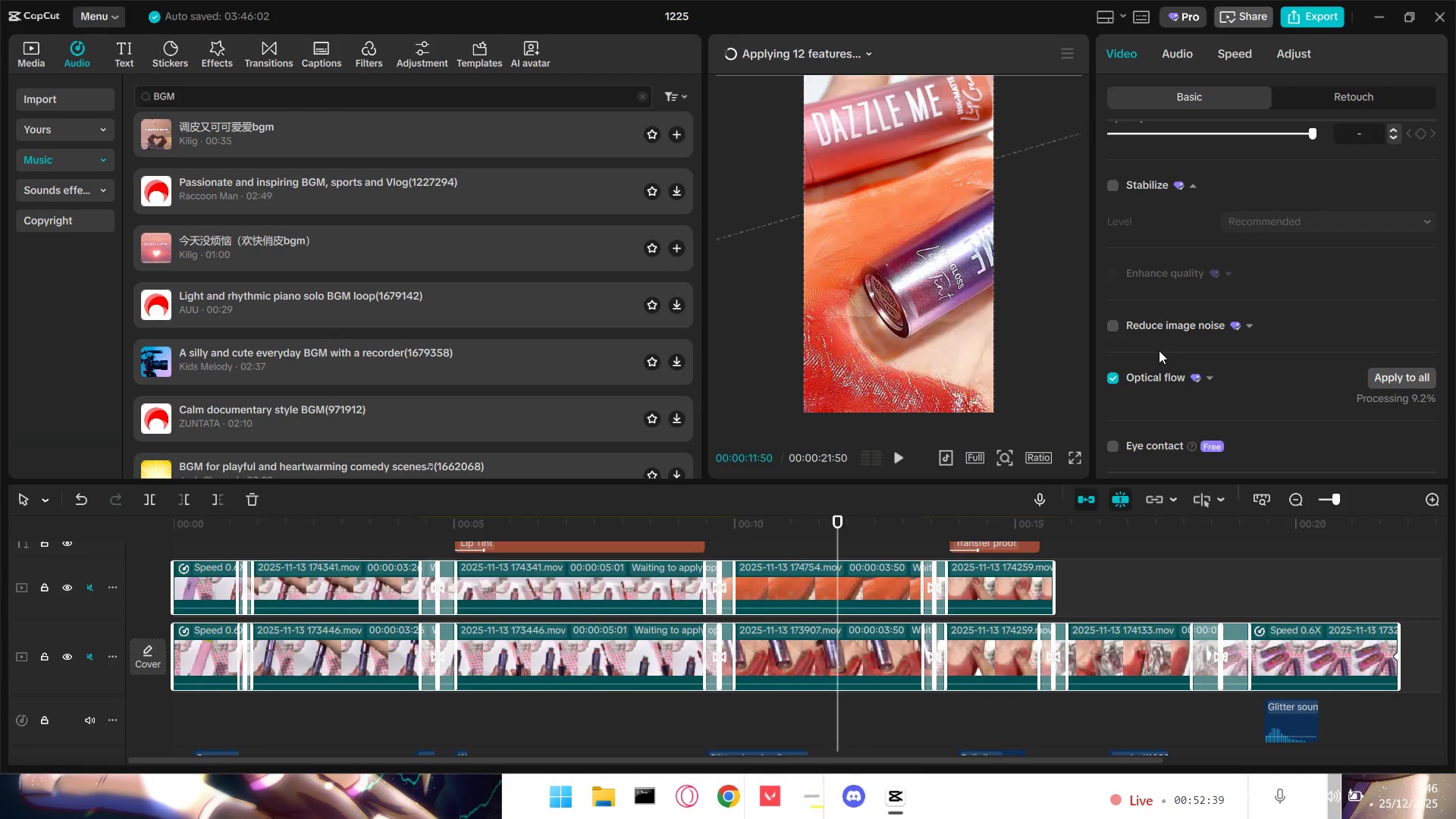 
scroll: coordinate [1241, 431], scroll_direction: down, amount: 5.0
 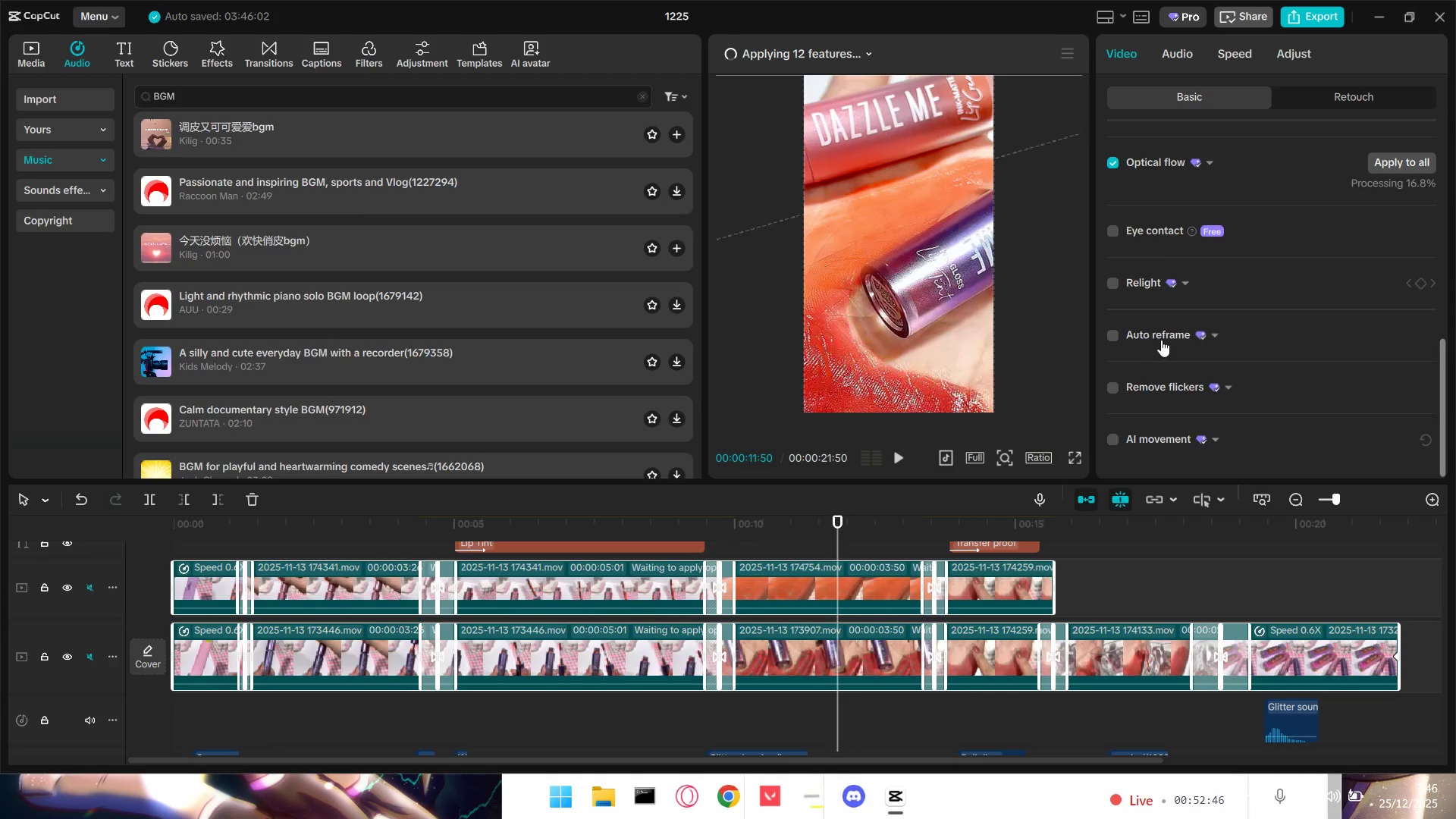 
left_click([1161, 335])
 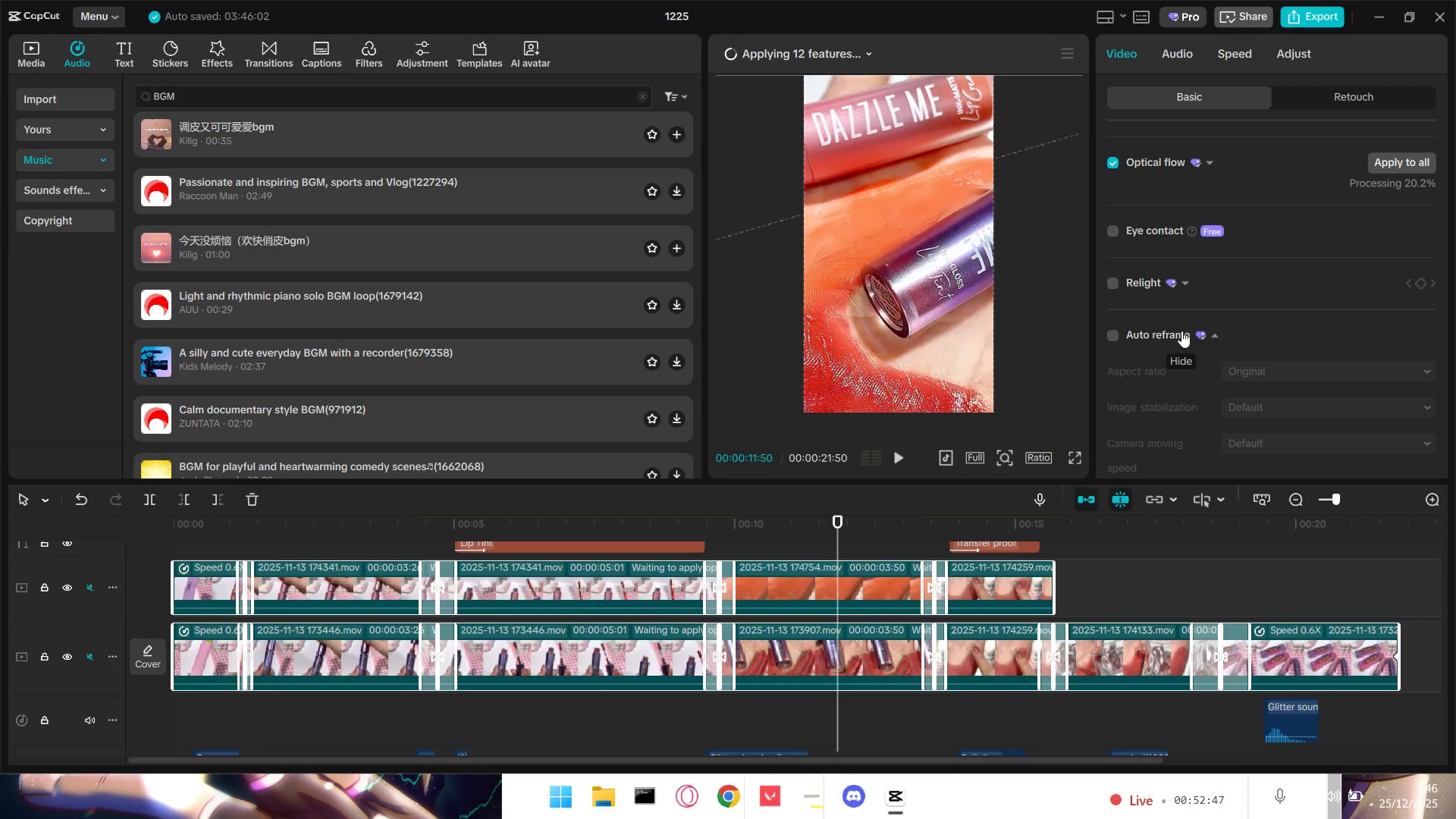 
scroll: coordinate [1225, 411], scroll_direction: down, amount: 4.0
 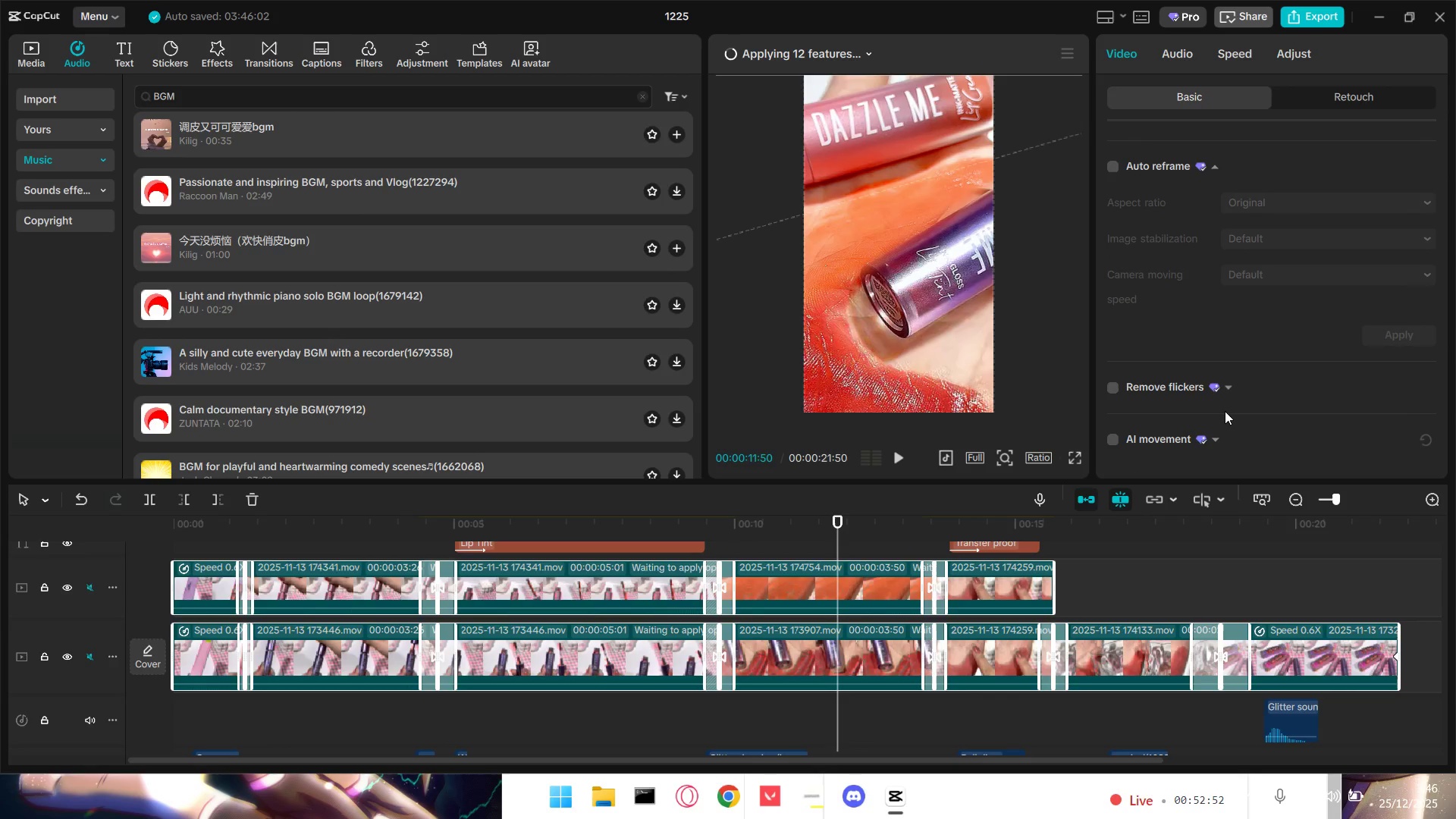 
scroll: coordinate [1219, 407], scroll_direction: up, amount: 13.0
 